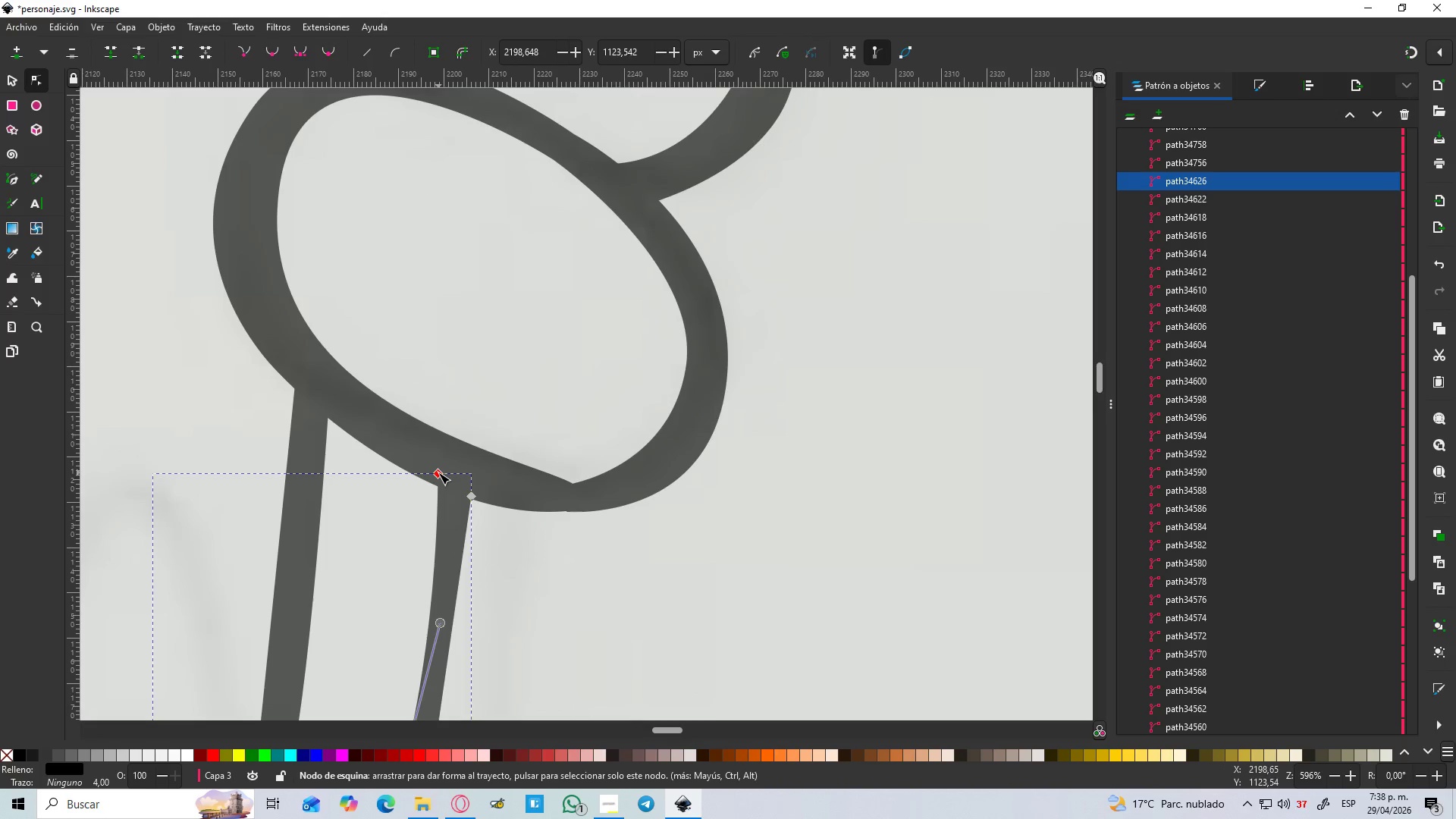 
hold_key(key=ControlLeft, duration=0.61)
 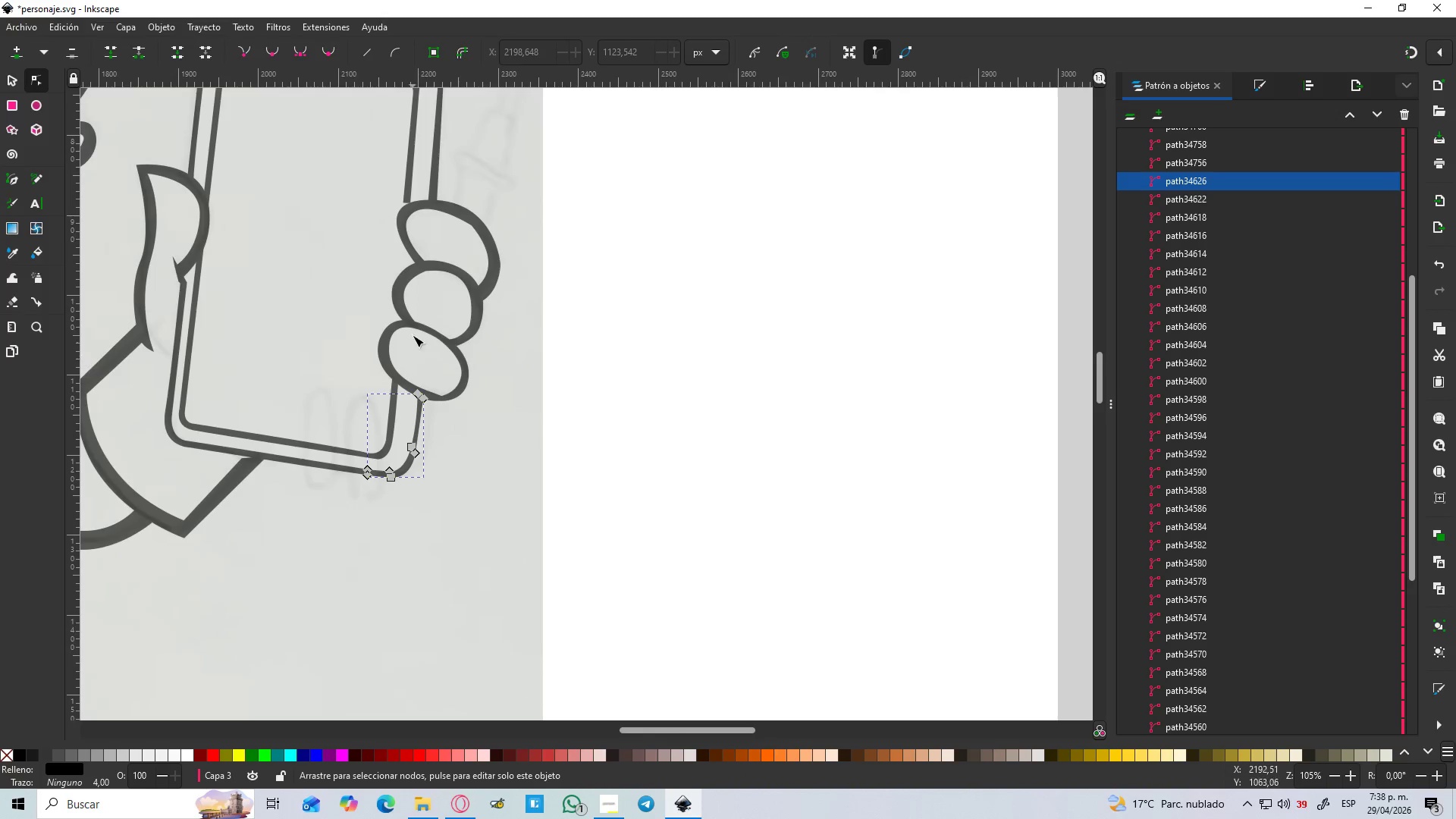 
hold_key(key=ControlLeft, duration=0.39)
 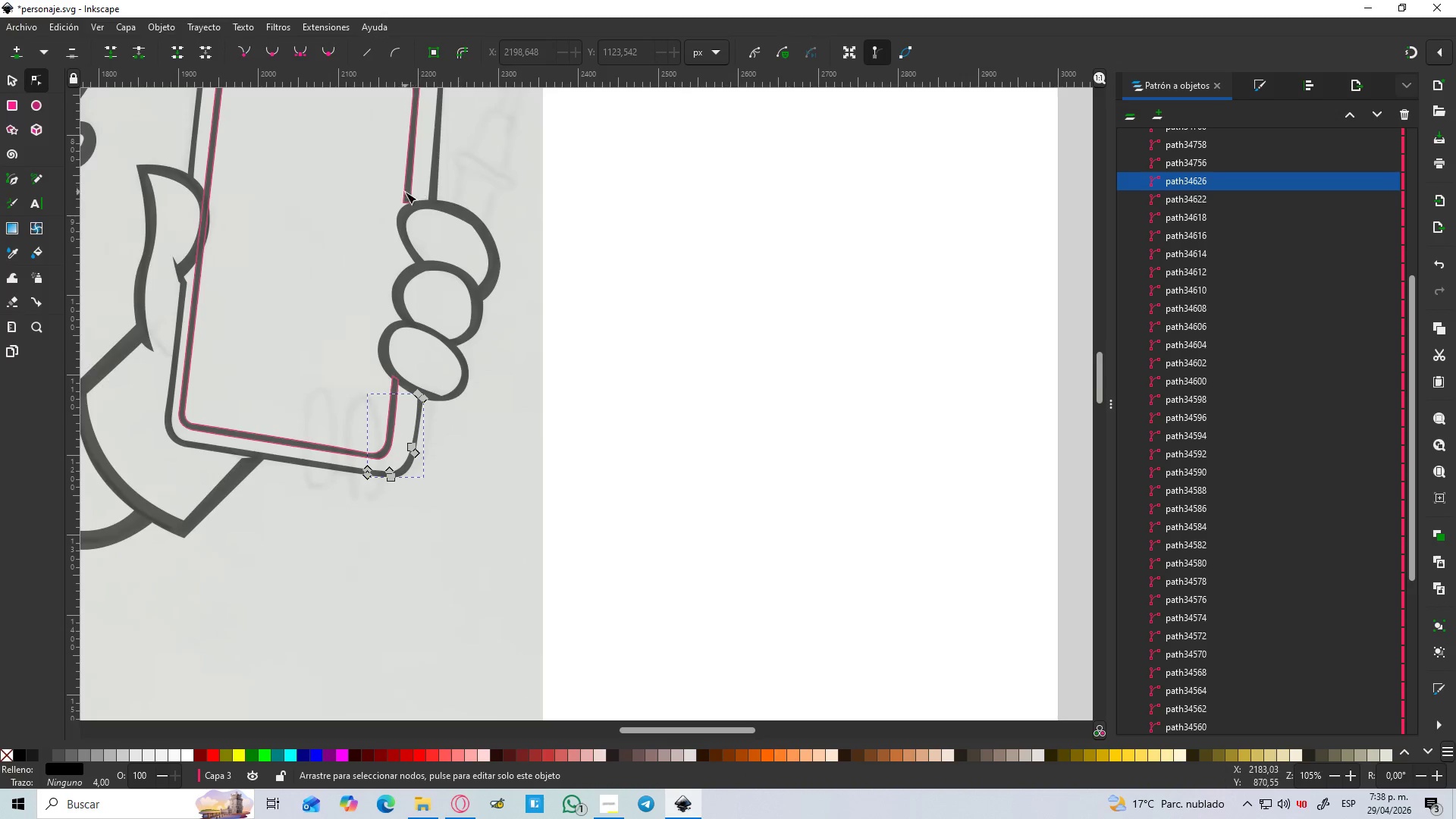 
scroll: coordinate [411, 368], scroll_direction: down, amount: 9.0
 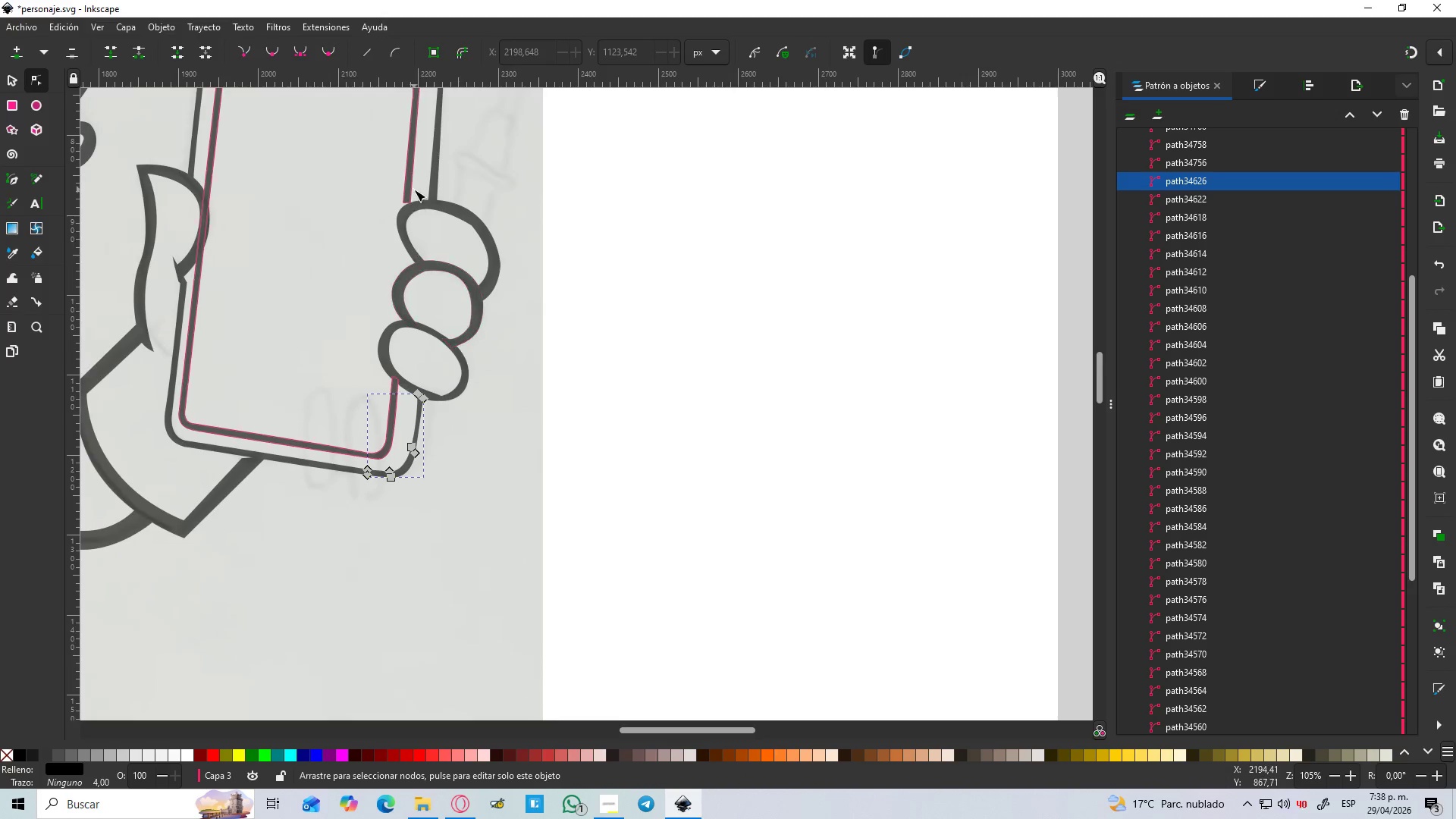 
key(Control+ControlLeft)
 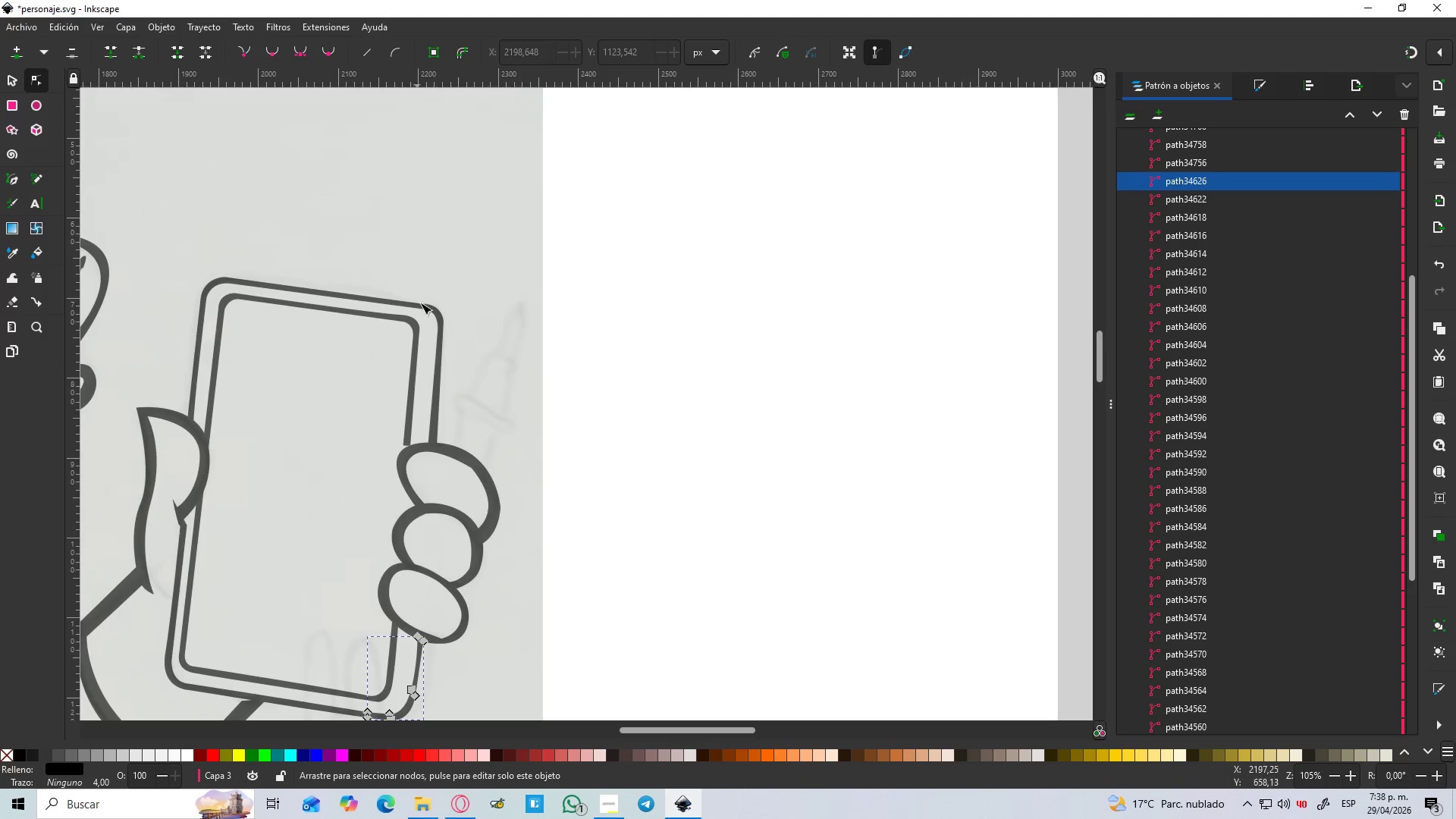 
hold_key(key=ControlLeft, duration=1.03)
 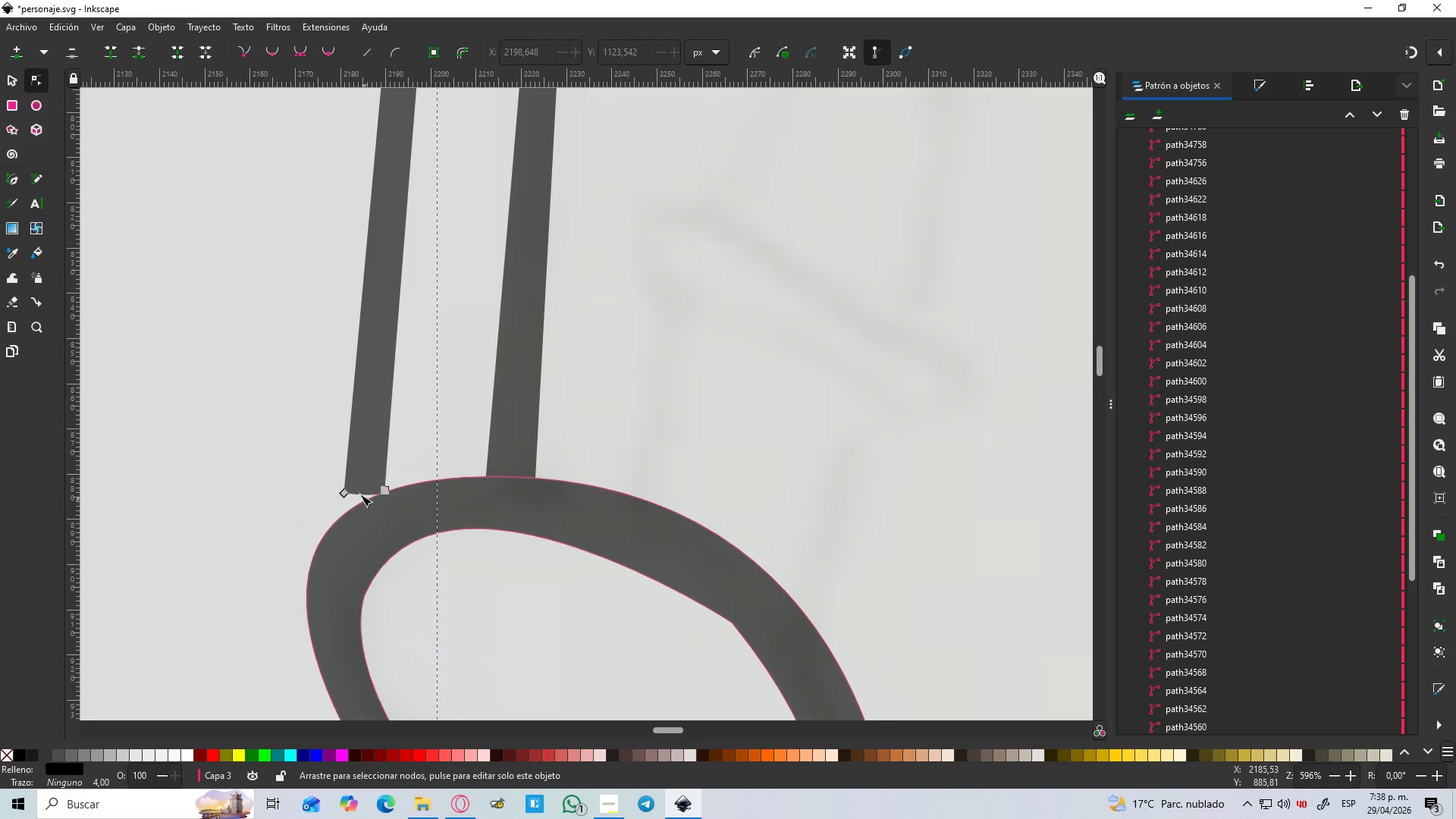 
scroll: coordinate [405, 192], scroll_direction: up, amount: 4.0
 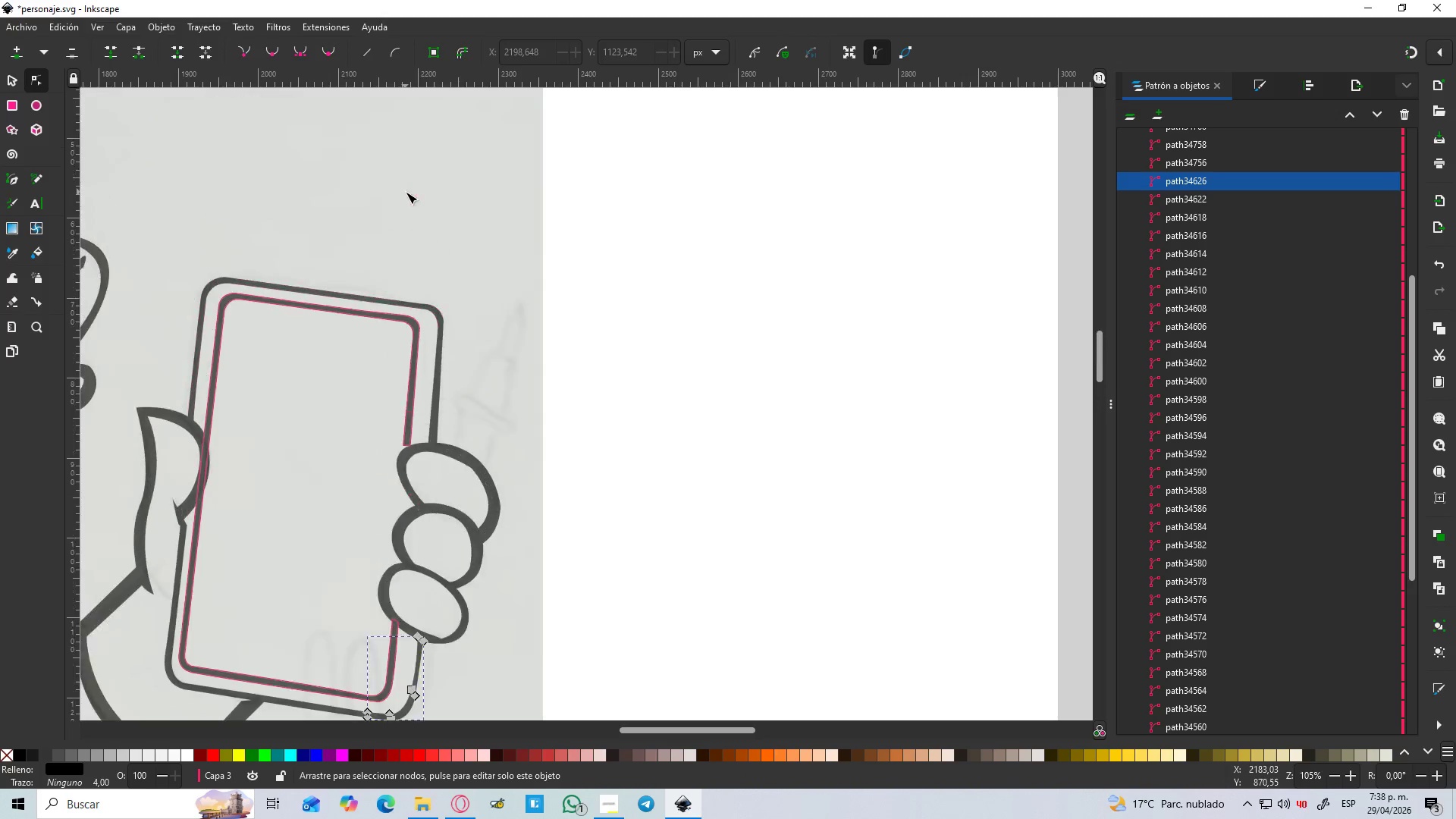 
left_click([367, 476])
 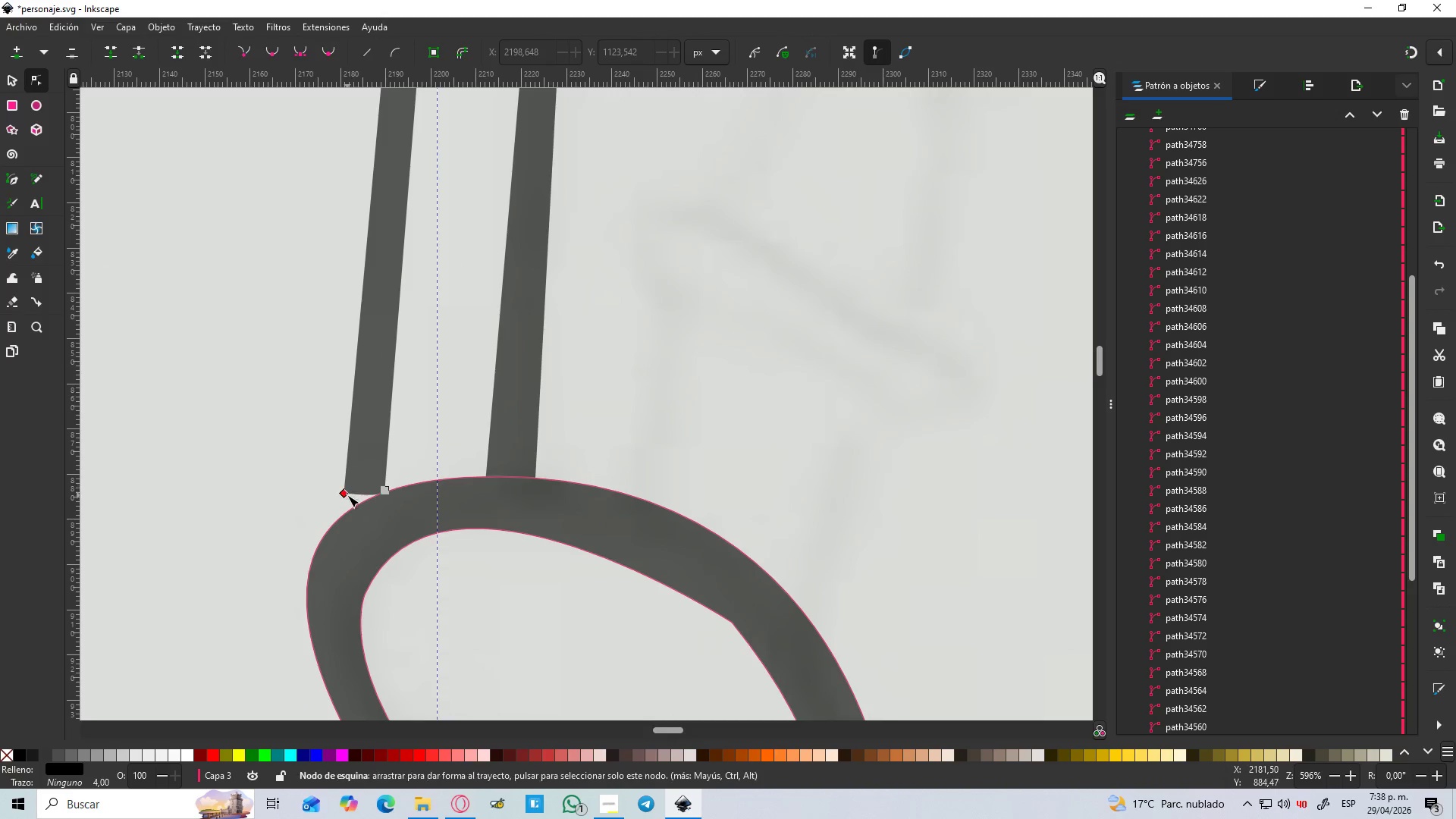 
scroll: coordinate [364, 495], scroll_direction: up, amount: 5.0
 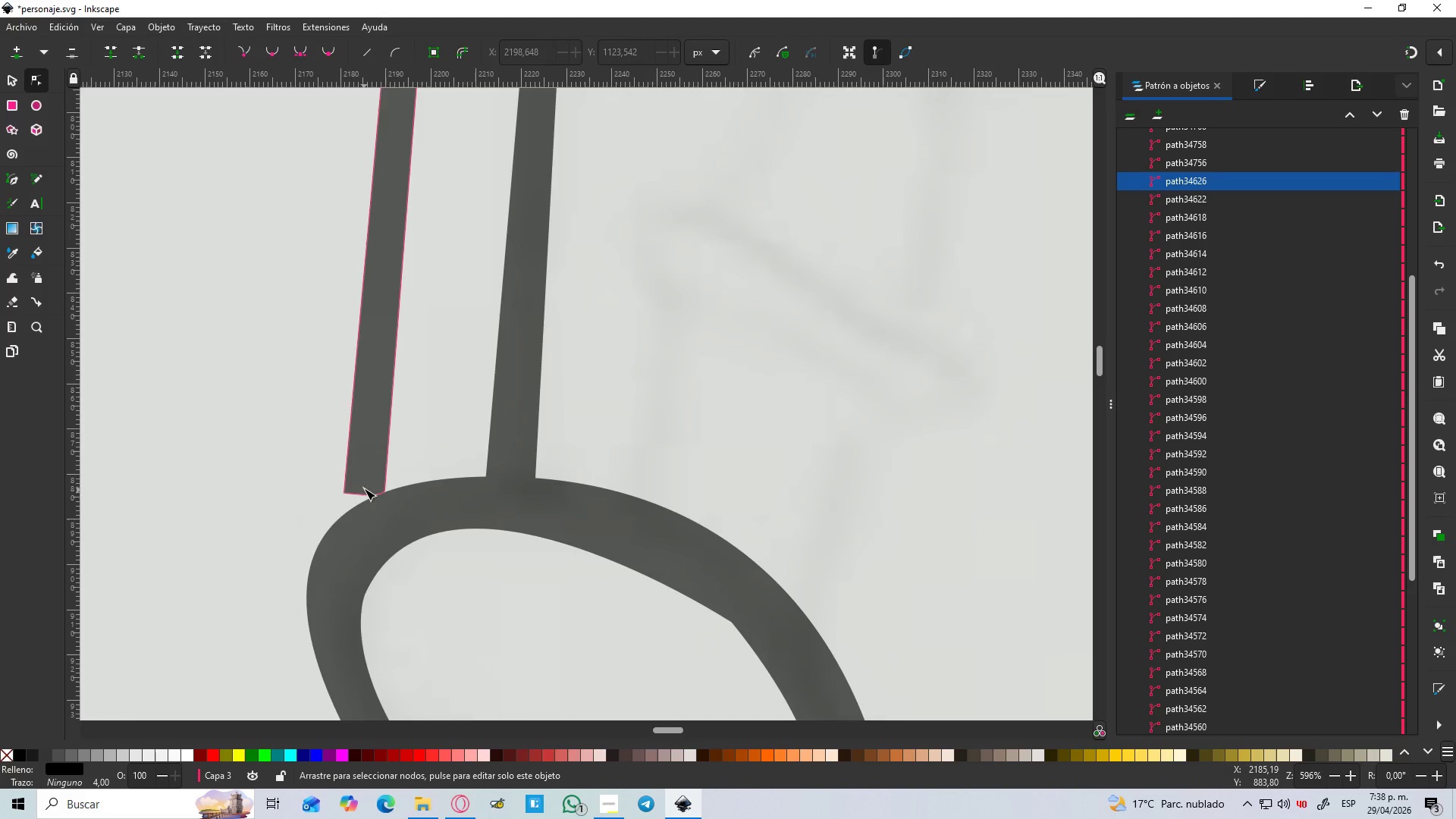 
left_click_drag(start_coordinate=[346, 495], to_coordinate=[346, 520])
 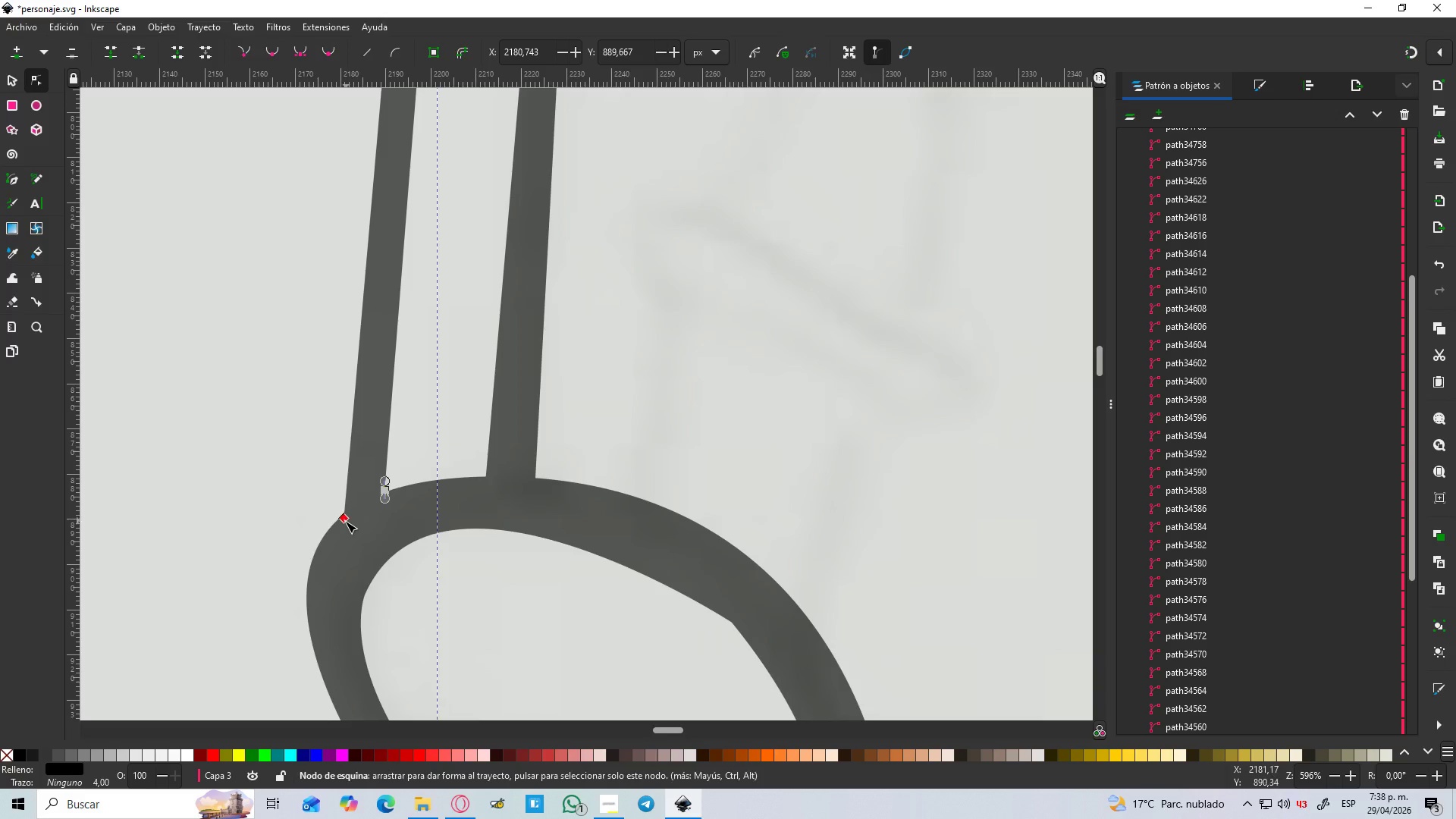 
hold_key(key=ControlLeft, duration=0.92)
 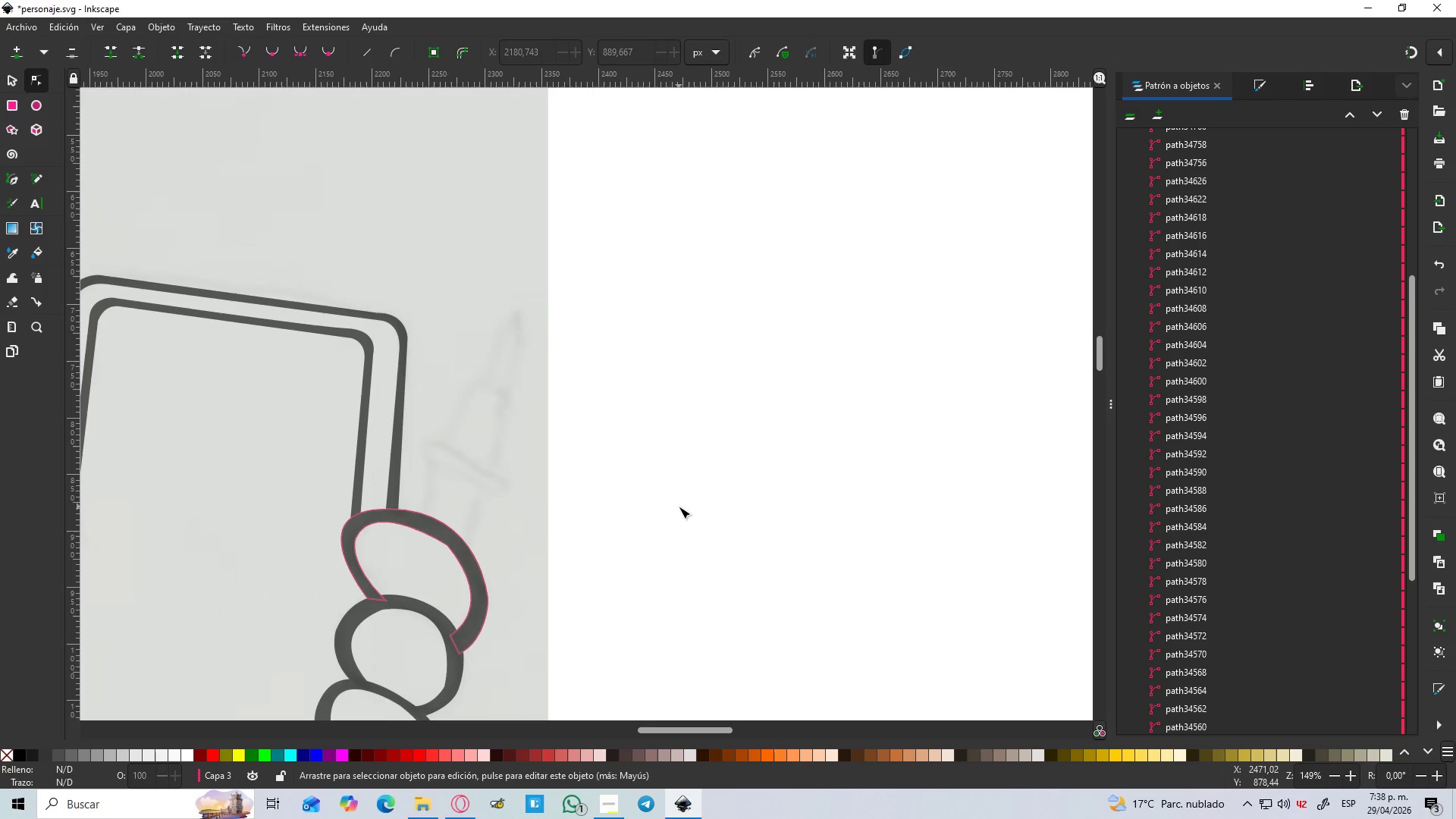 
left_click([679, 507])
 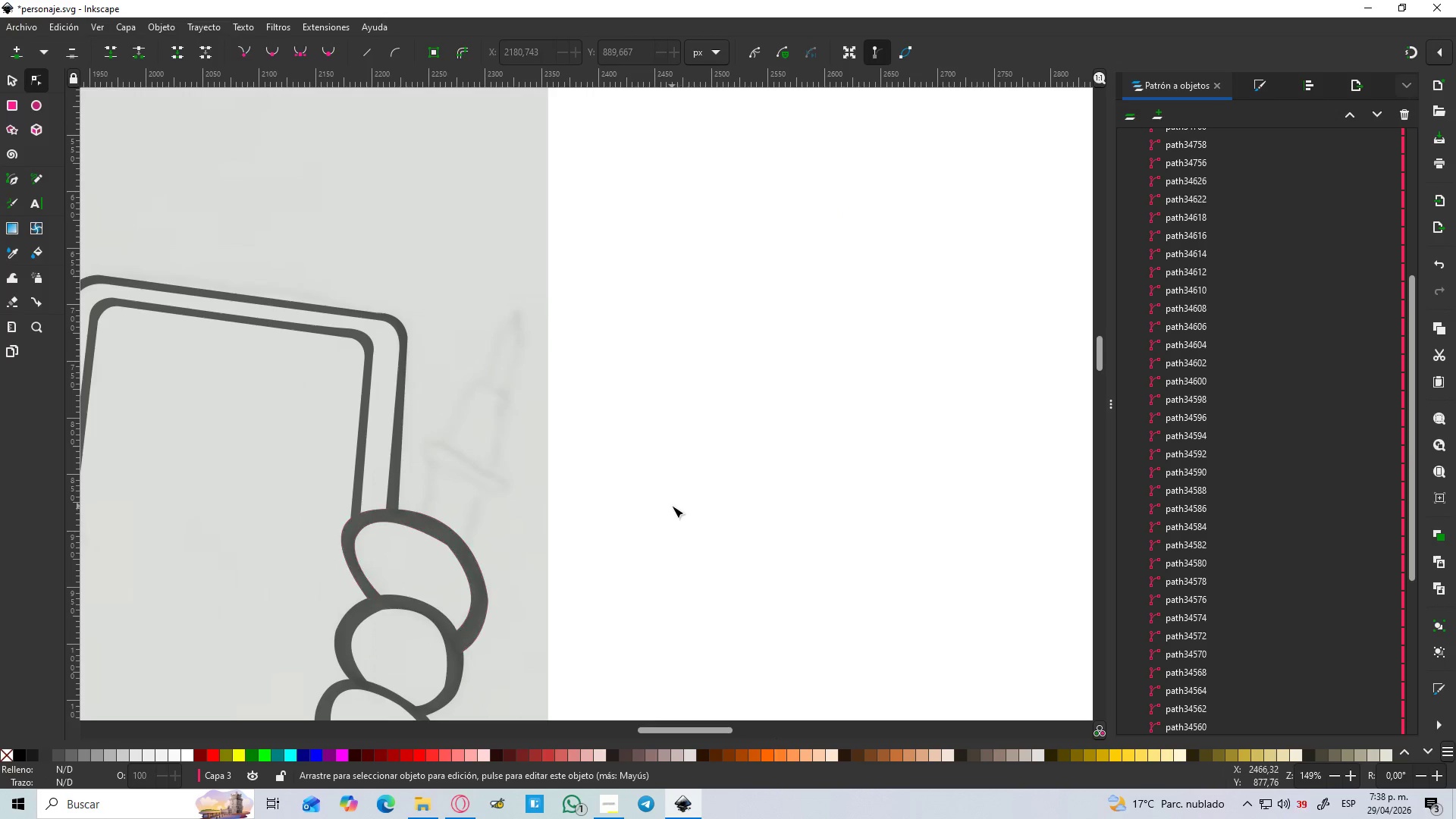 
scroll: coordinate [350, 519], scroll_direction: down, amount: 6.0
 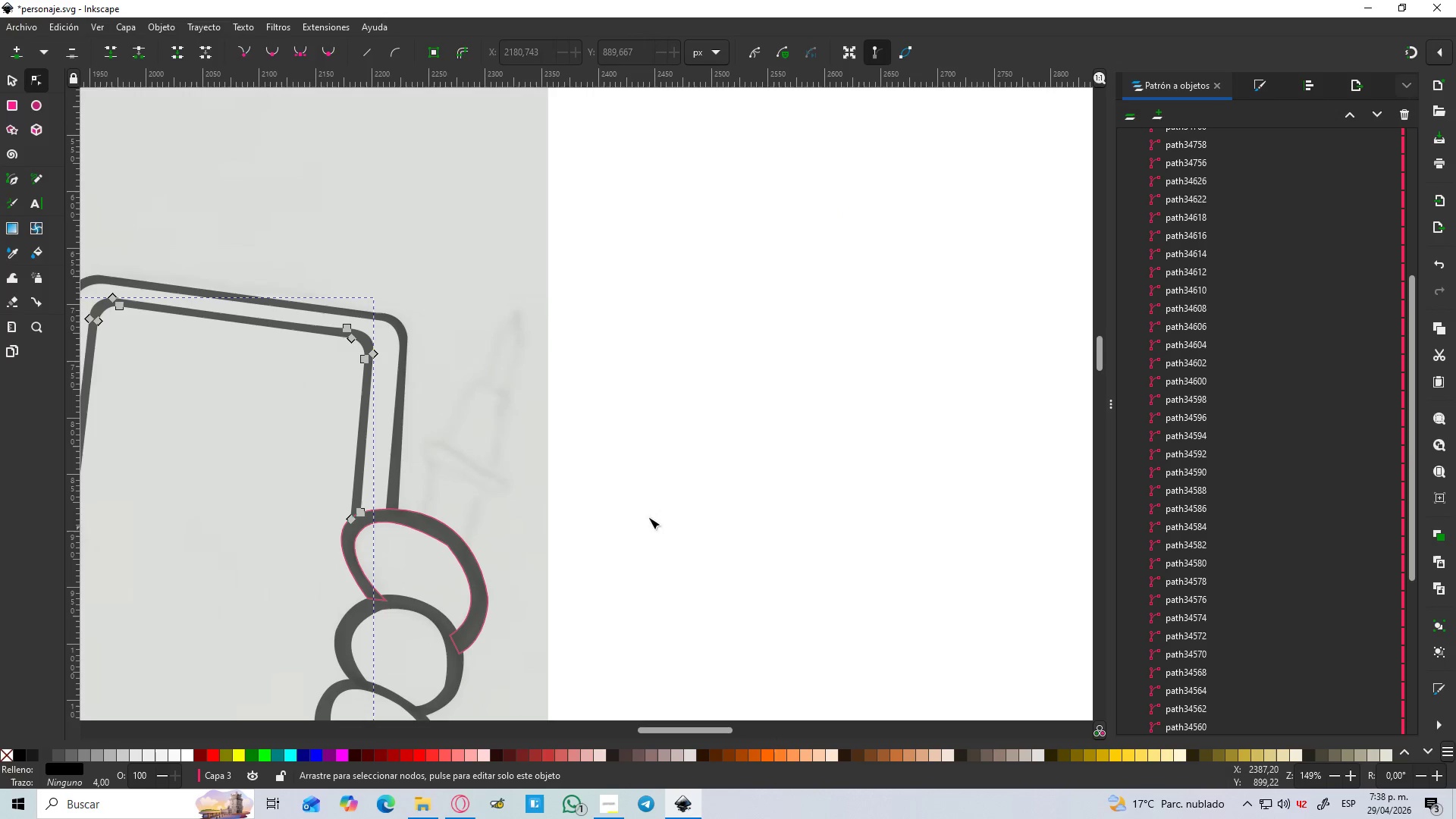 
hold_key(key=ControlLeft, duration=1.5)
scroll: coordinate [649, 493], scroll_direction: down, amount: 8.0
 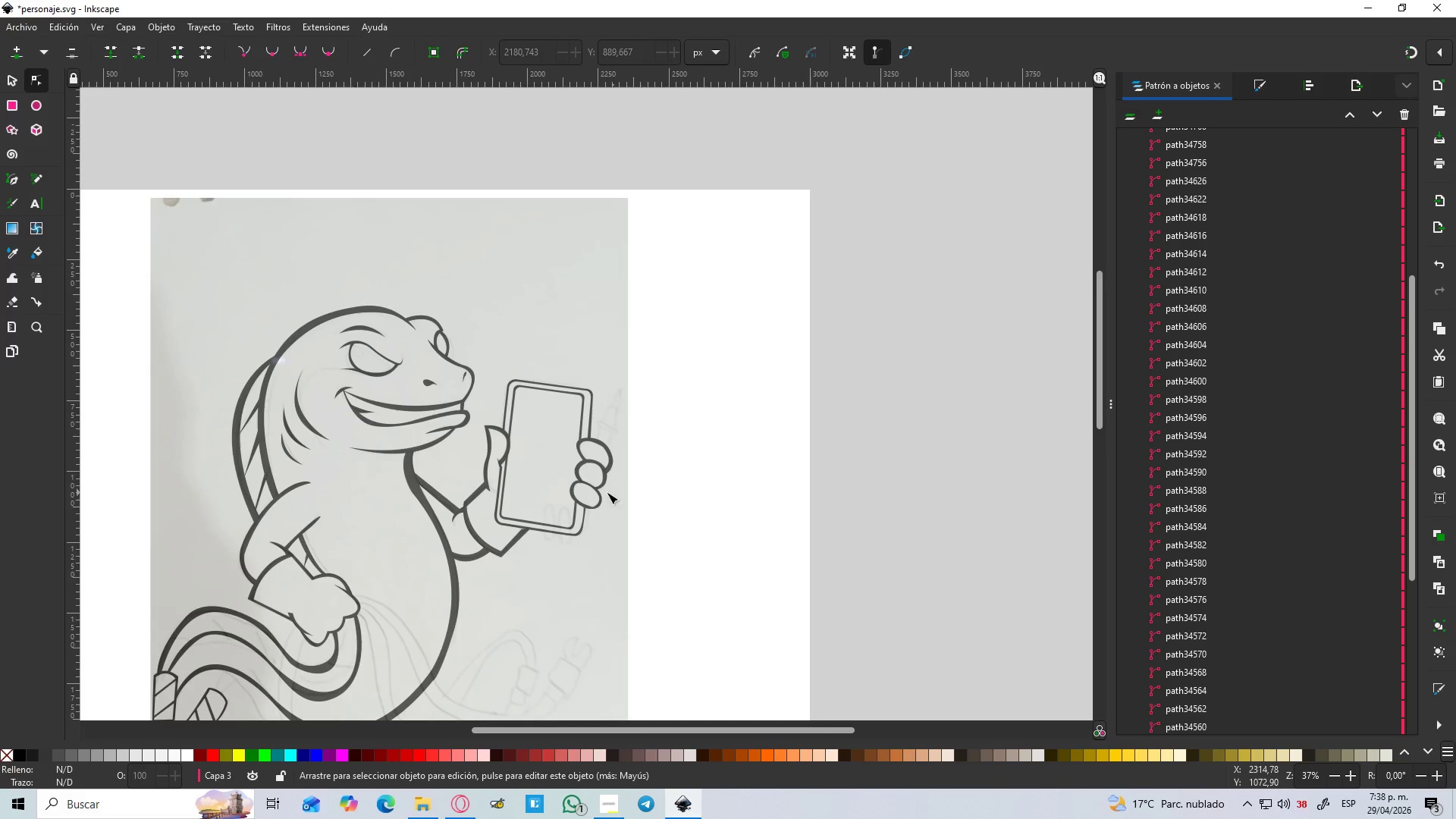 
hold_key(key=ControlLeft, duration=0.7)
scroll: coordinate [552, 482], scroll_direction: up, amount: 3.0
 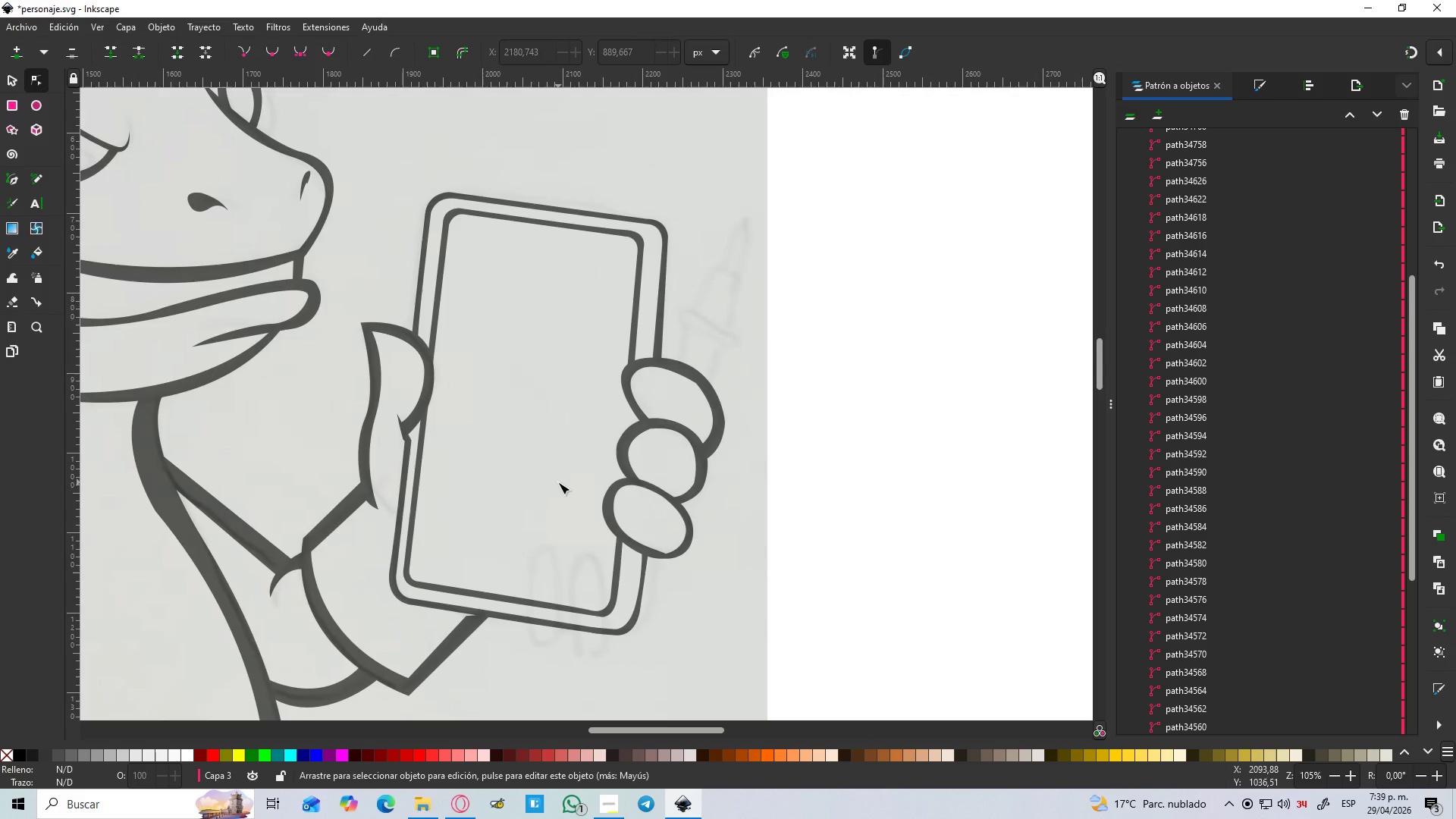 
wait(10.32)
 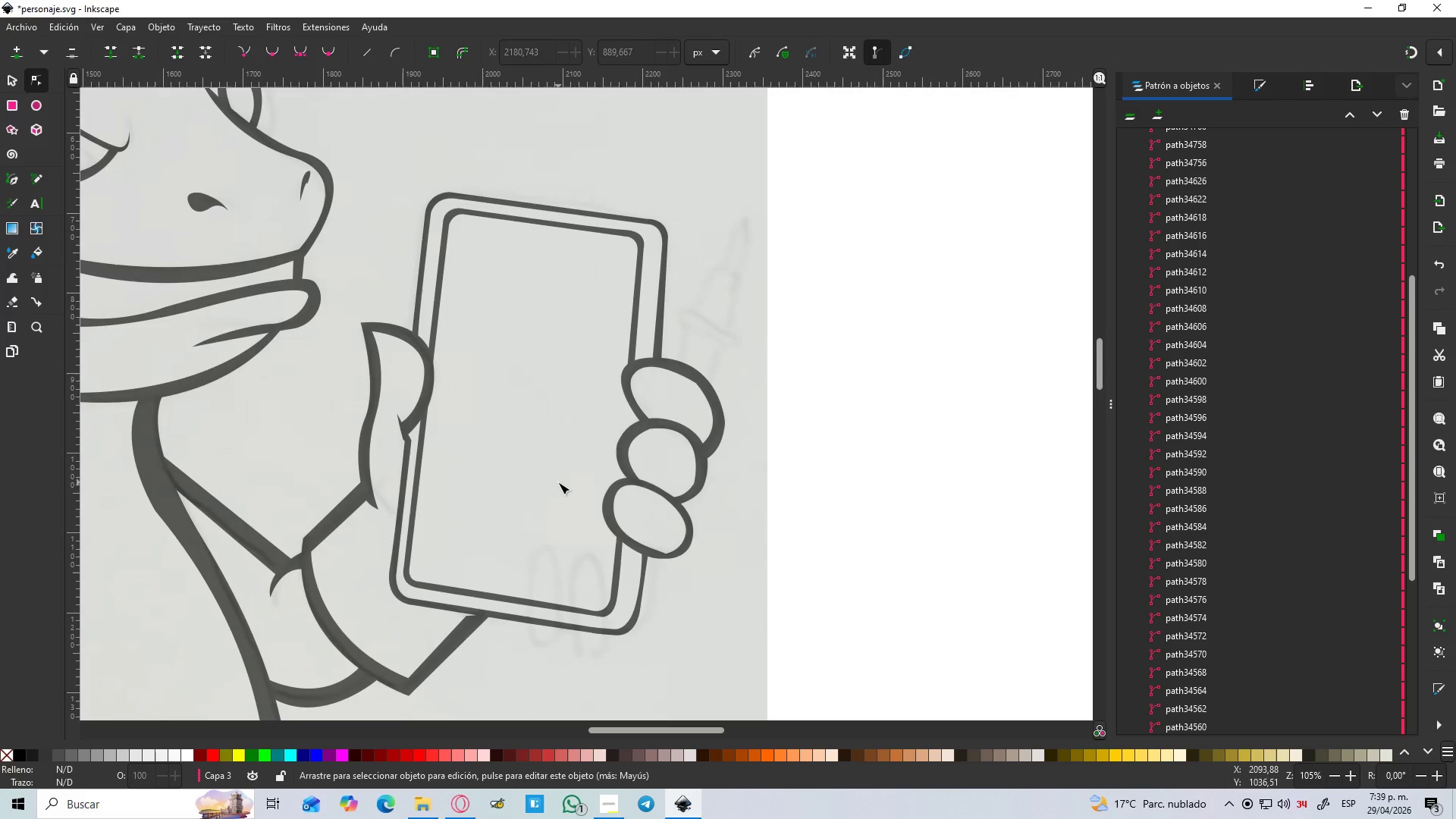 
key(B)
 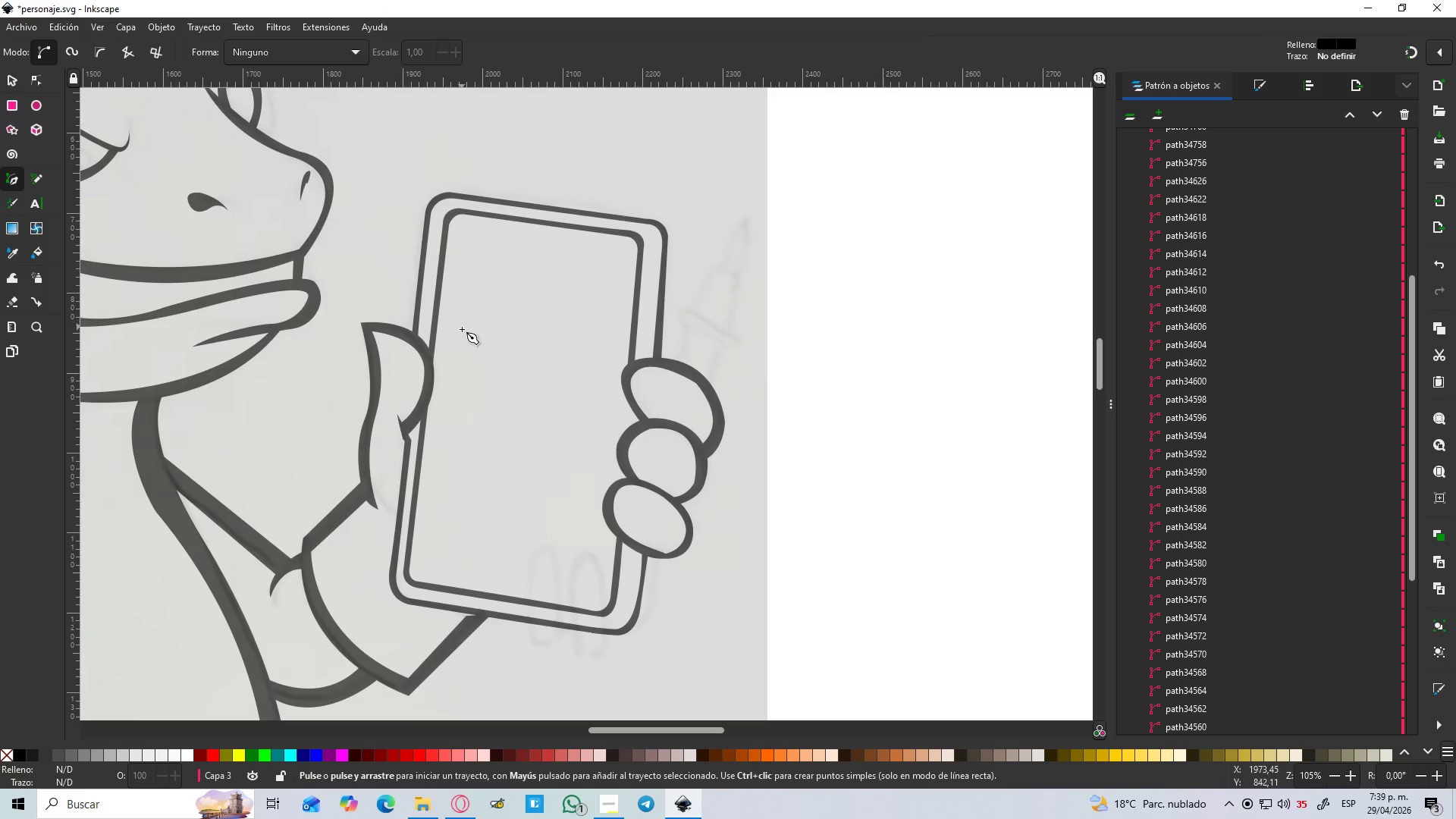 
hold_key(key=ControlLeft, duration=0.53)
scroll: coordinate [464, 337], scroll_direction: up, amount: 3.0
 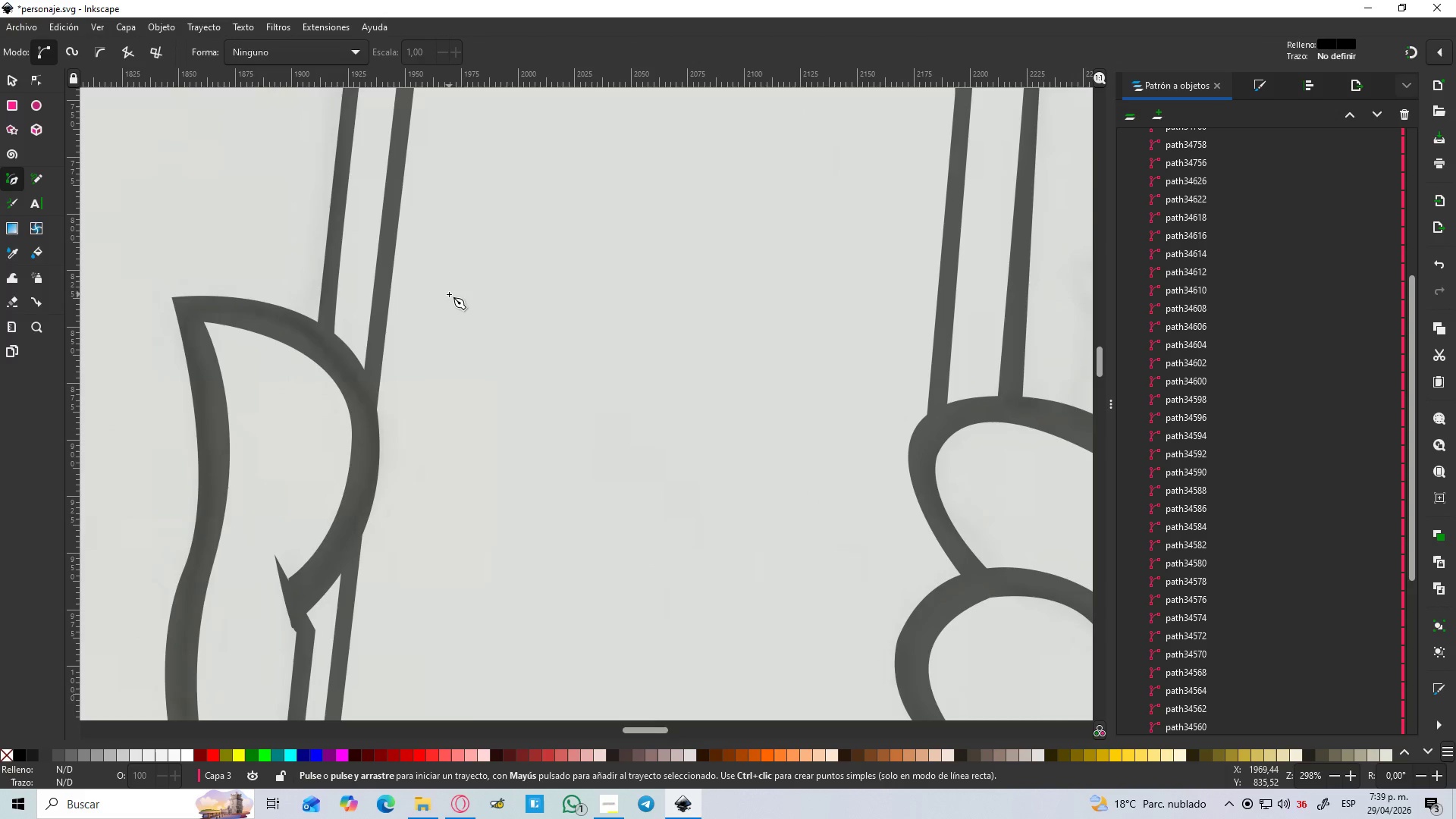 
left_click([448, 289])
 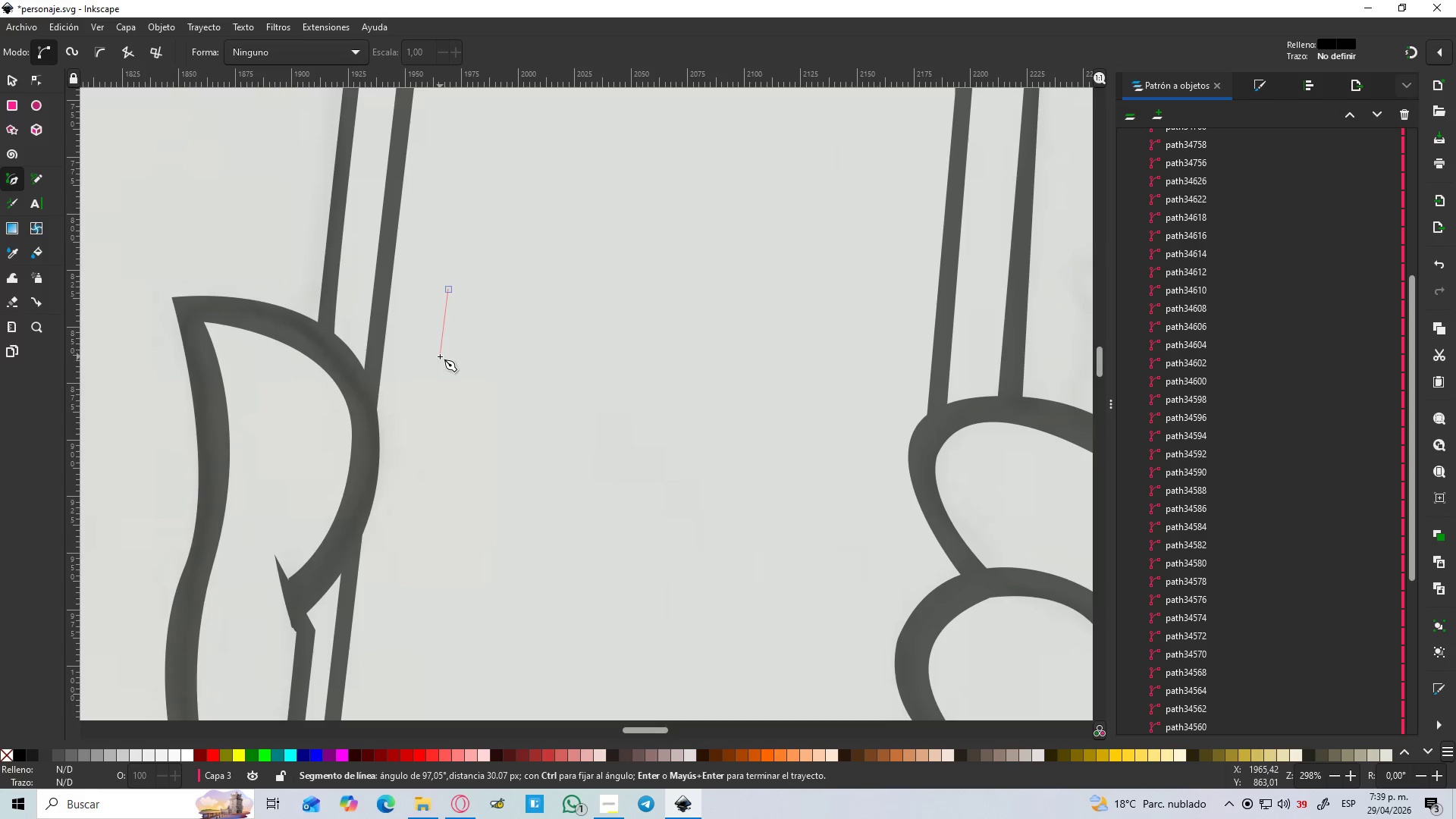 
wait(16.8)
 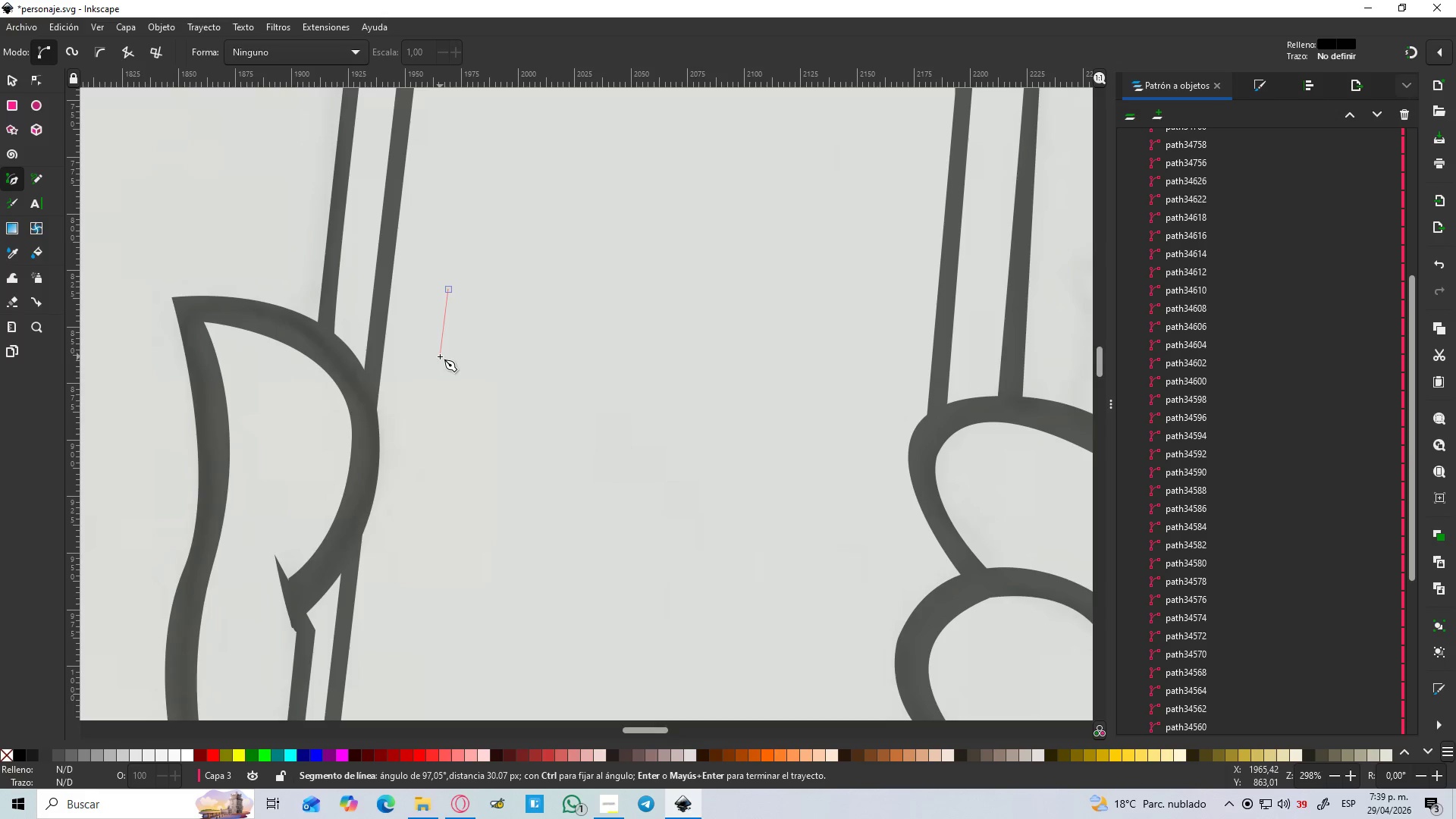 
left_click([440, 361])
 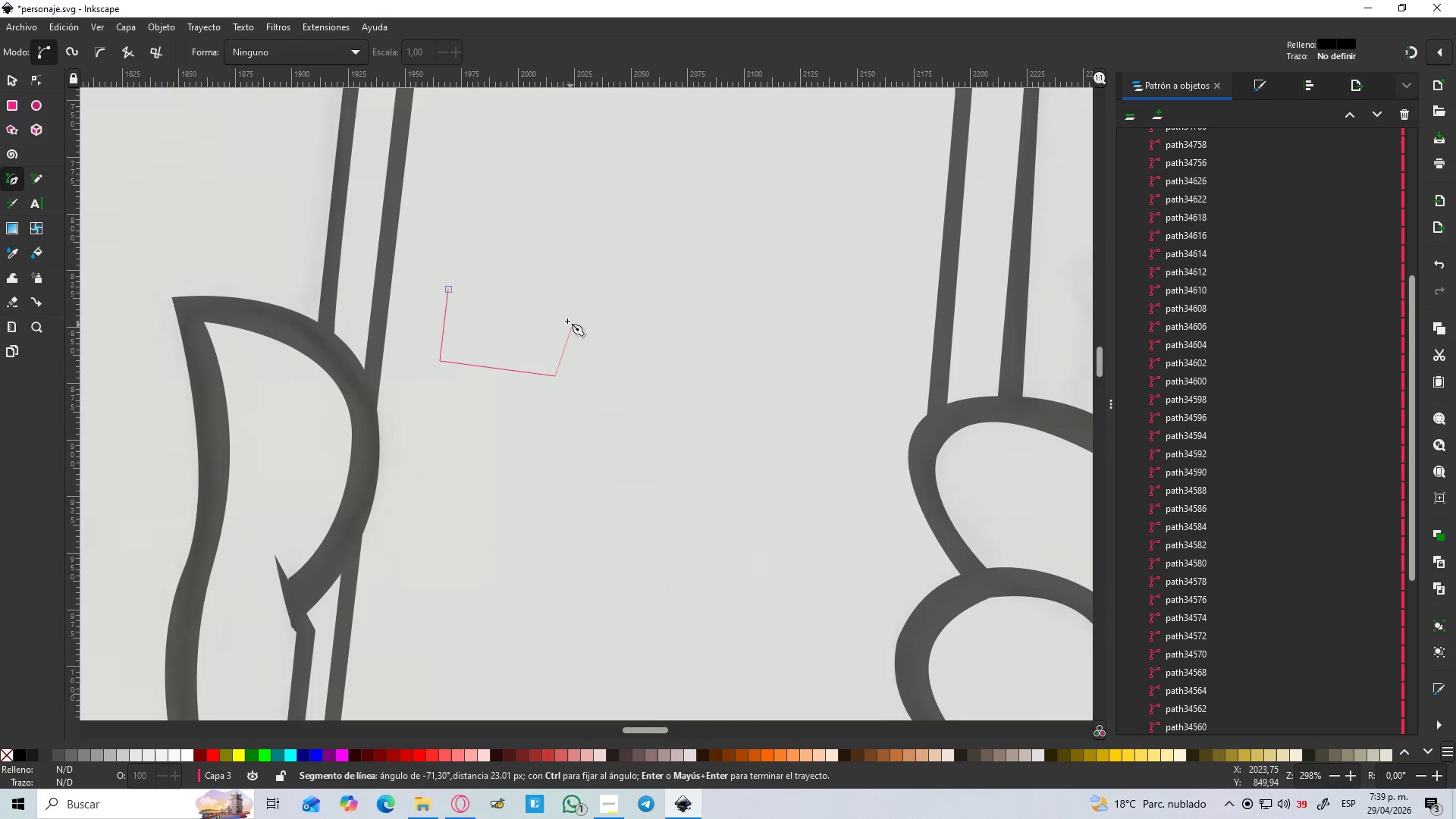 
left_click([565, 299])
 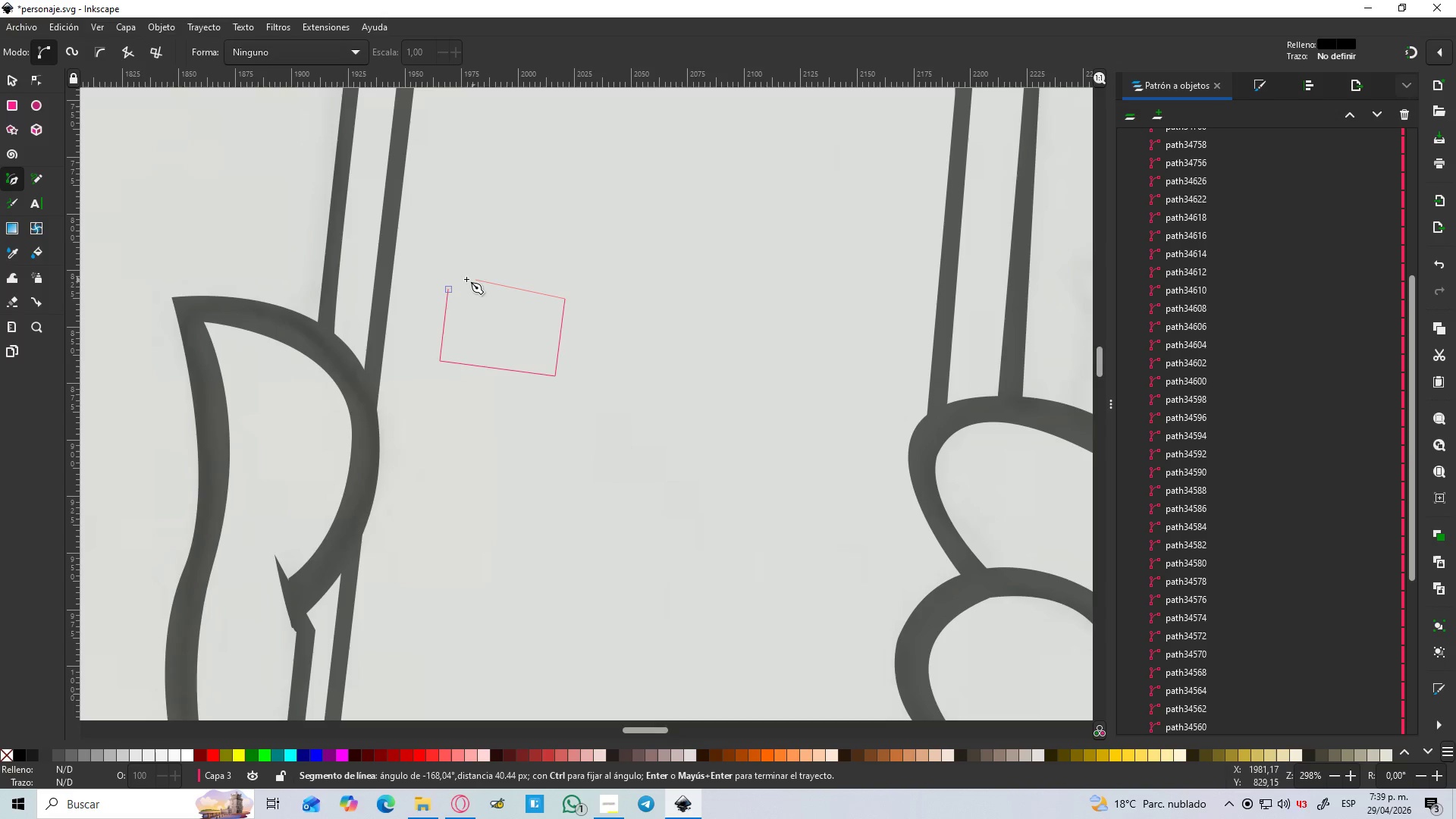 
hold_key(key=ControlLeft, duration=0.52)
scroll: coordinate [465, 279], scroll_direction: up, amount: 2.0
 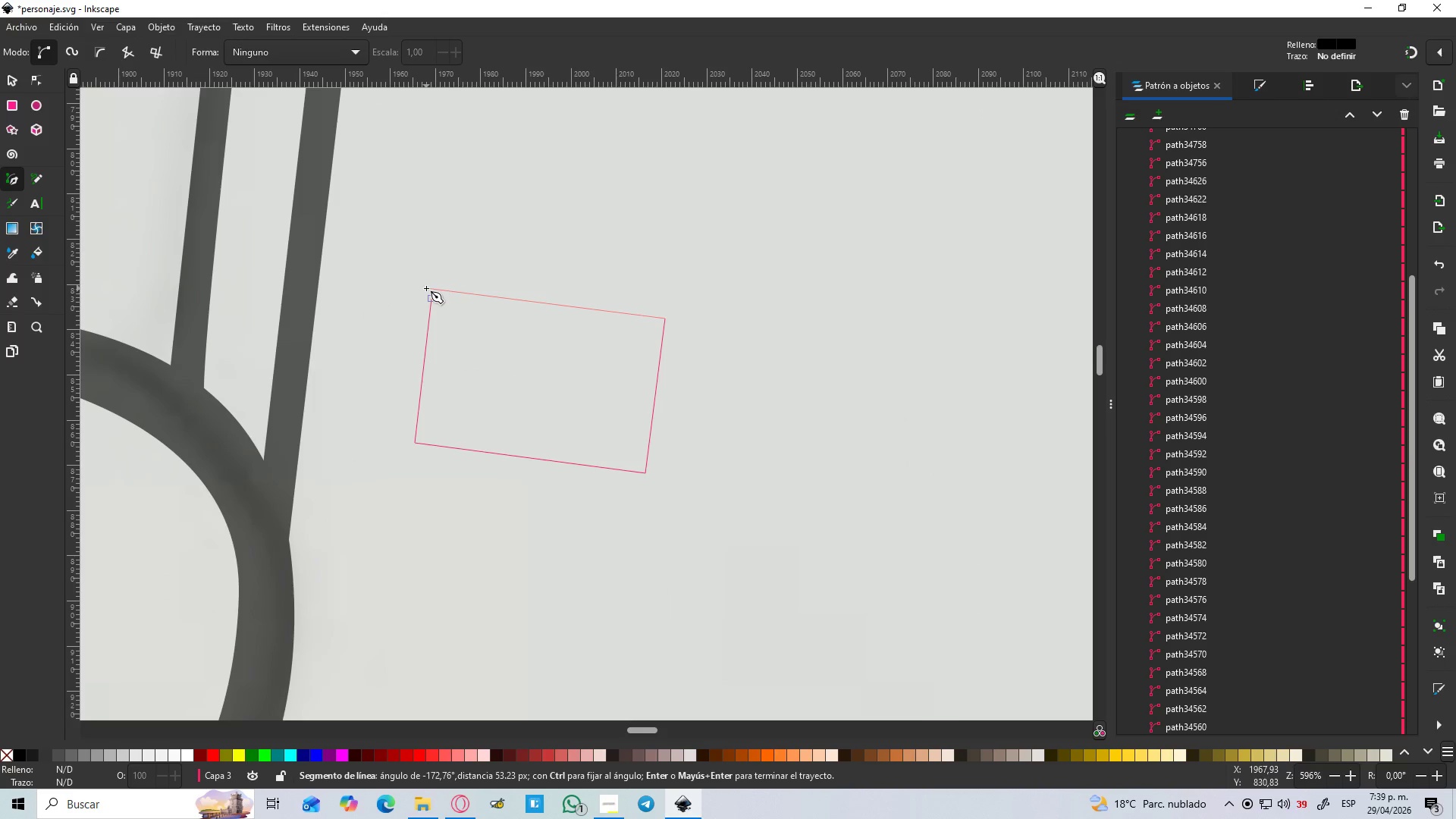 
left_click([425, 288])
 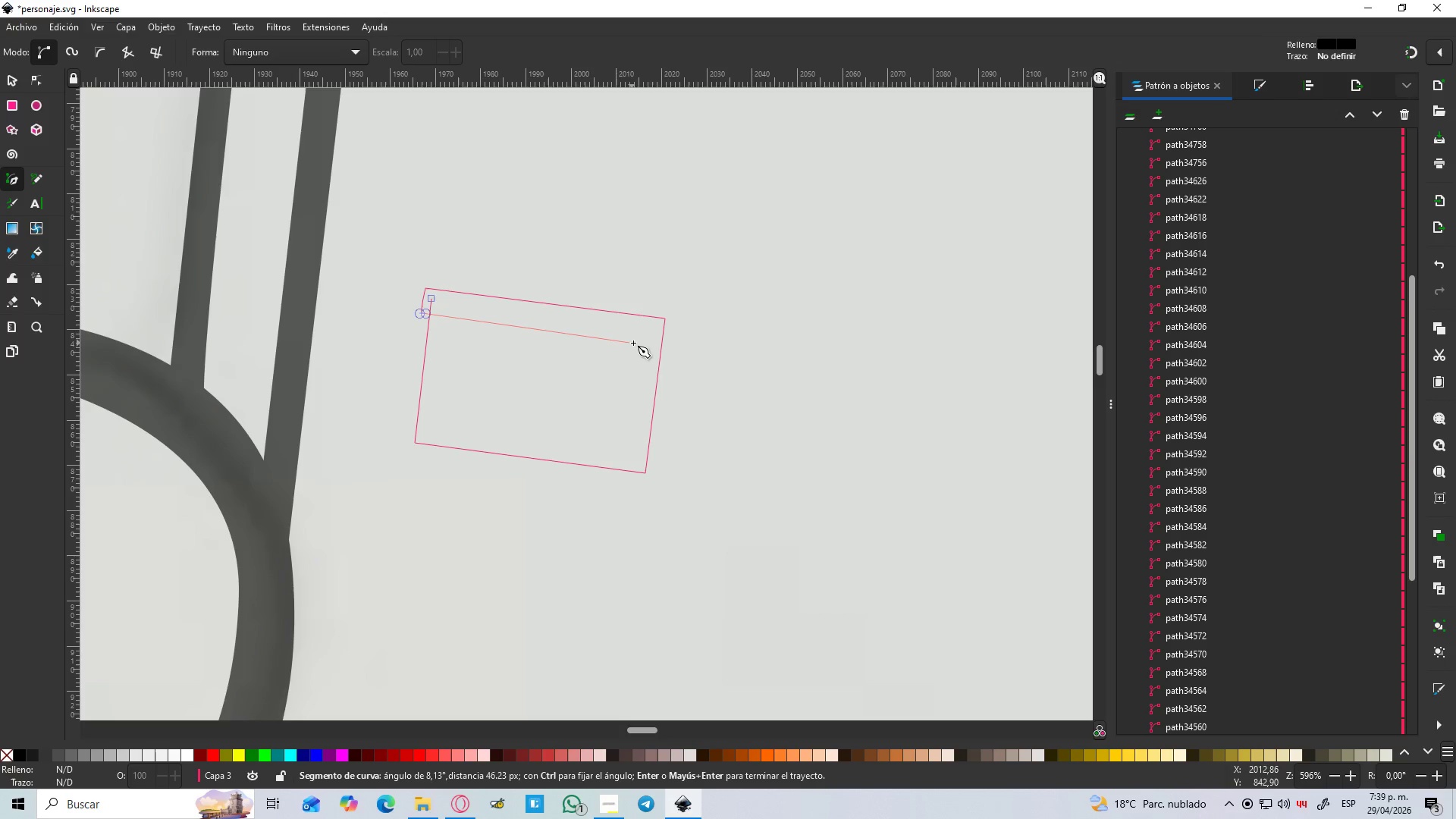 
left_click([640, 340])
 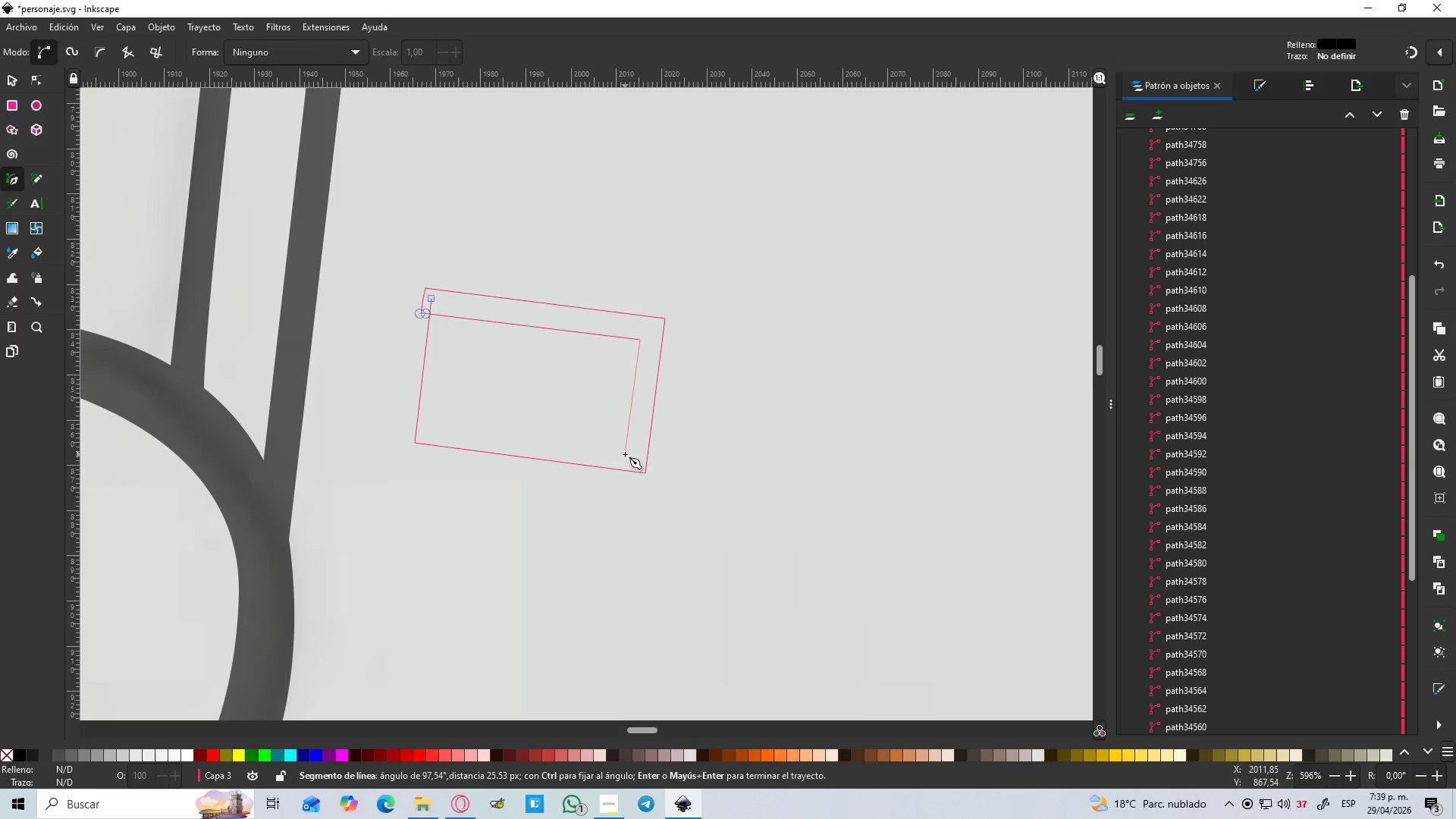 
key(Control+Z)
 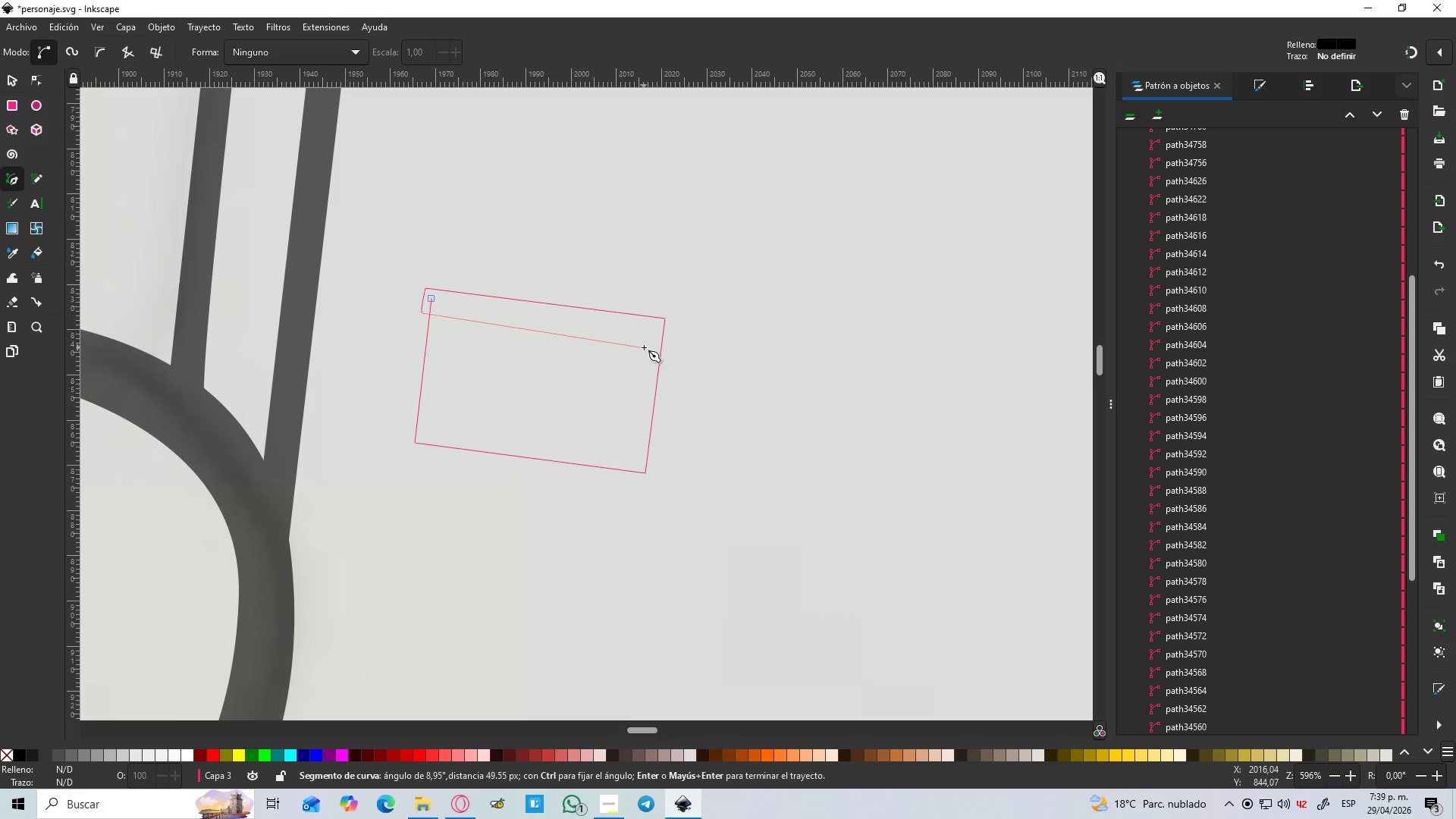 
hold_key(key=ControlLeft, duration=0.58)
 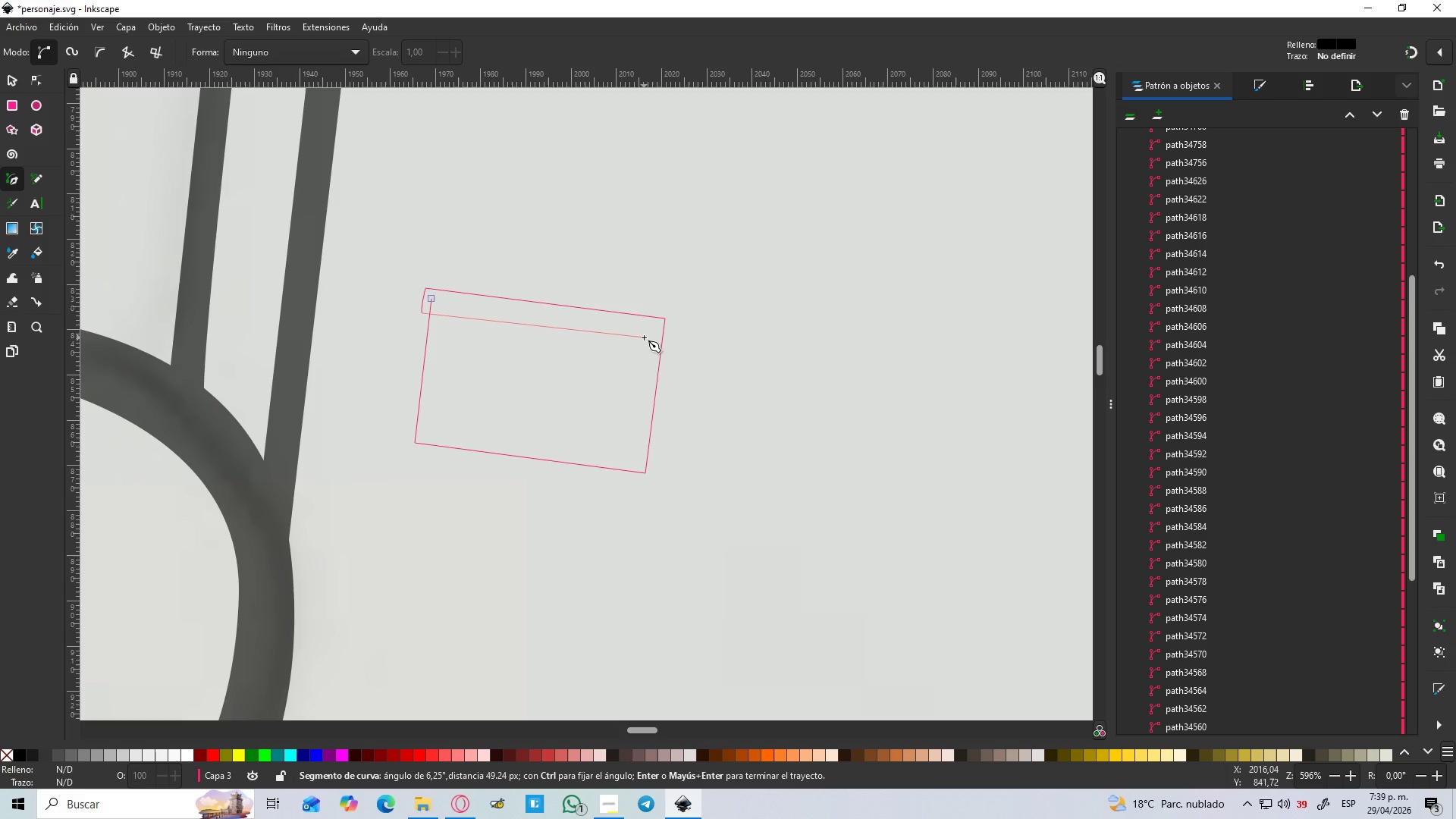 
key(Control+Z)
 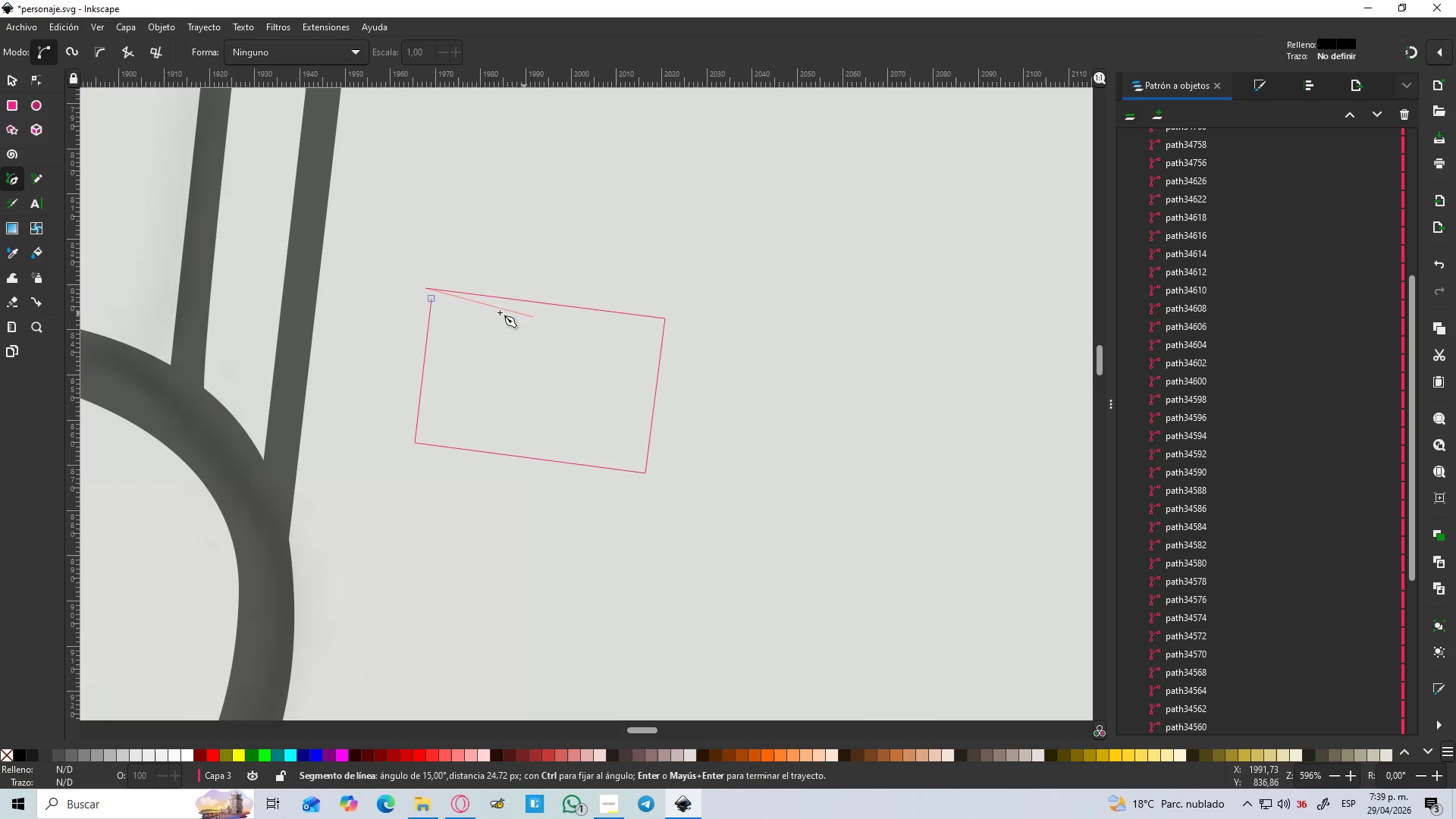 
key(Control+Z)
 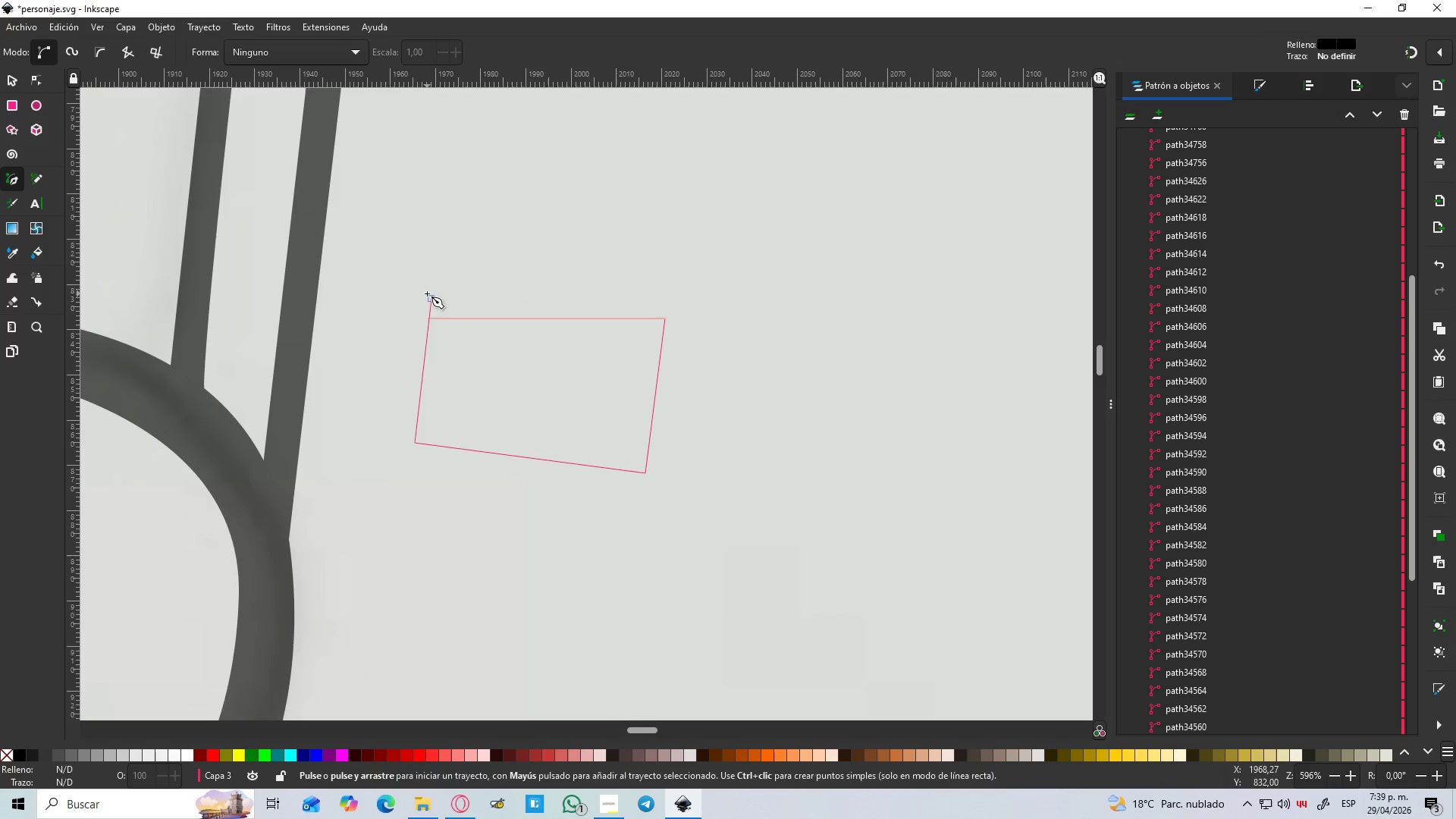 
scroll: coordinate [433, 289], scroll_direction: up, amount: 3.0
 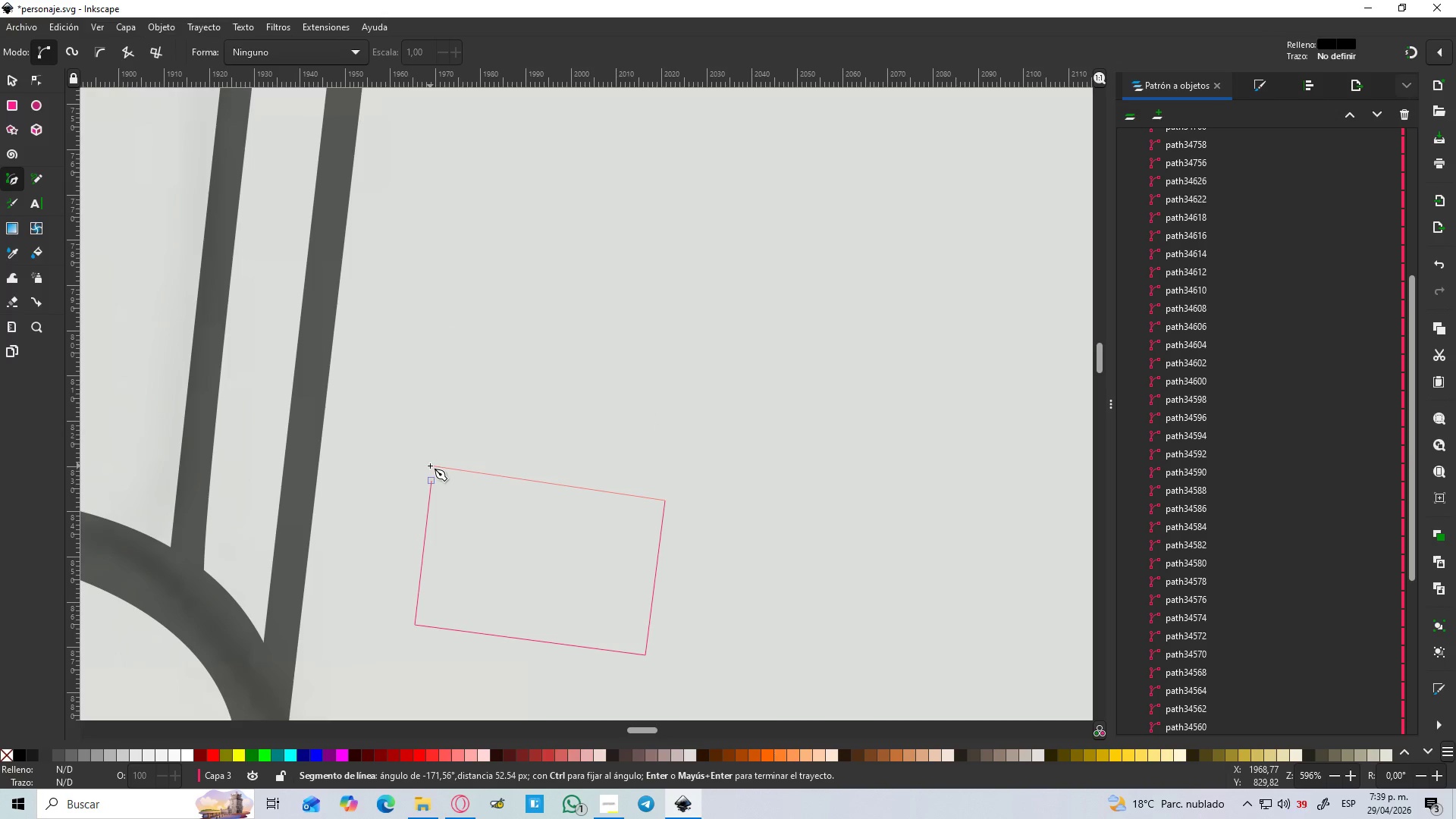 
left_click([430, 466])
 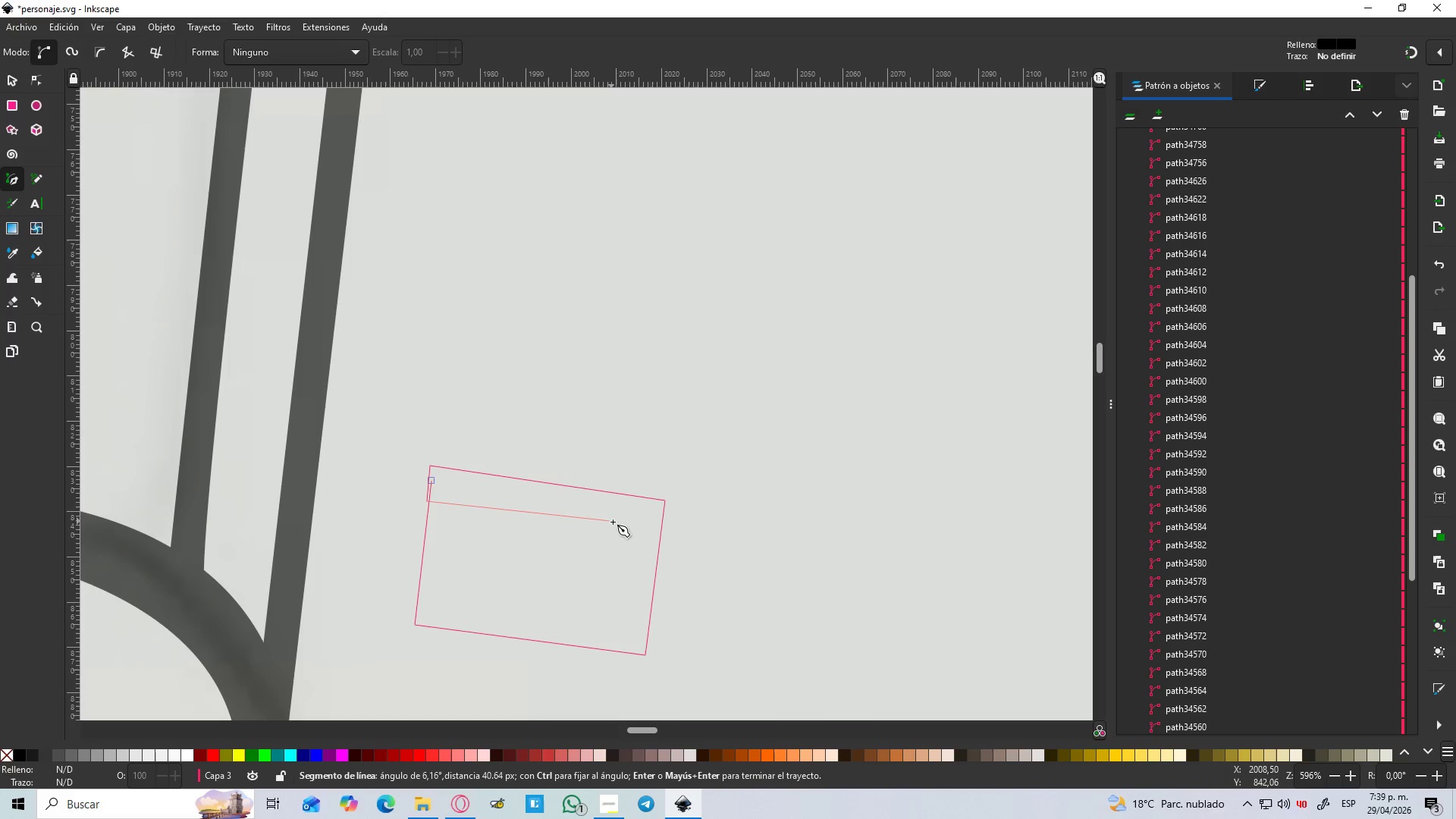 
left_click([638, 529])
 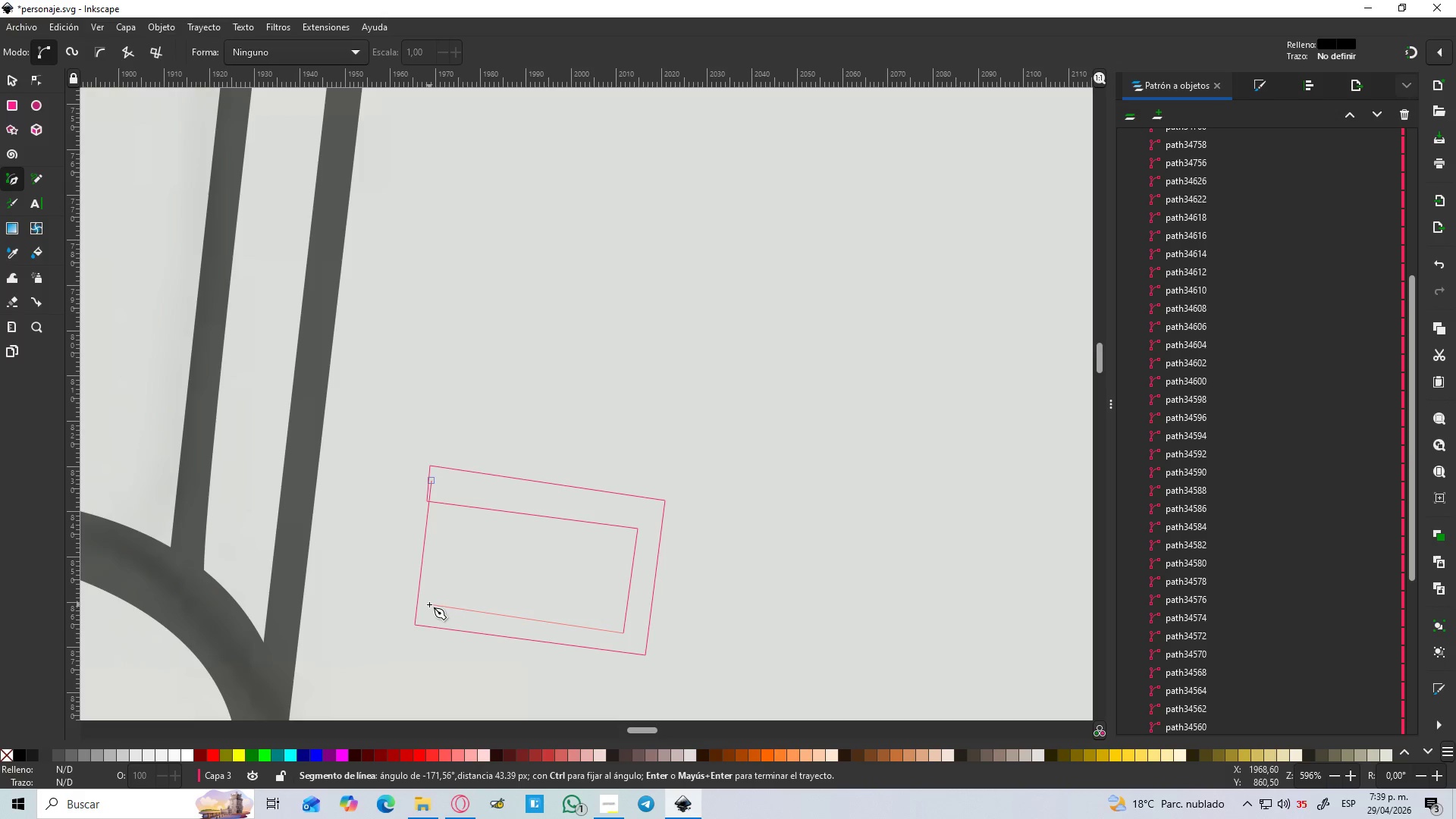 
left_click([434, 604])
 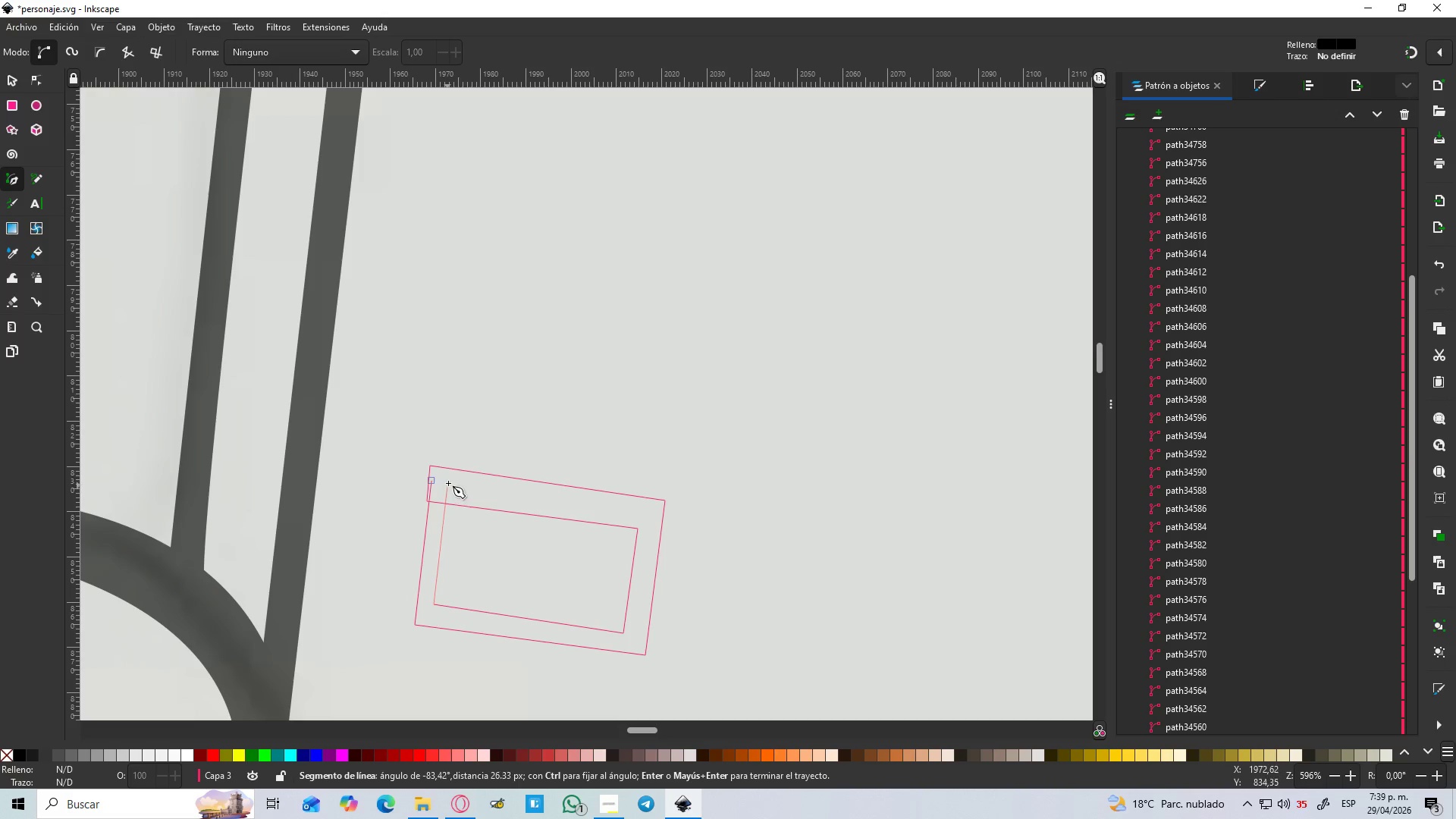 
left_click([449, 480])
 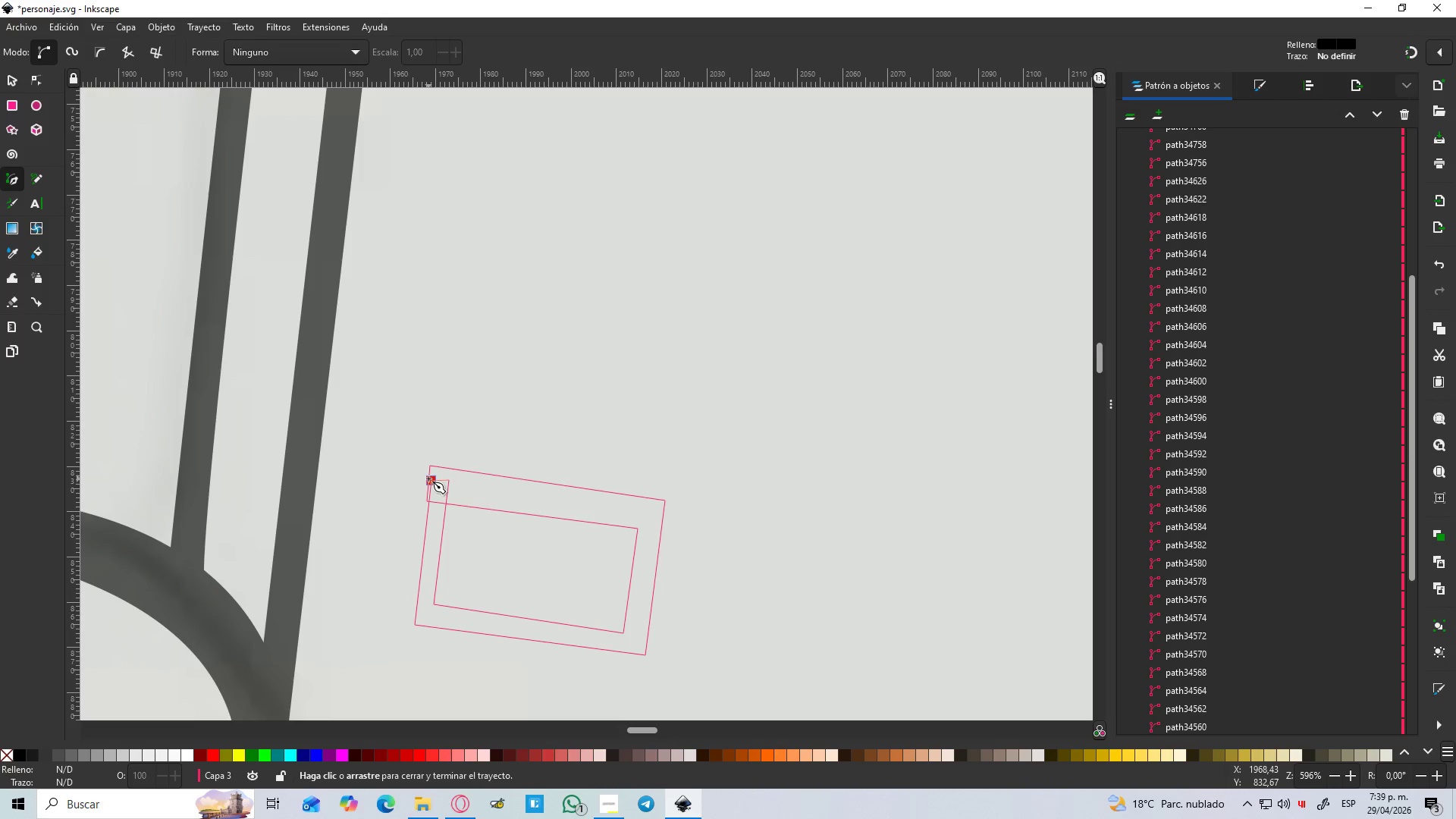 
left_click([428, 479])
 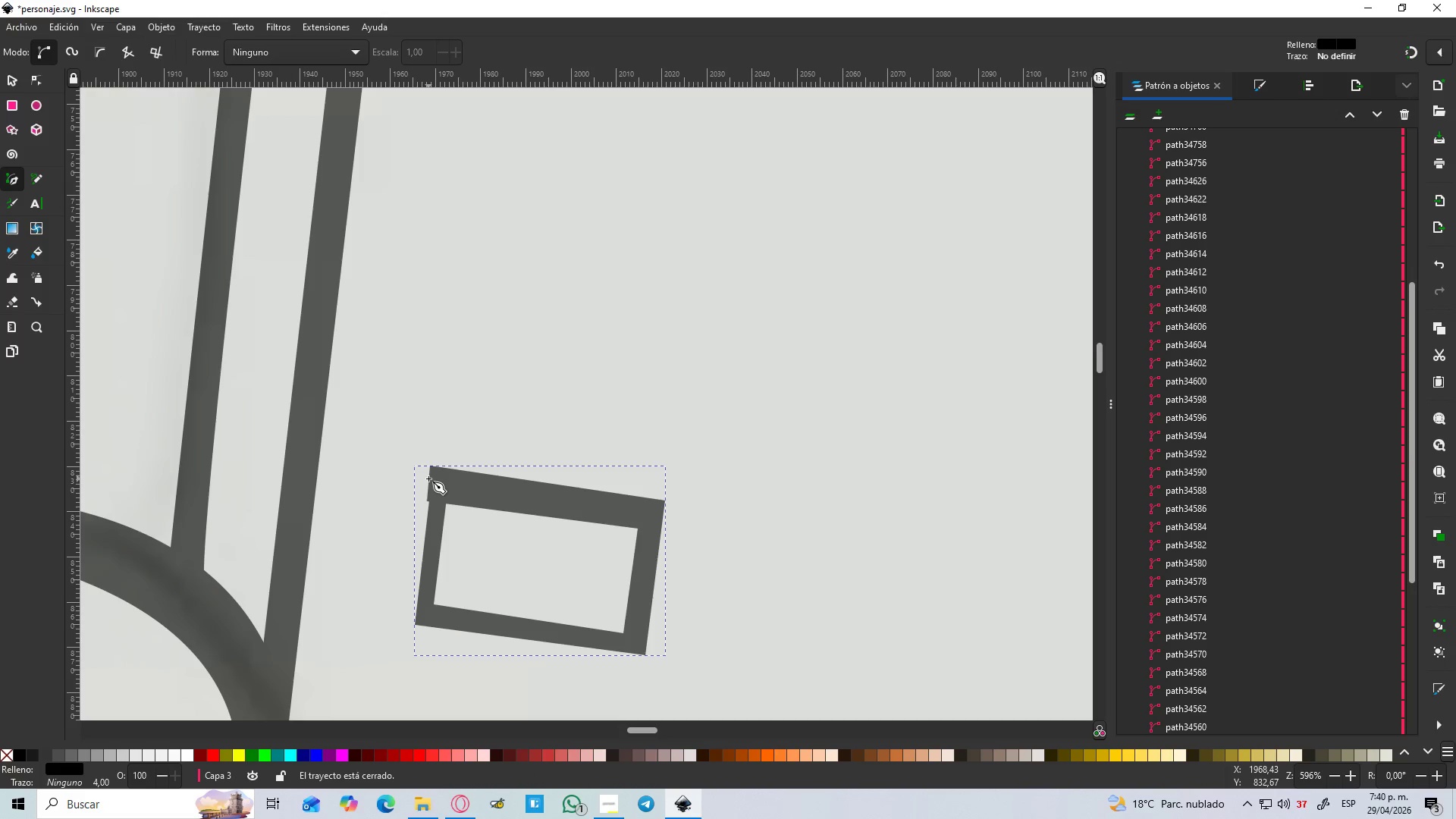 
hold_key(key=ControlLeft, duration=1.5)
scroll: coordinate [428, 479], scroll_direction: down, amount: 2.0
 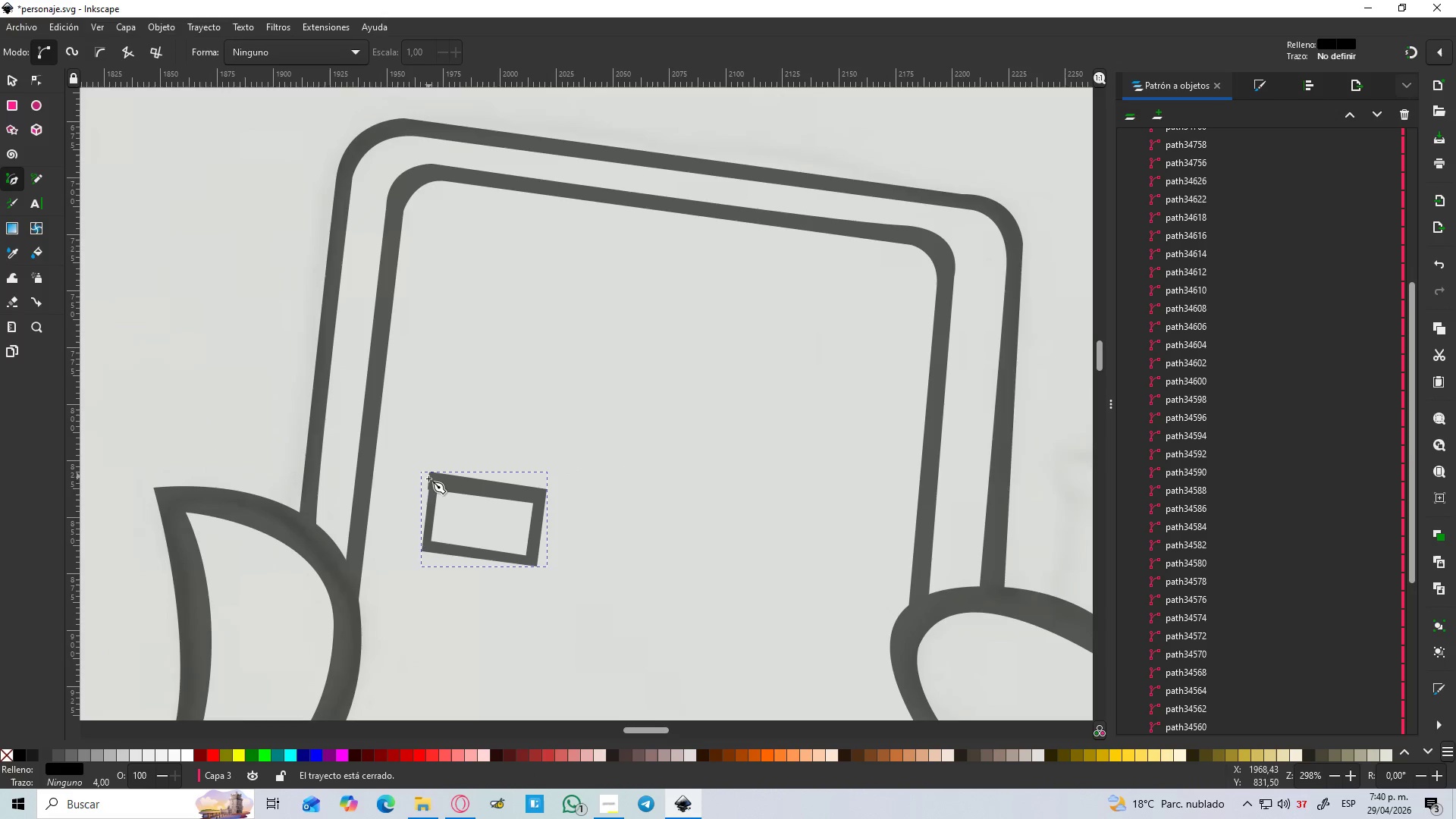 
key(Control+ControlLeft)
 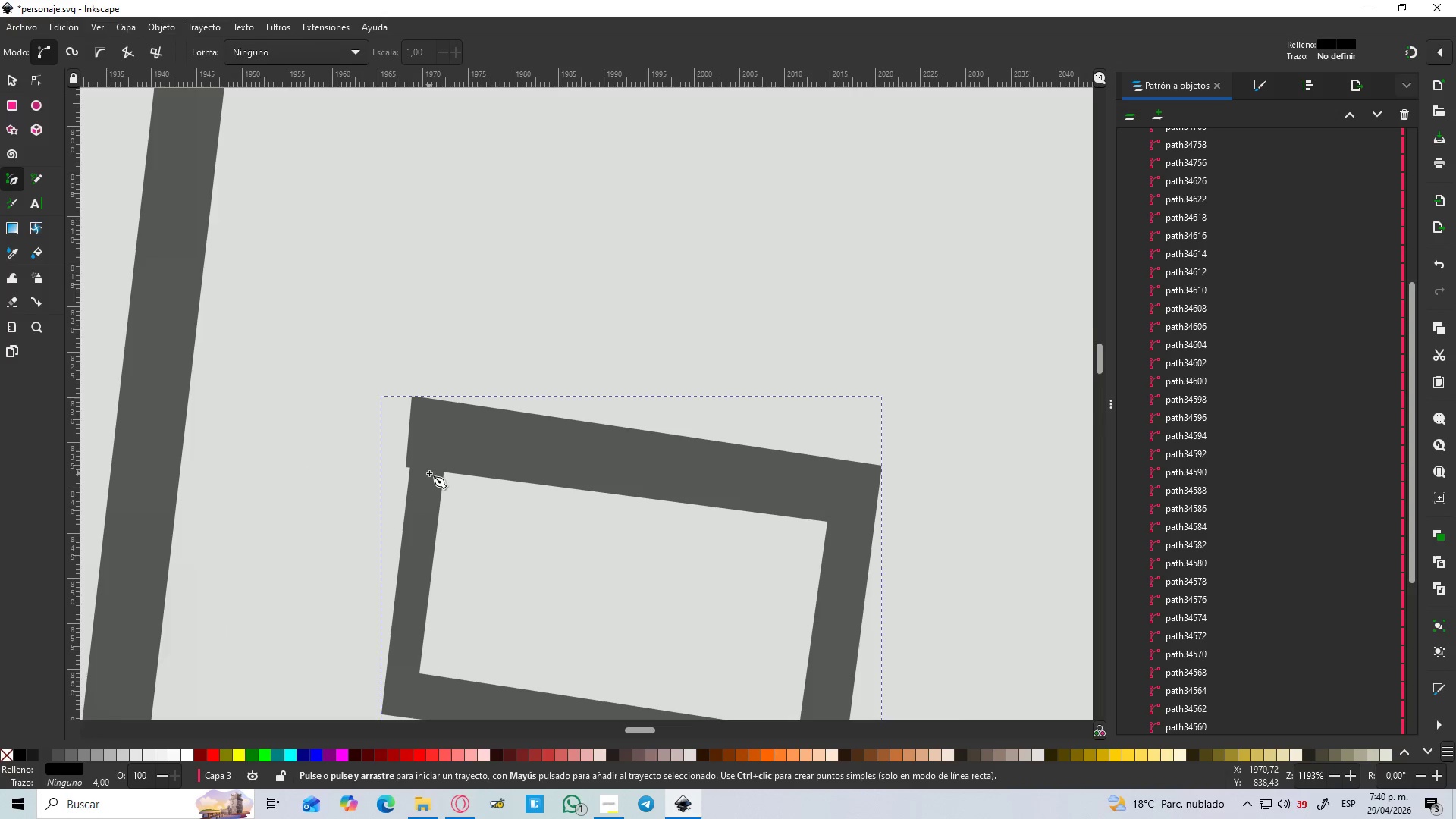 
key(Control+ControlLeft)
 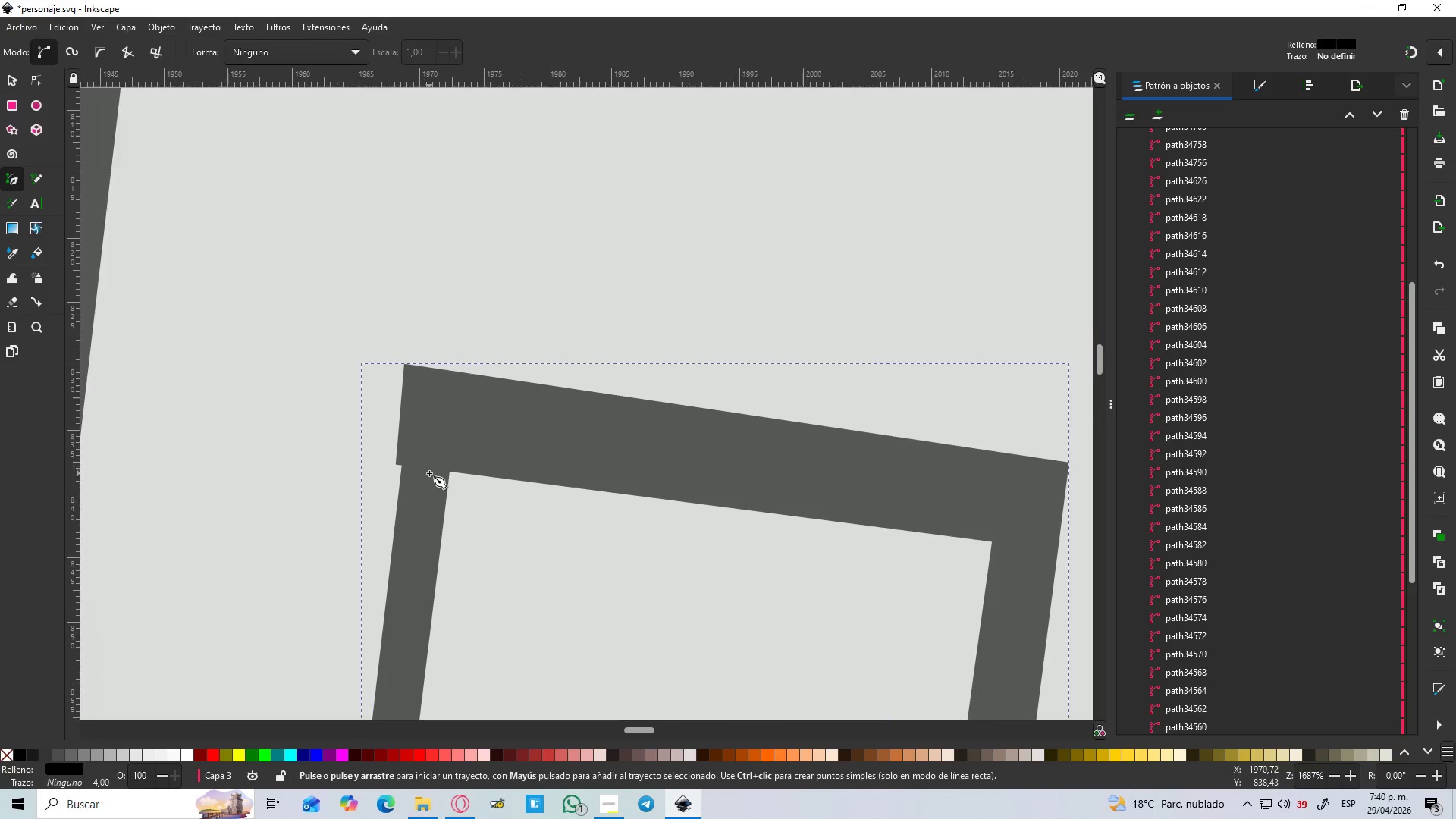 
key(Control+ControlLeft)
 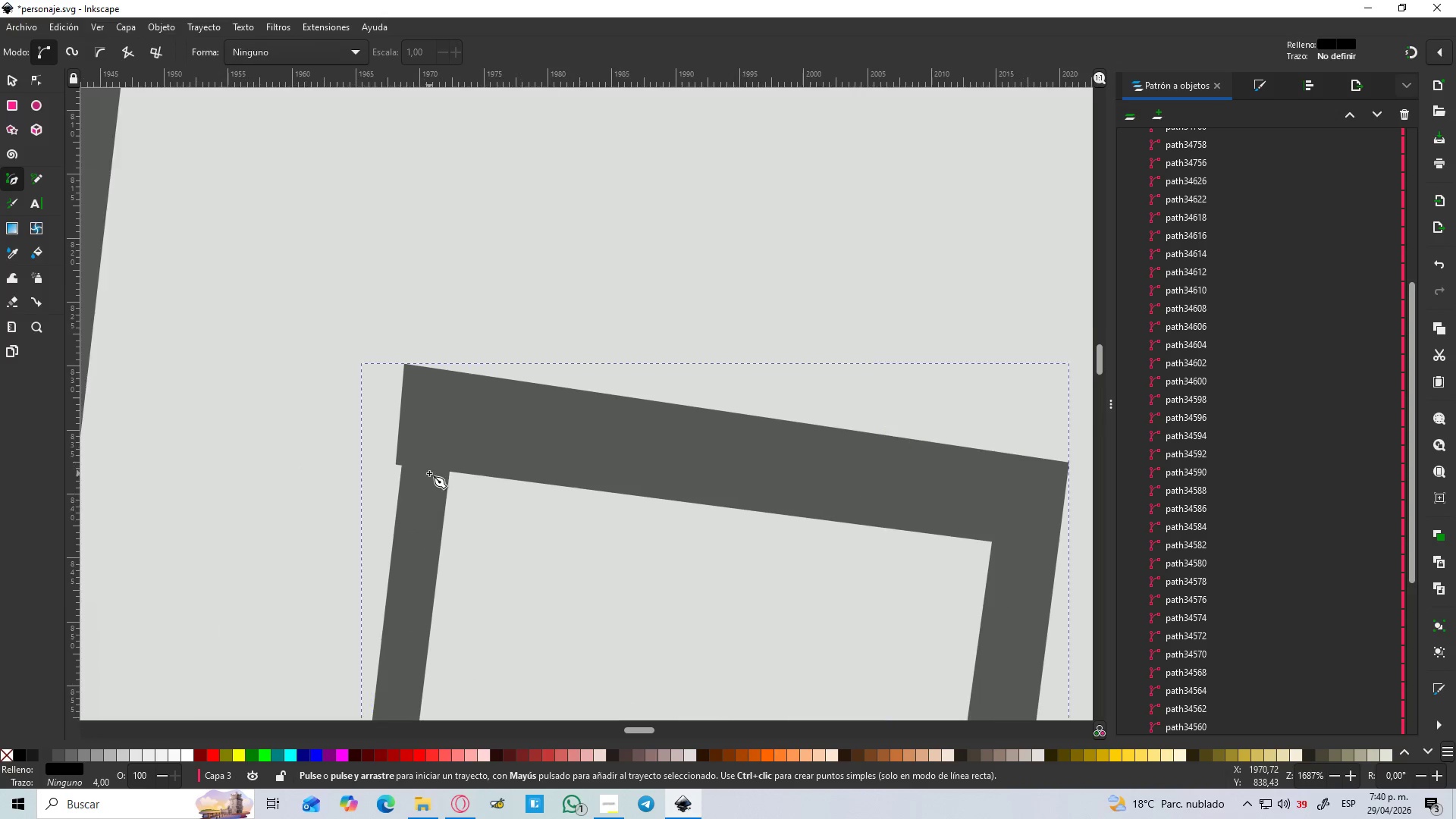 
key(Control+ControlLeft)
 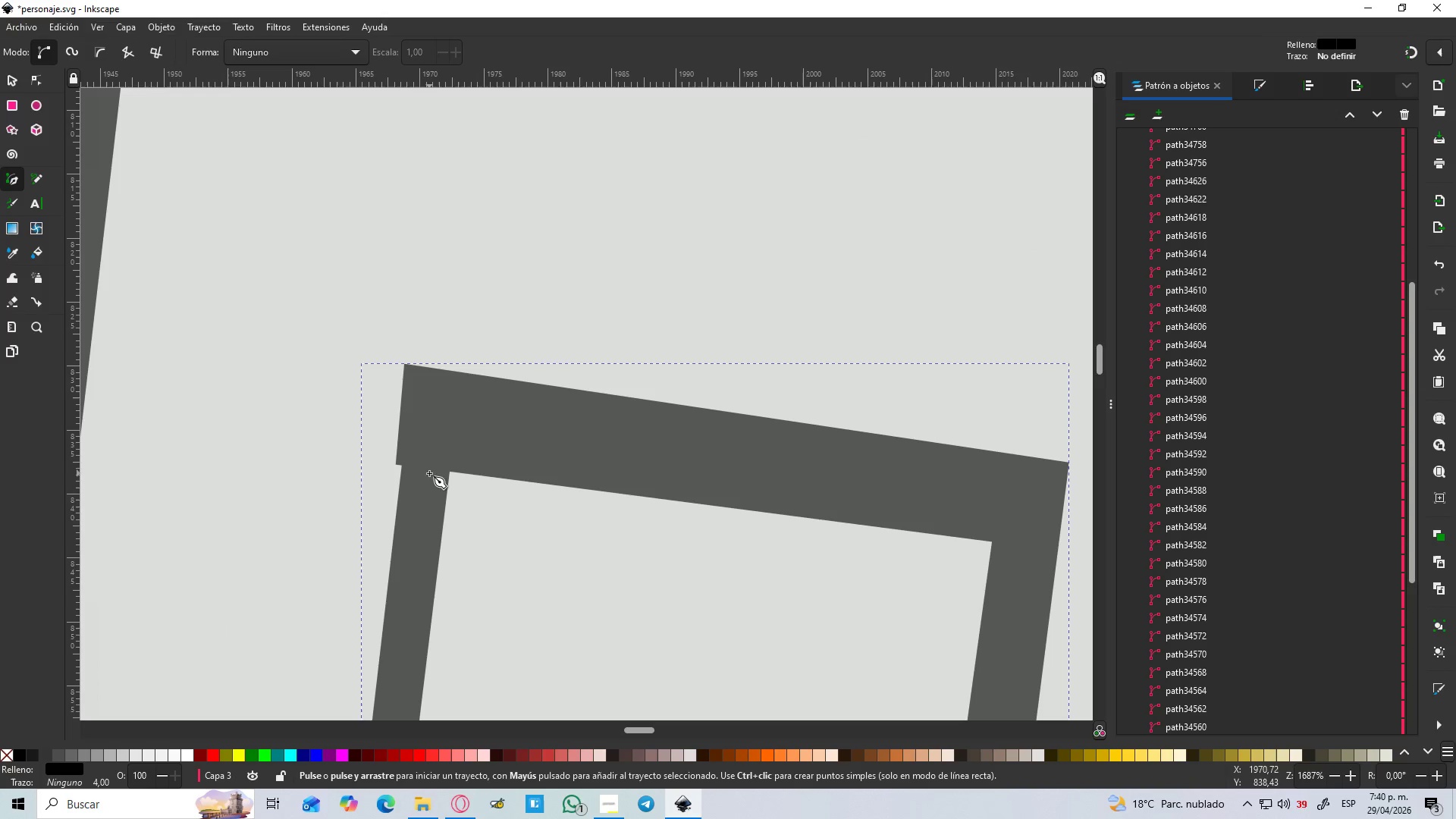 
key(Control+ControlLeft)
 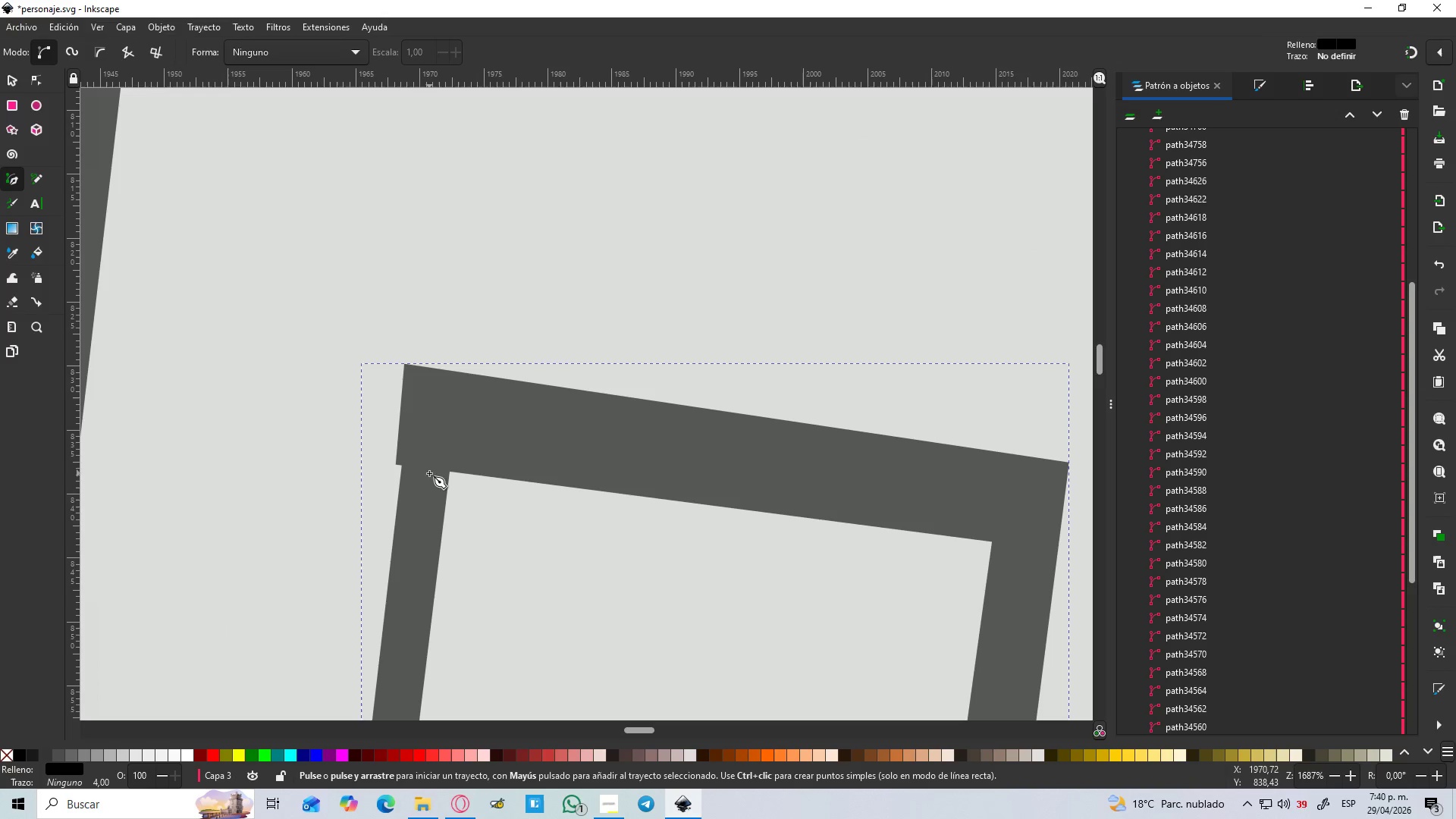 
key(Control+ControlLeft)
 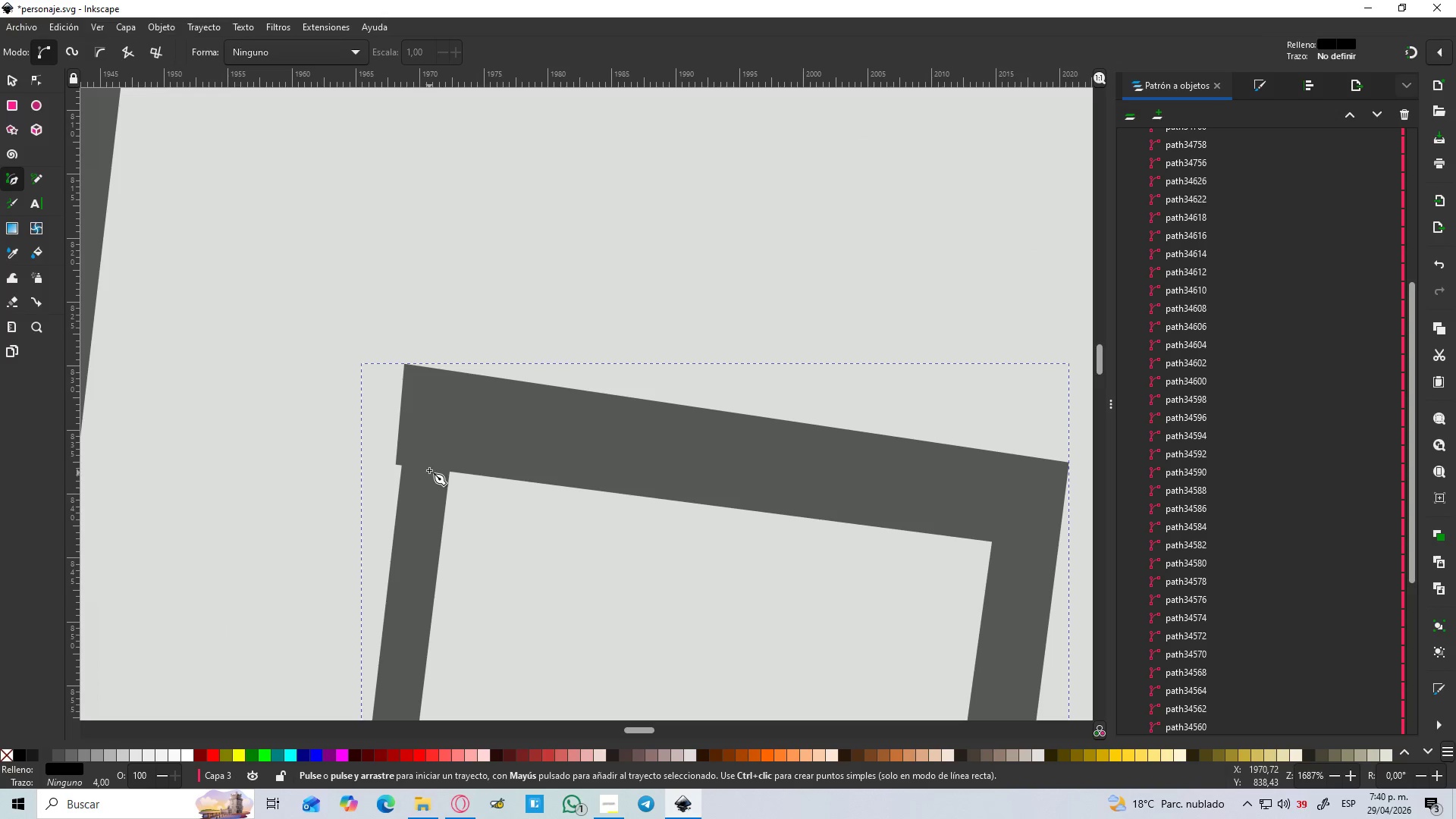 
key(Control+ControlLeft)
 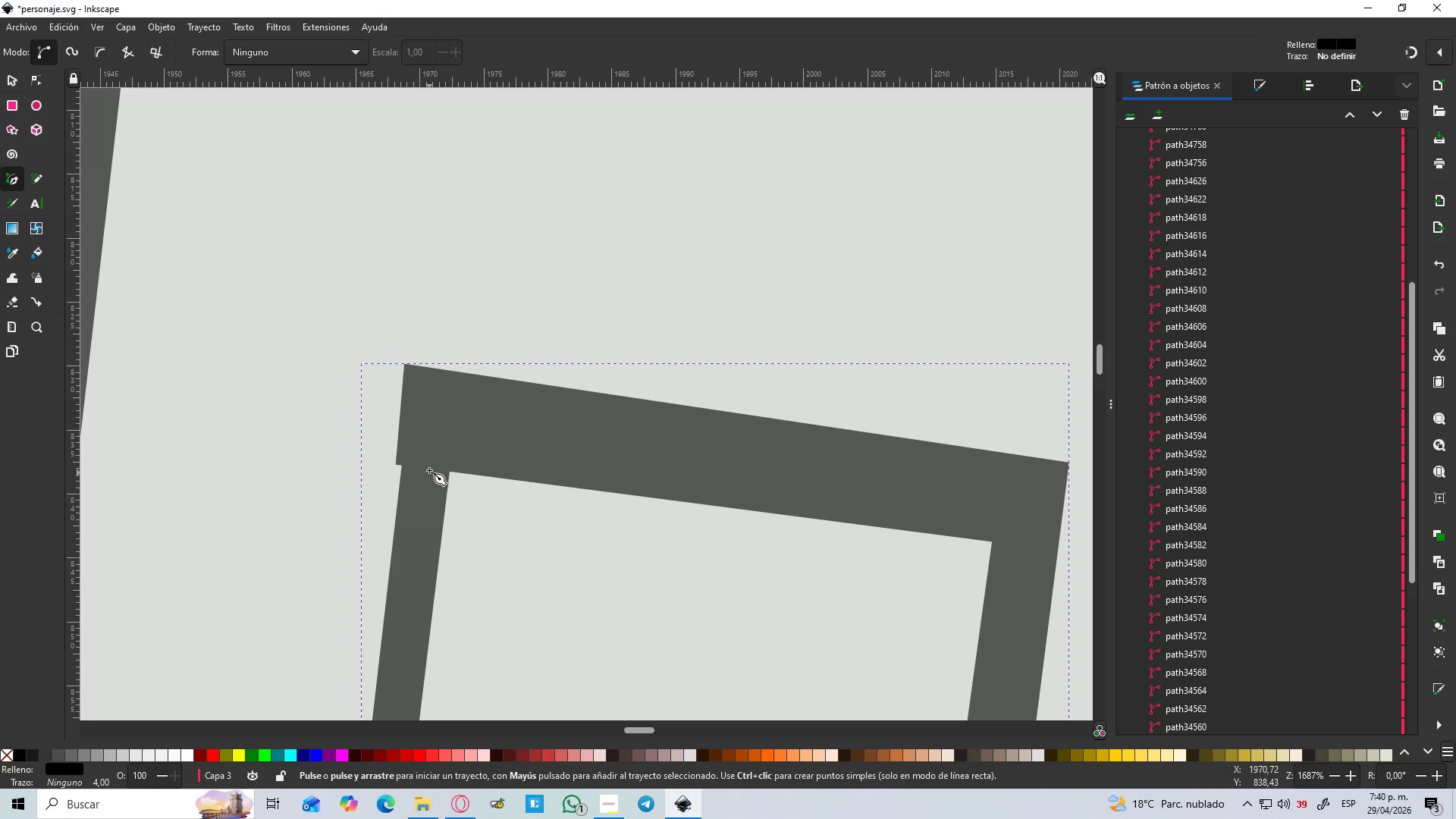 
key(Control+ControlLeft)
 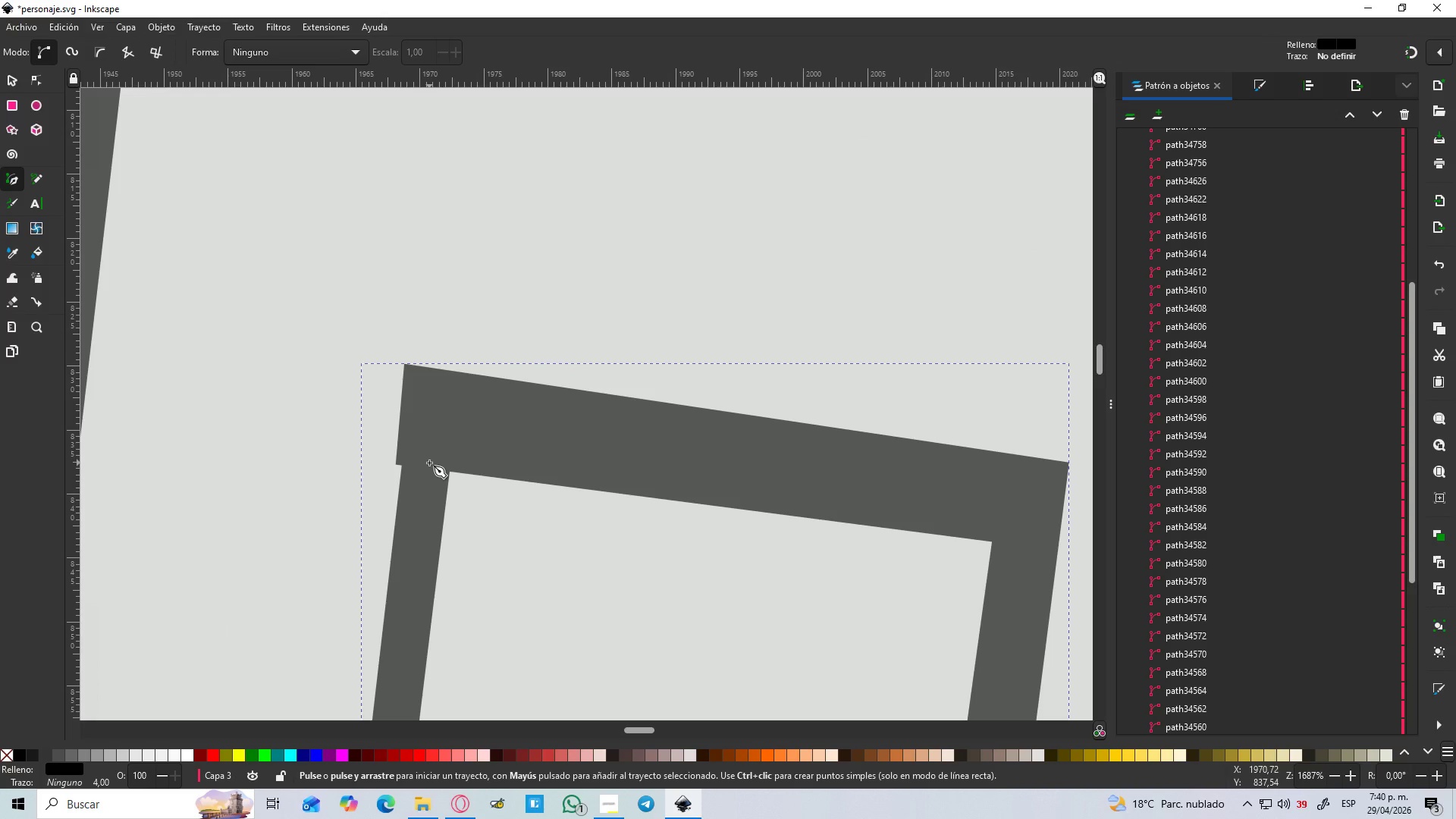 
scroll: coordinate [429, 473], scroll_direction: up, amount: 5.0
 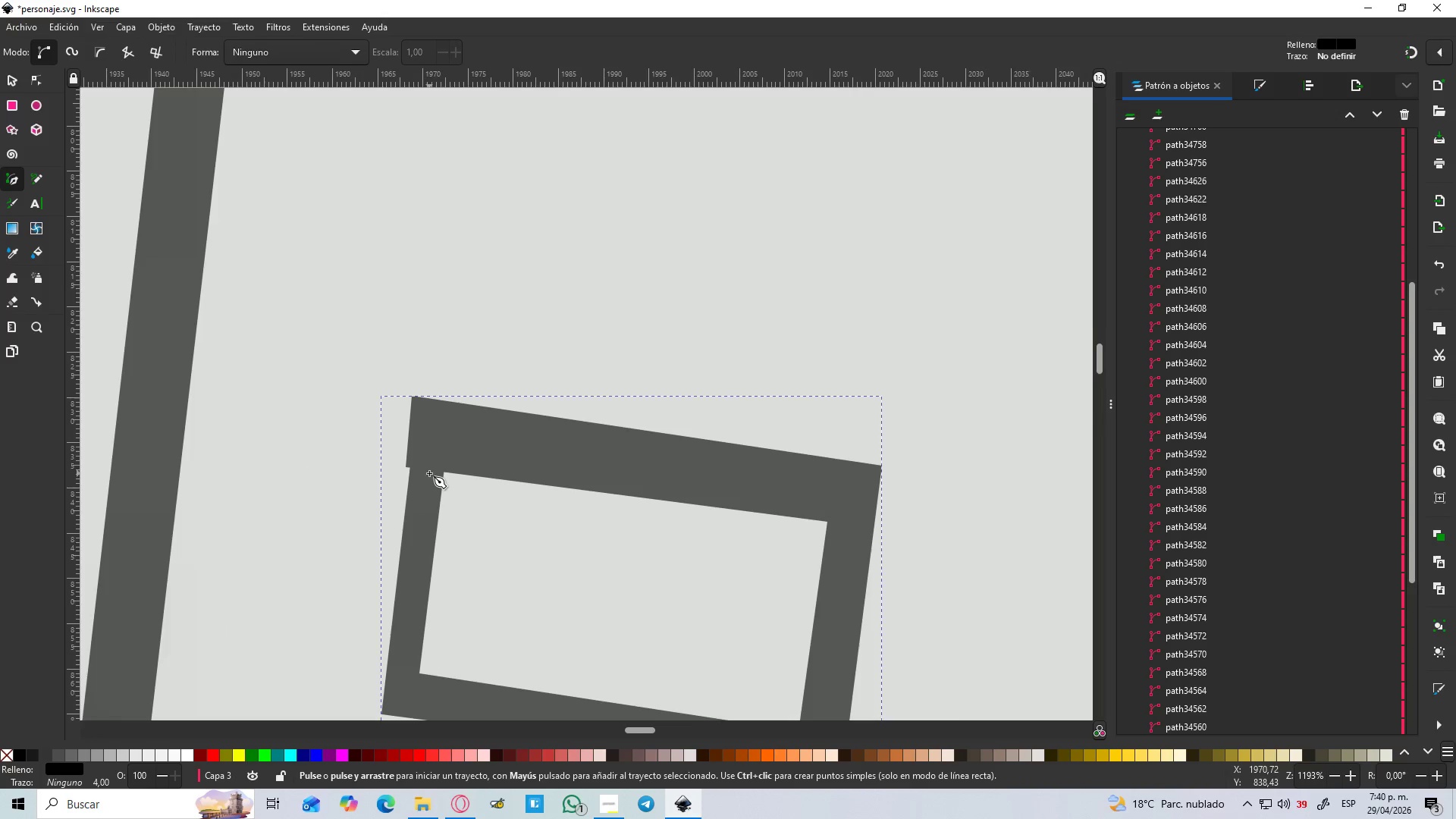 
key(N)
 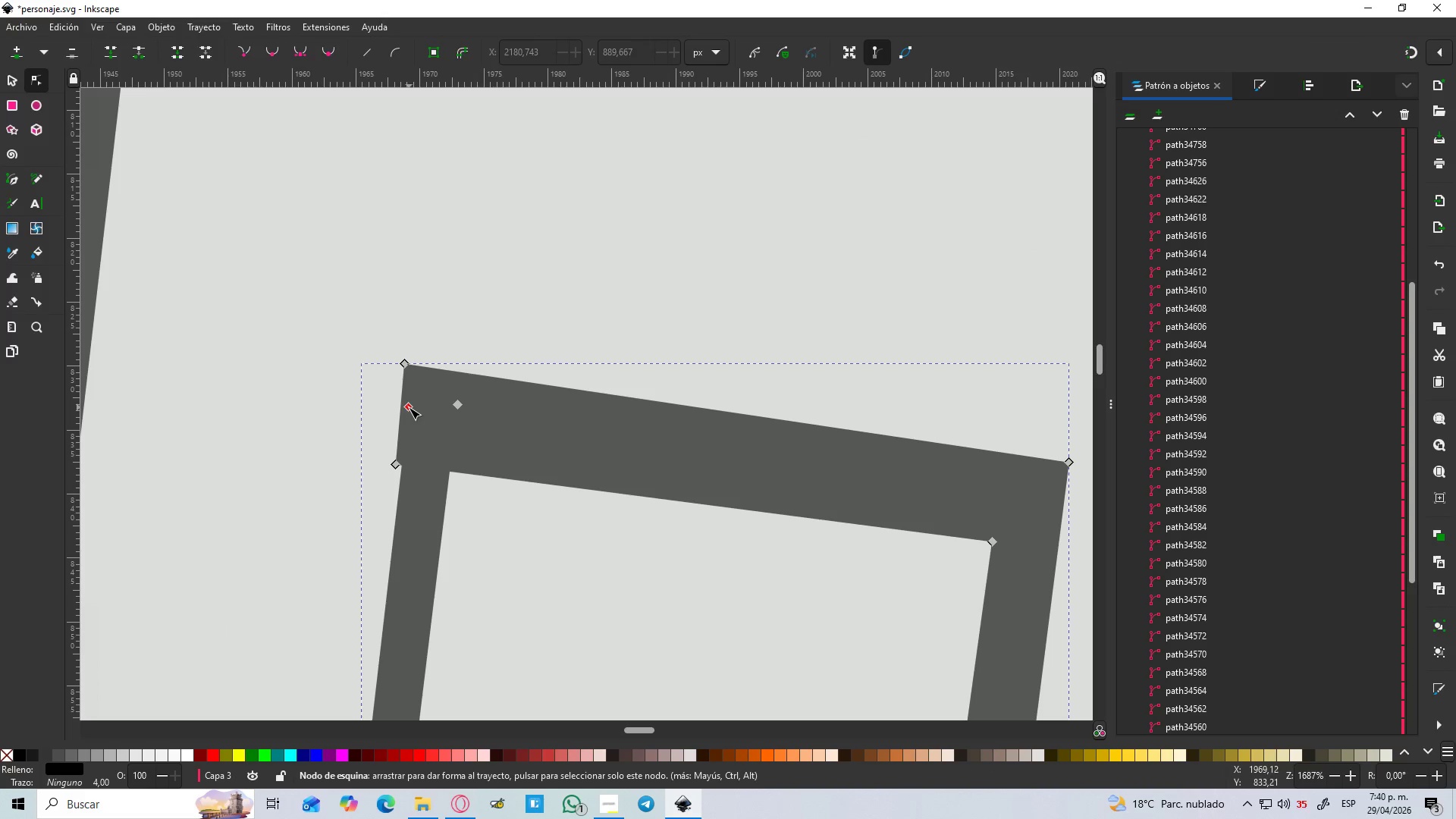 
left_click_drag(start_coordinate=[409, 407], to_coordinate=[400, 404])
 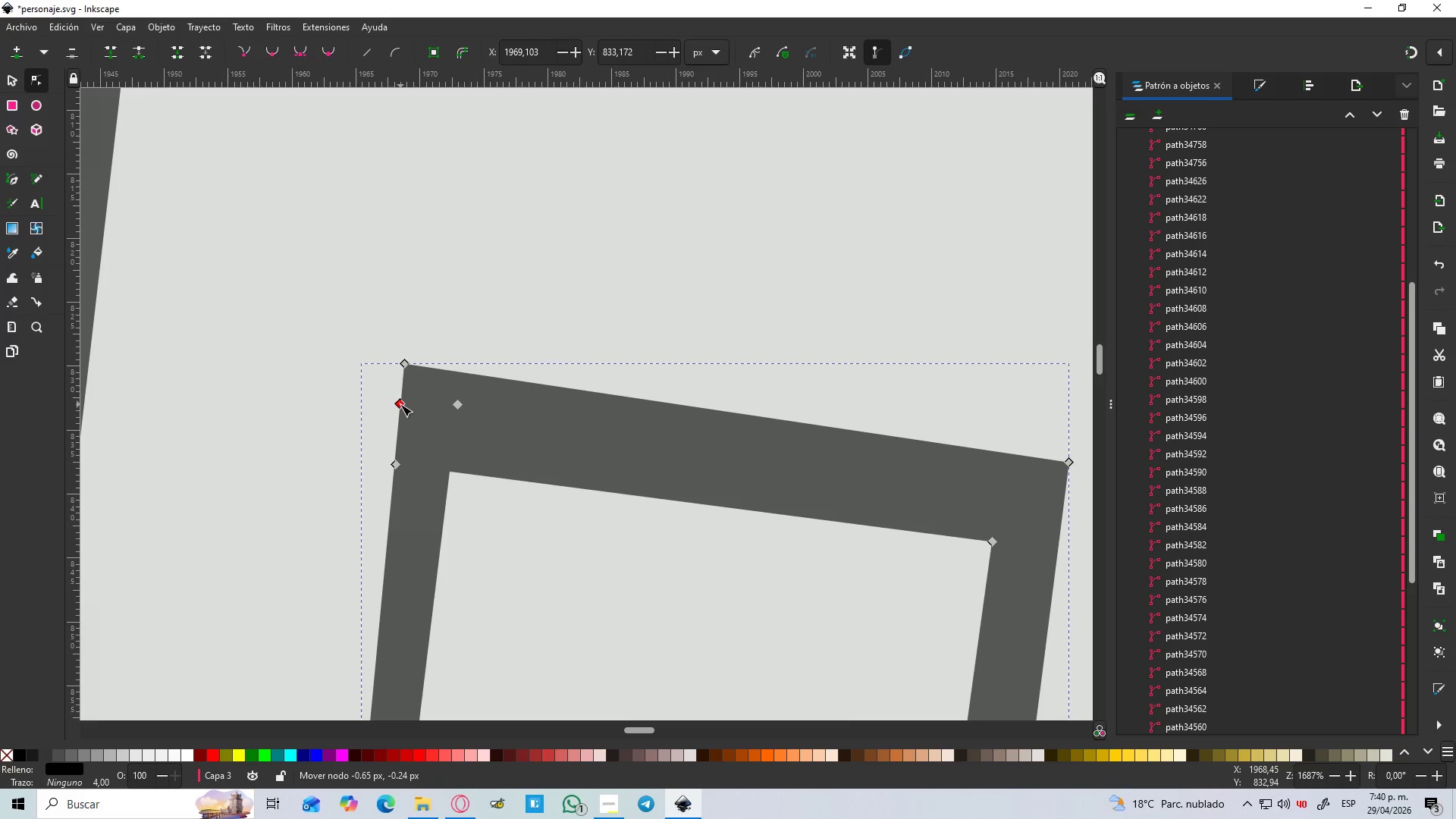 
hold_key(key=ControlLeft, duration=0.64)
scroll: coordinate [437, 443], scroll_direction: down, amount: 5.0
 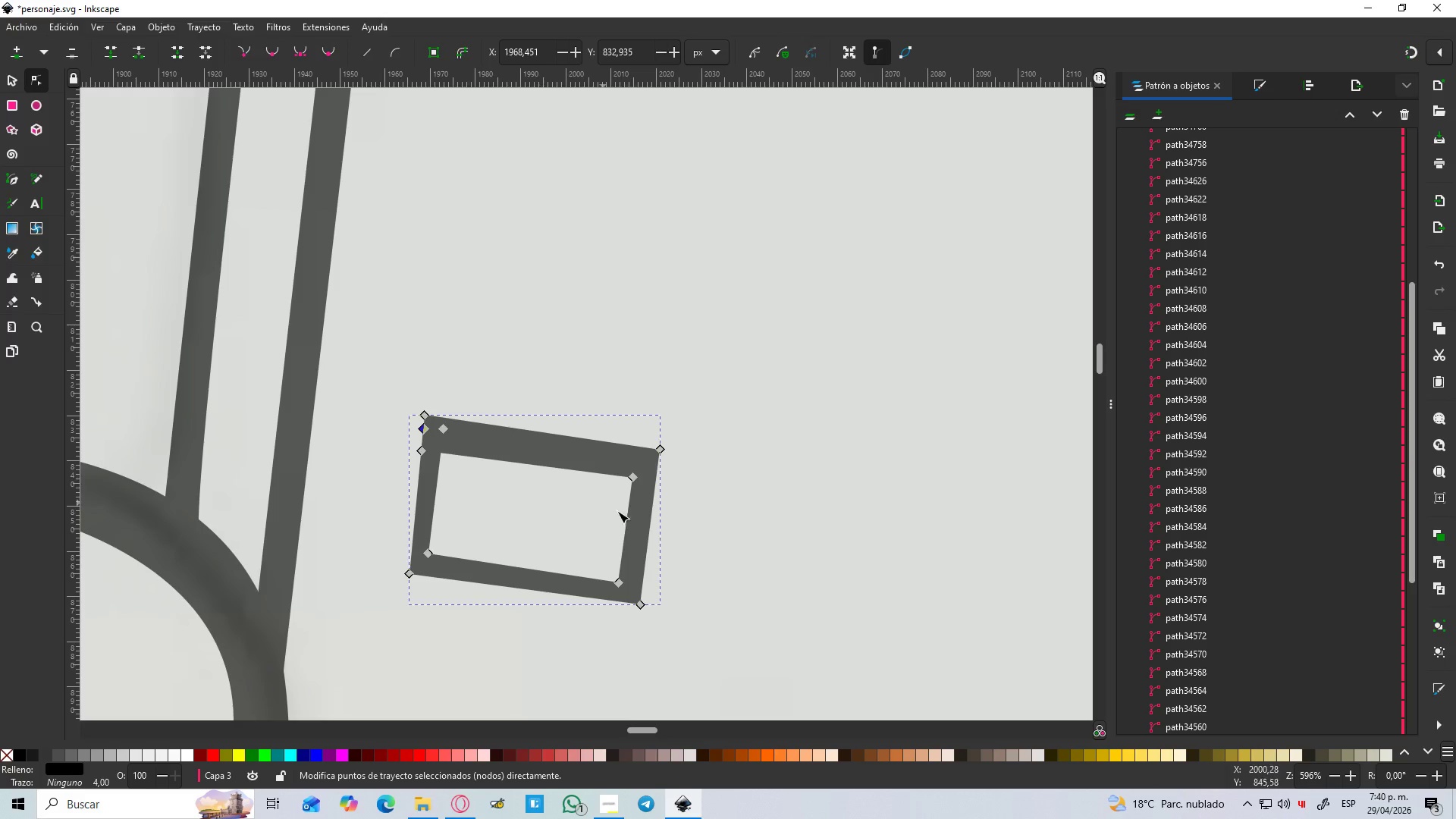 
hold_key(key=Space, duration=0.48)
 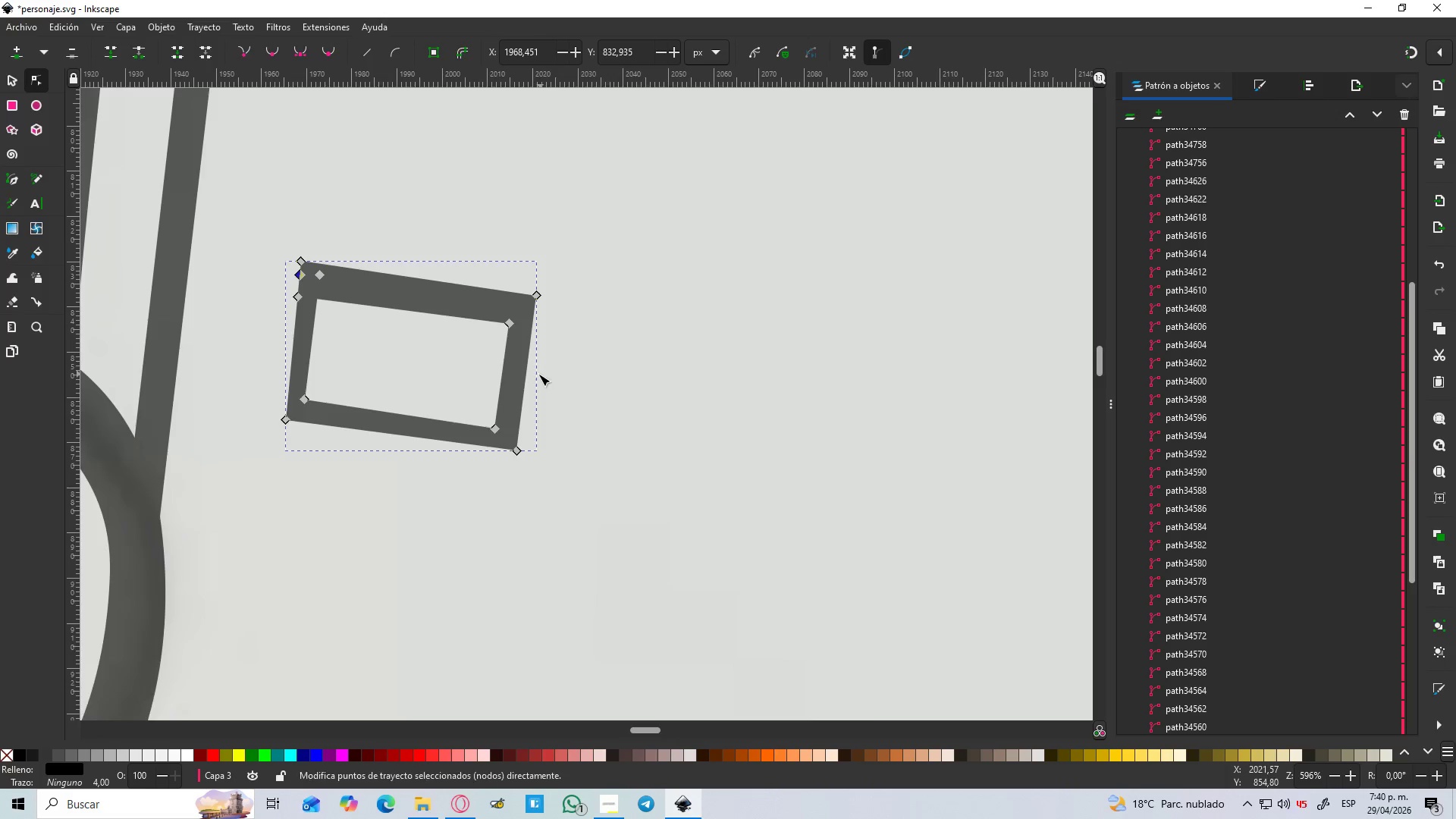 
hold_key(key=ControlLeft, duration=0.55)
 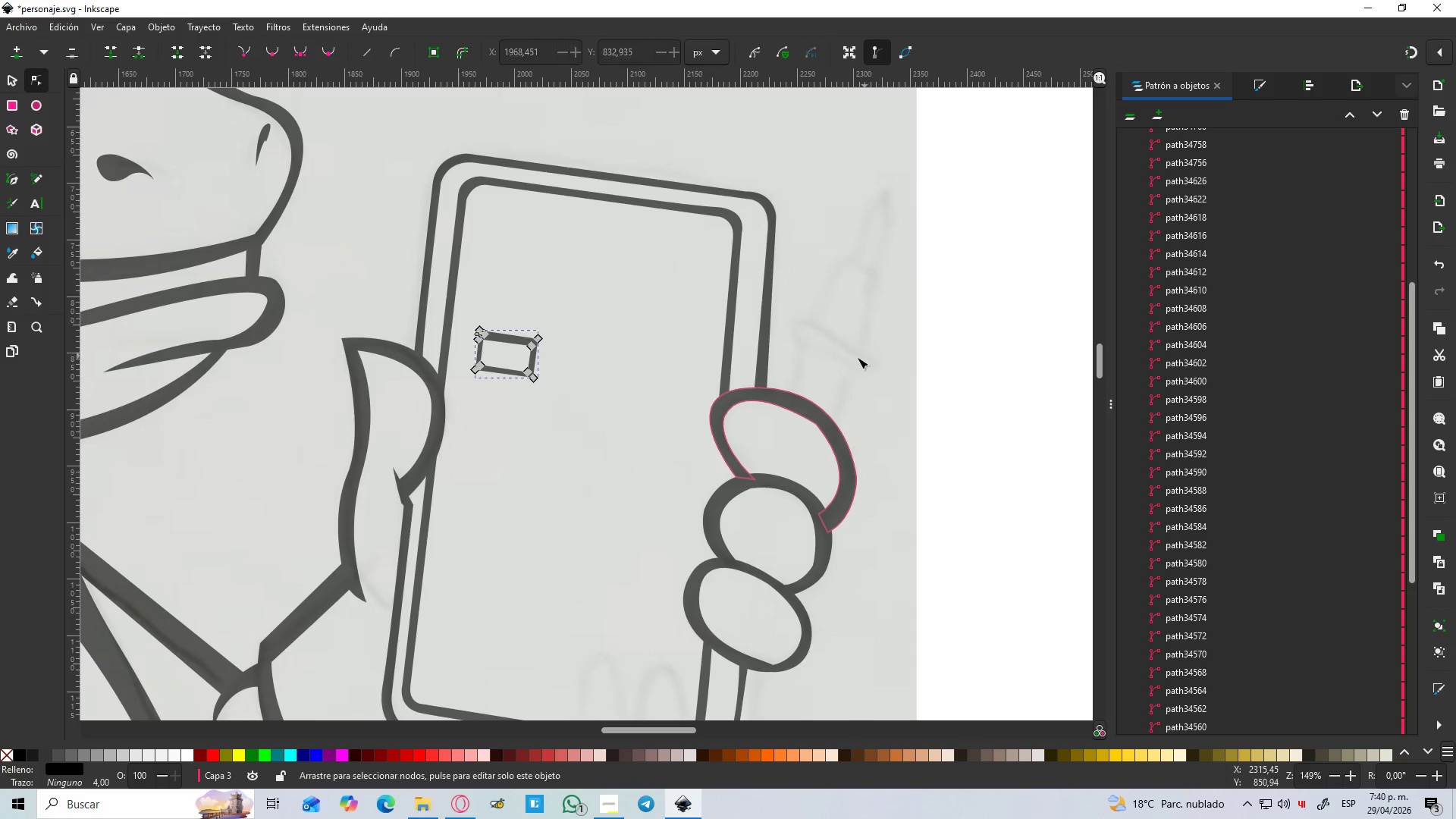 
hold_key(key=ControlLeft, duration=3.0)
 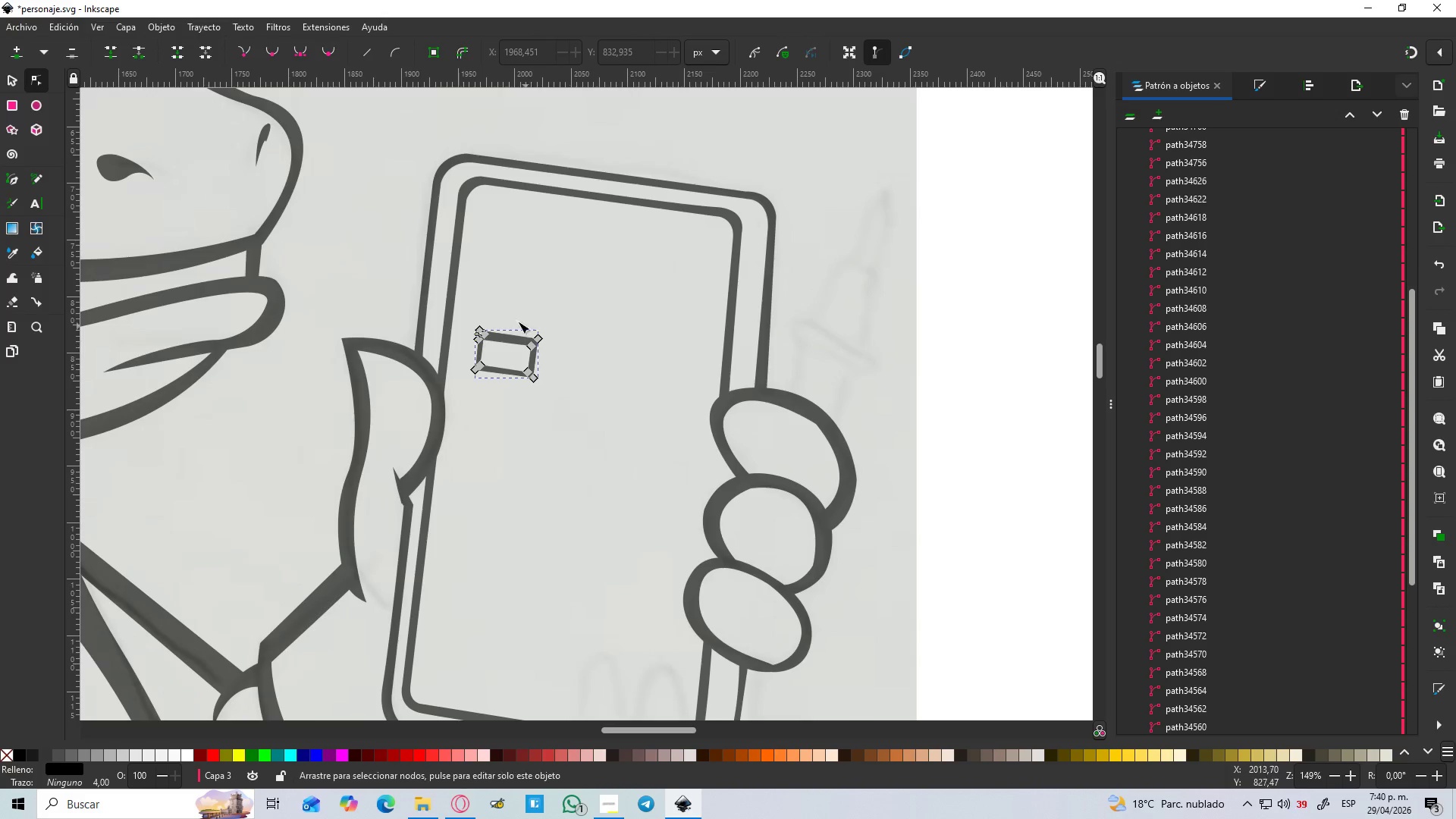 
scroll: coordinate [538, 374], scroll_direction: down, amount: 5.0
 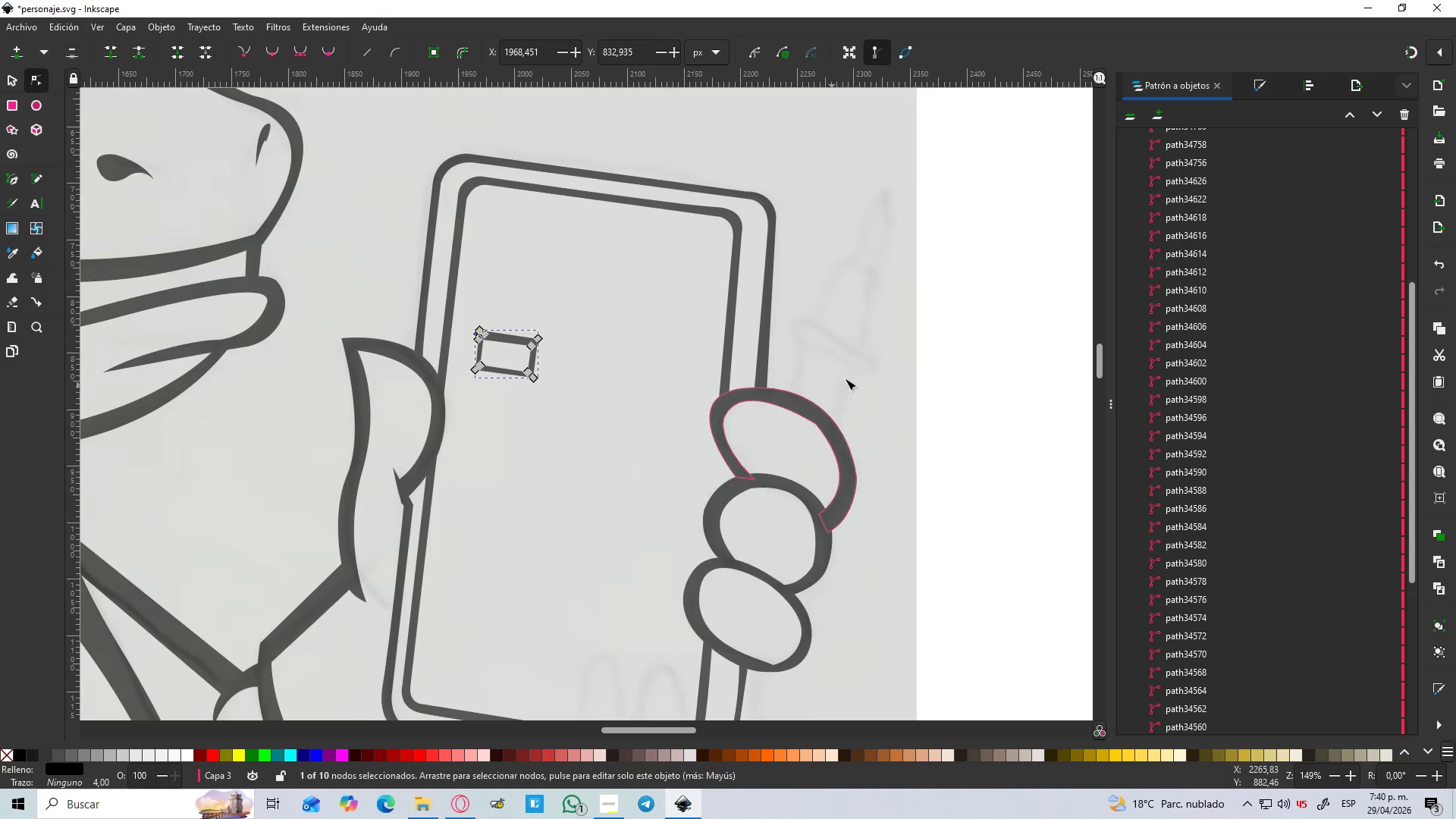 
left_click([883, 353])
 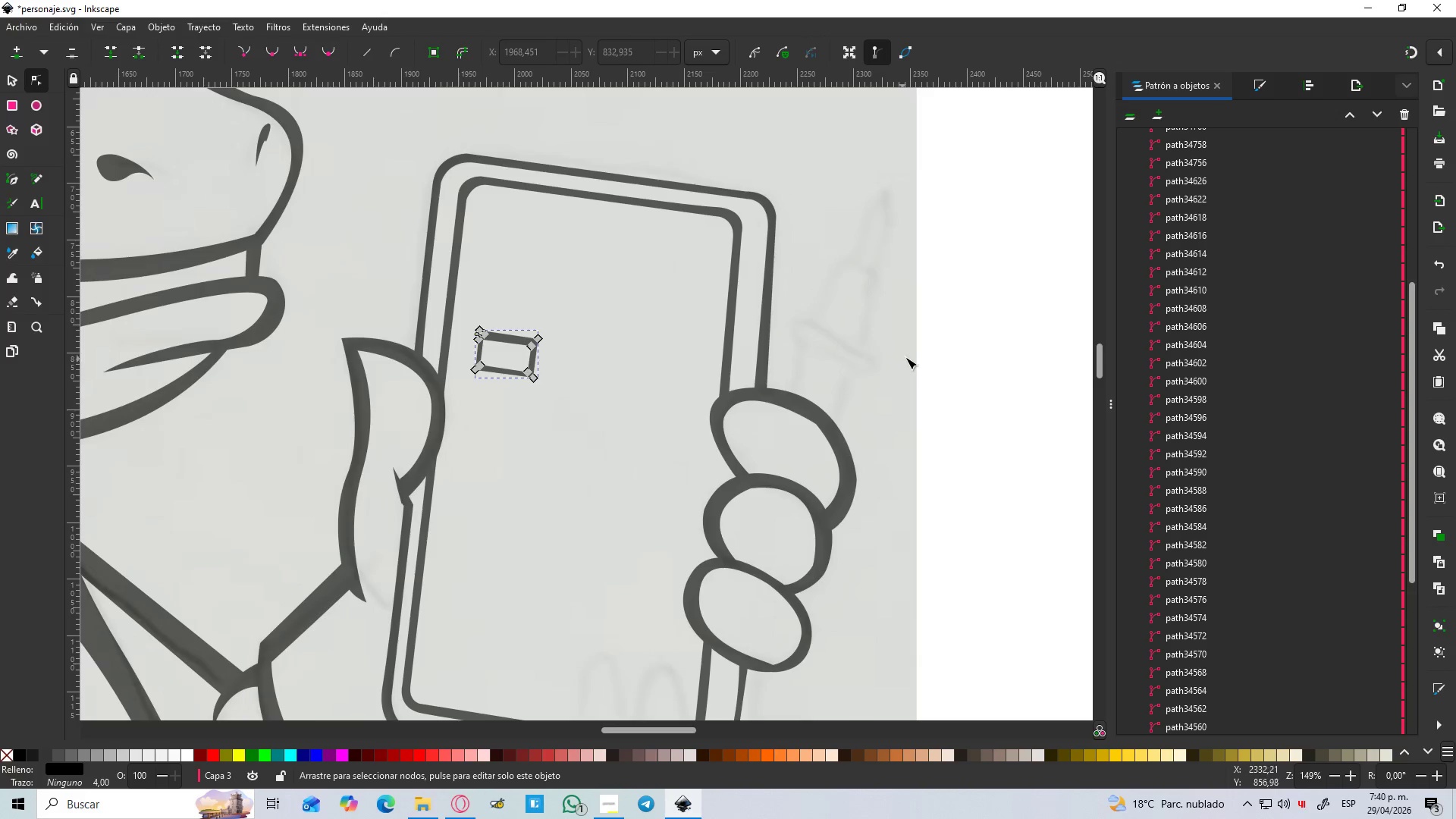 
double_click([905, 357])
 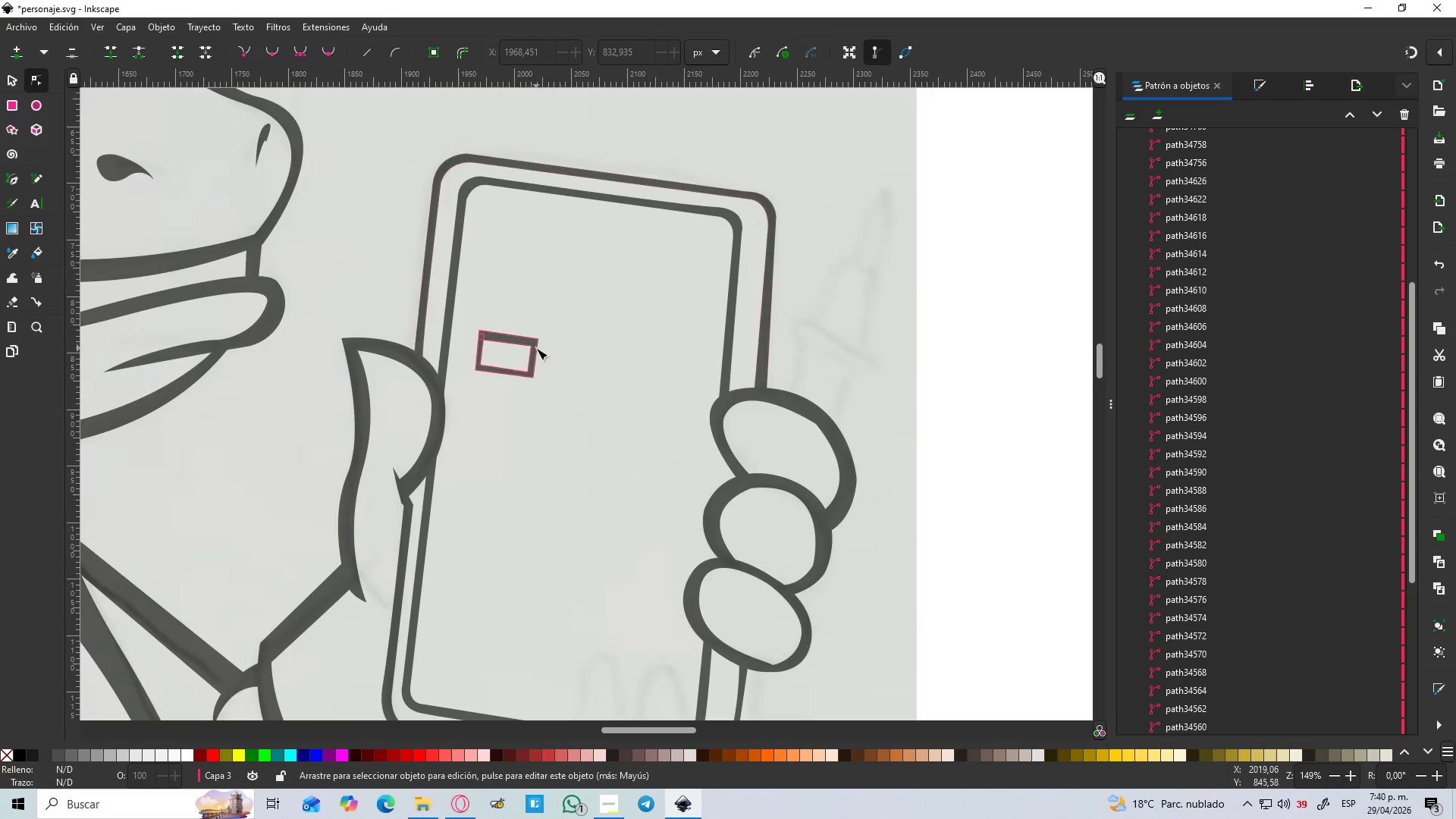 
left_click([535, 348])
 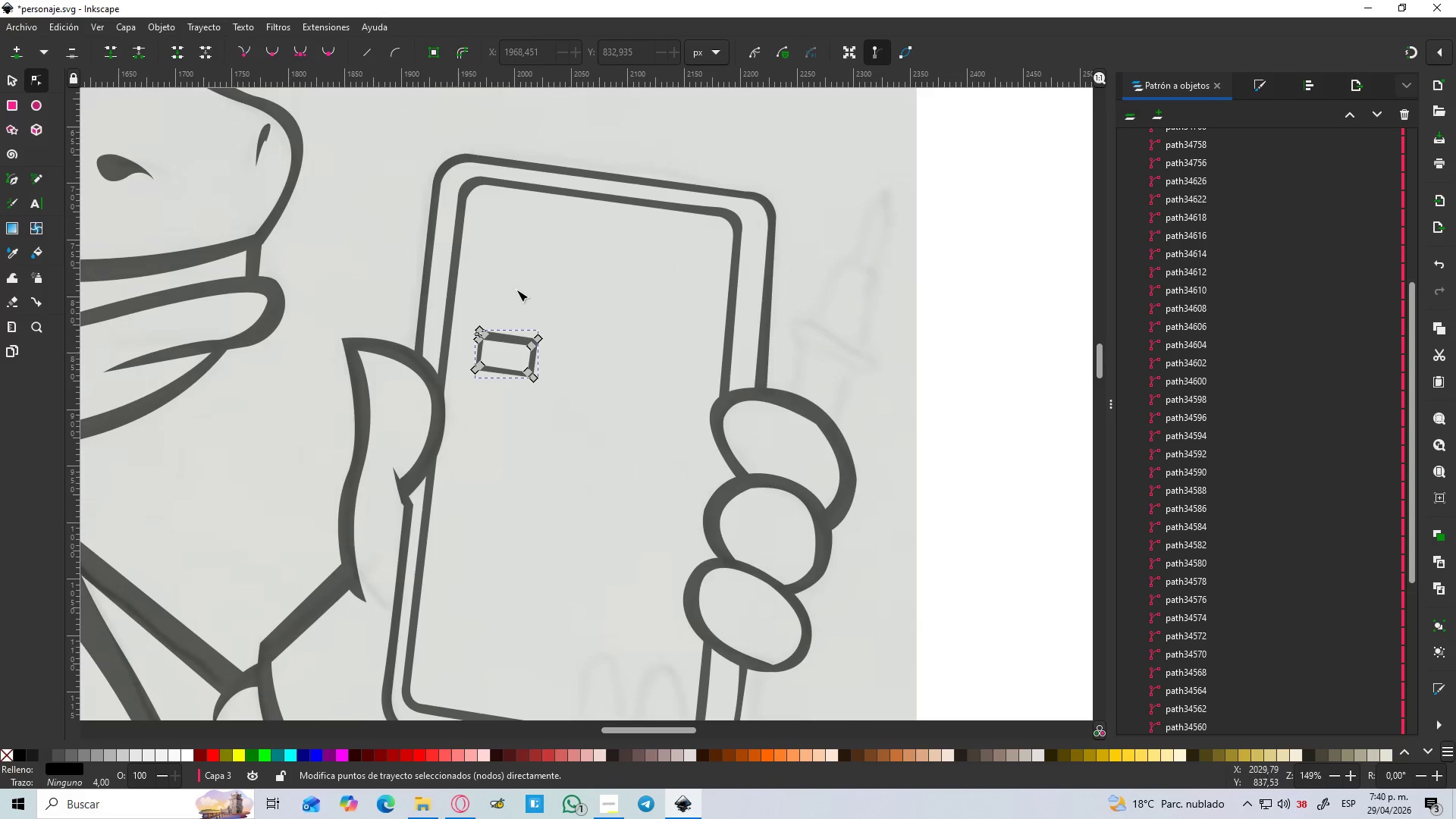 
key(Control+D)
 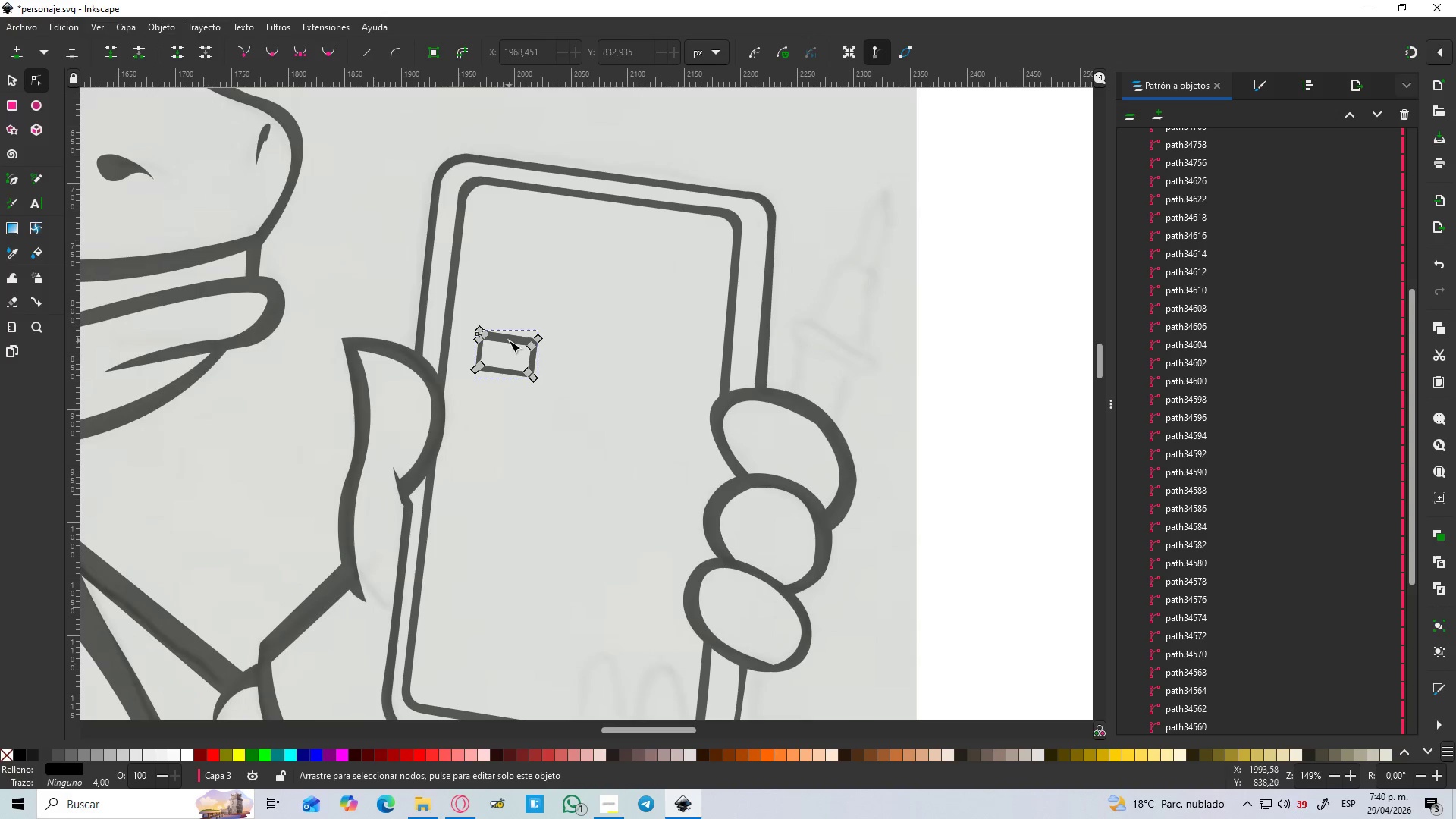 
left_click_drag(start_coordinate=[509, 340], to_coordinate=[617, 371])
 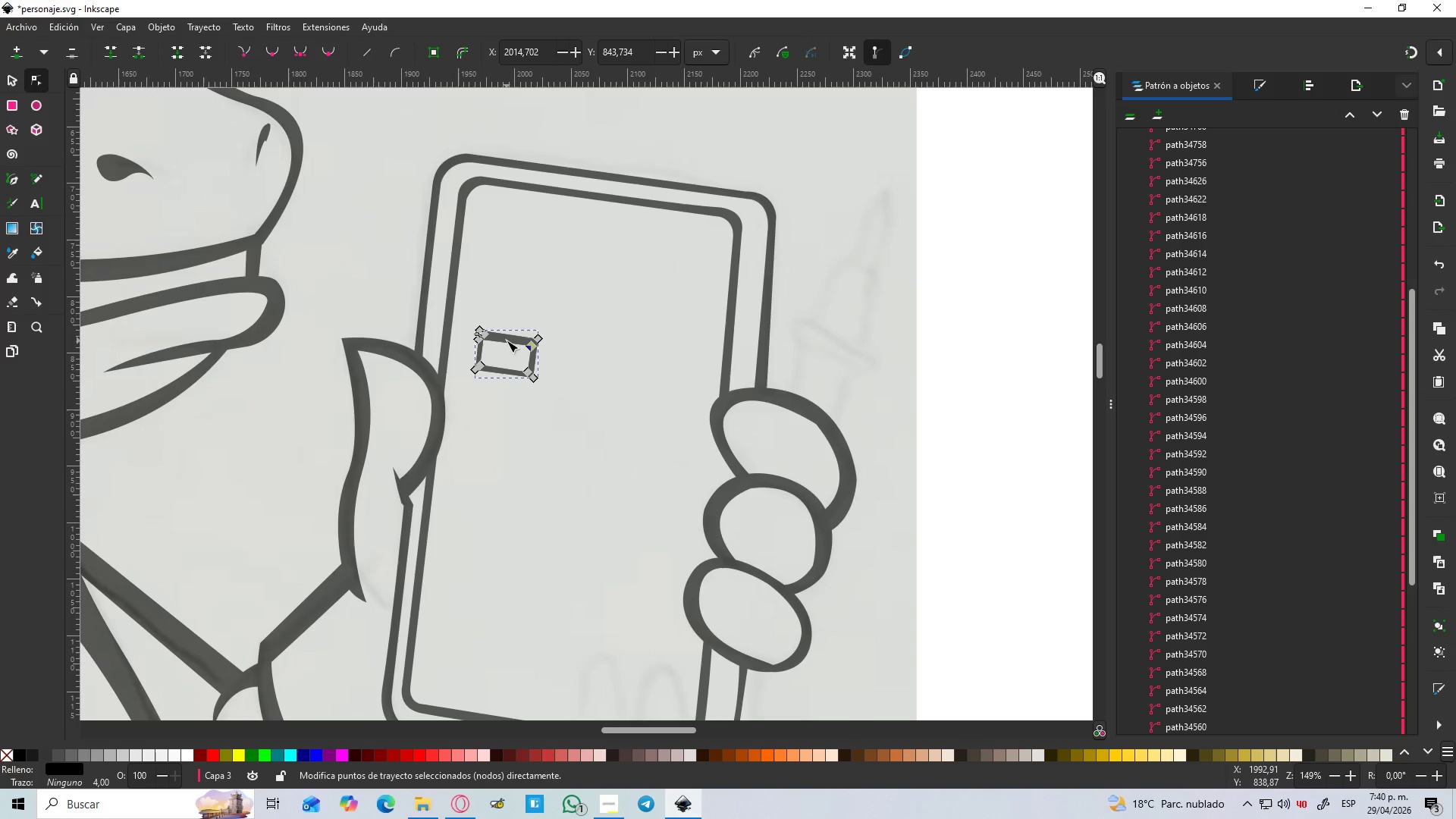 
left_click_drag(start_coordinate=[507, 340], to_coordinate=[516, 341])
 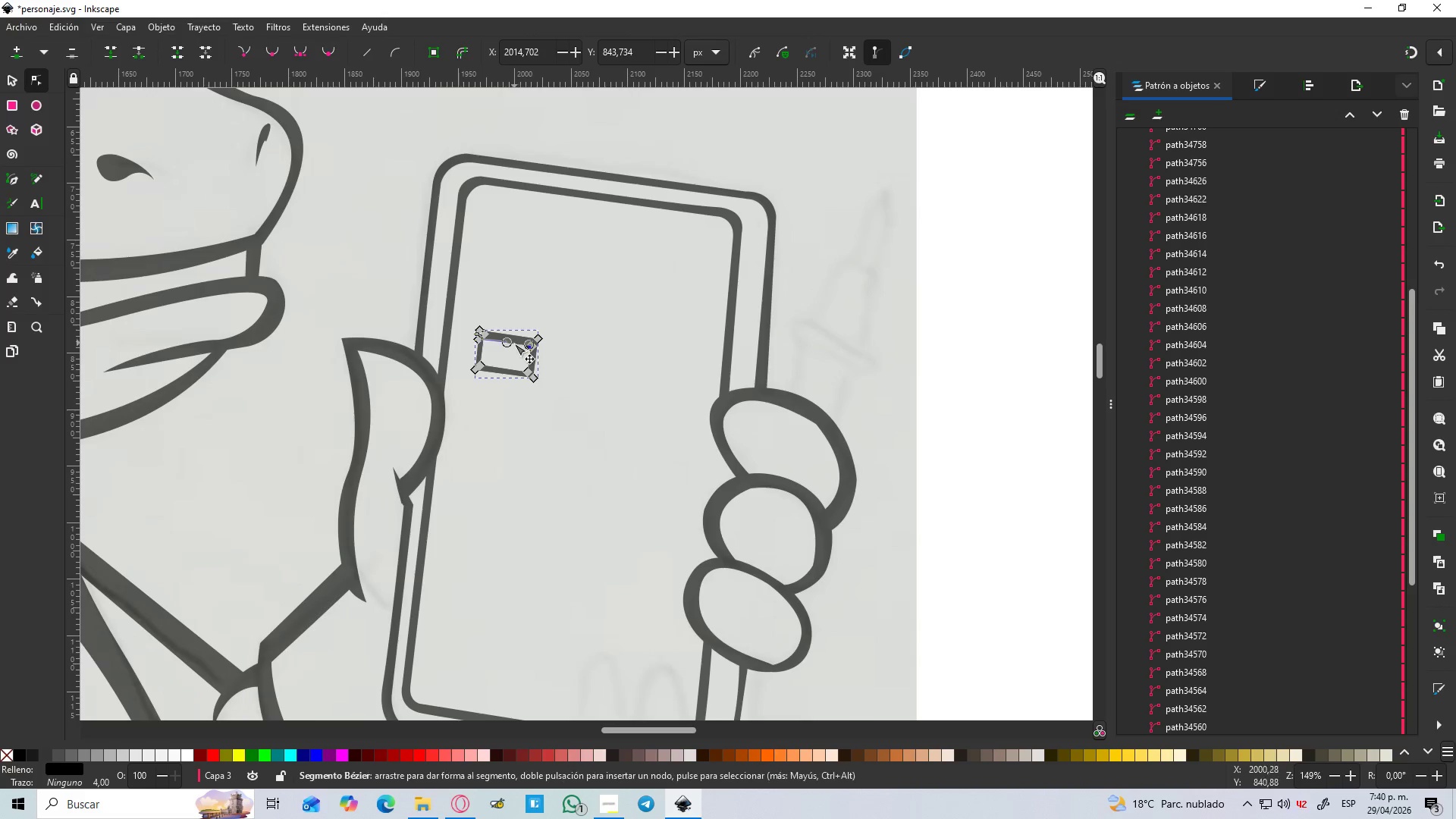 
key(Control+Z)
 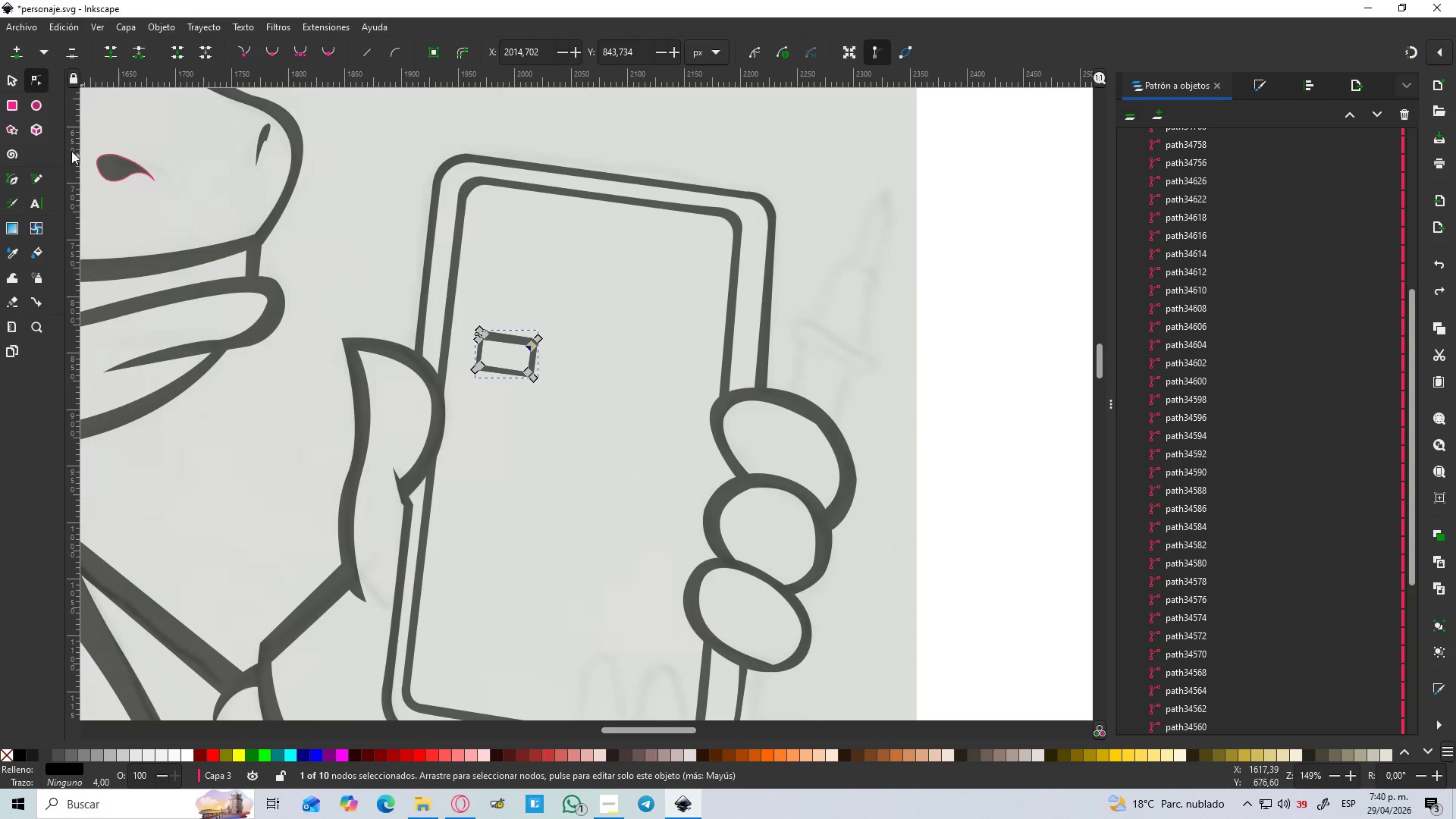 
key(S)
 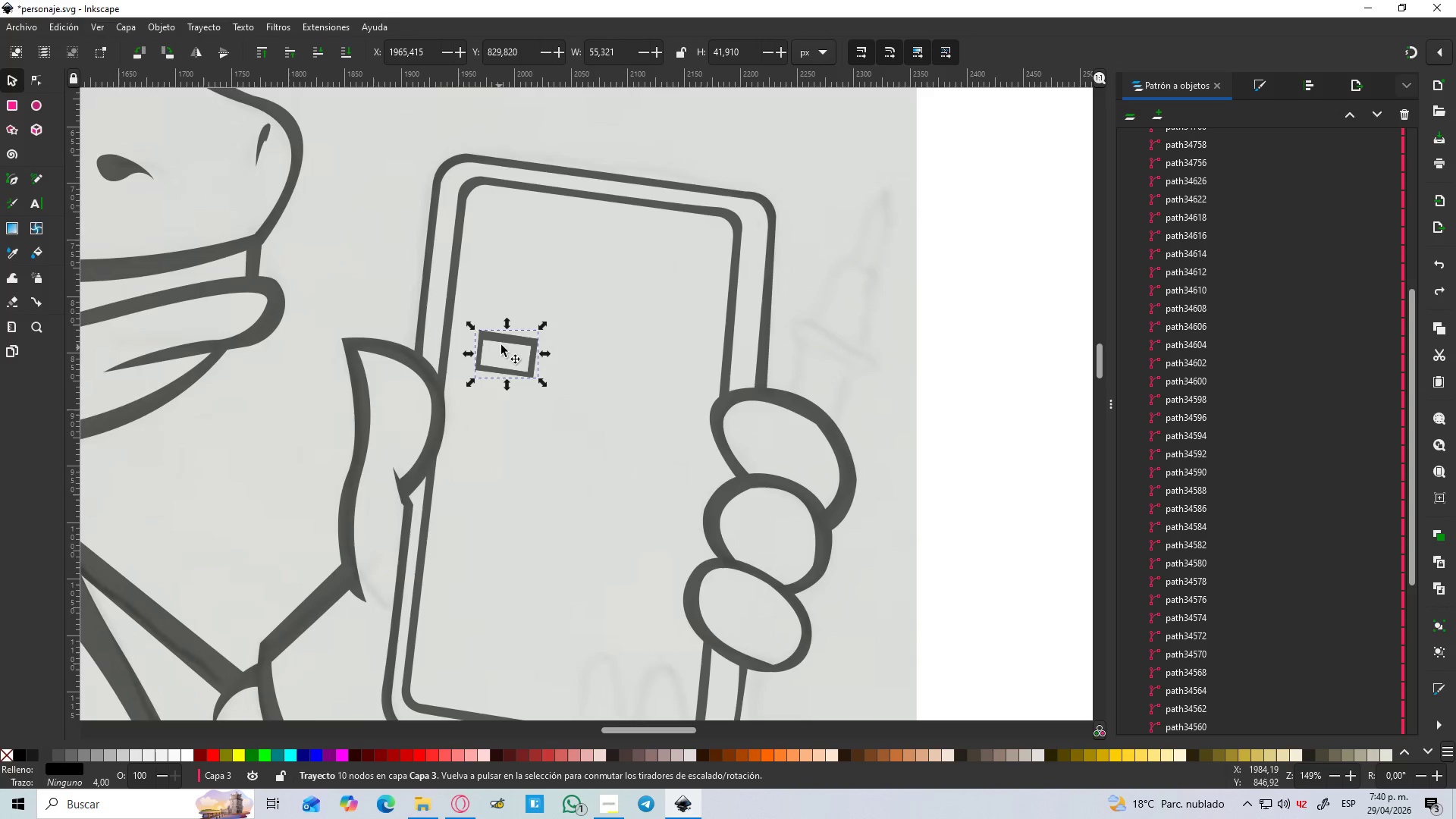 
left_click_drag(start_coordinate=[504, 343], to_coordinate=[646, 366])
 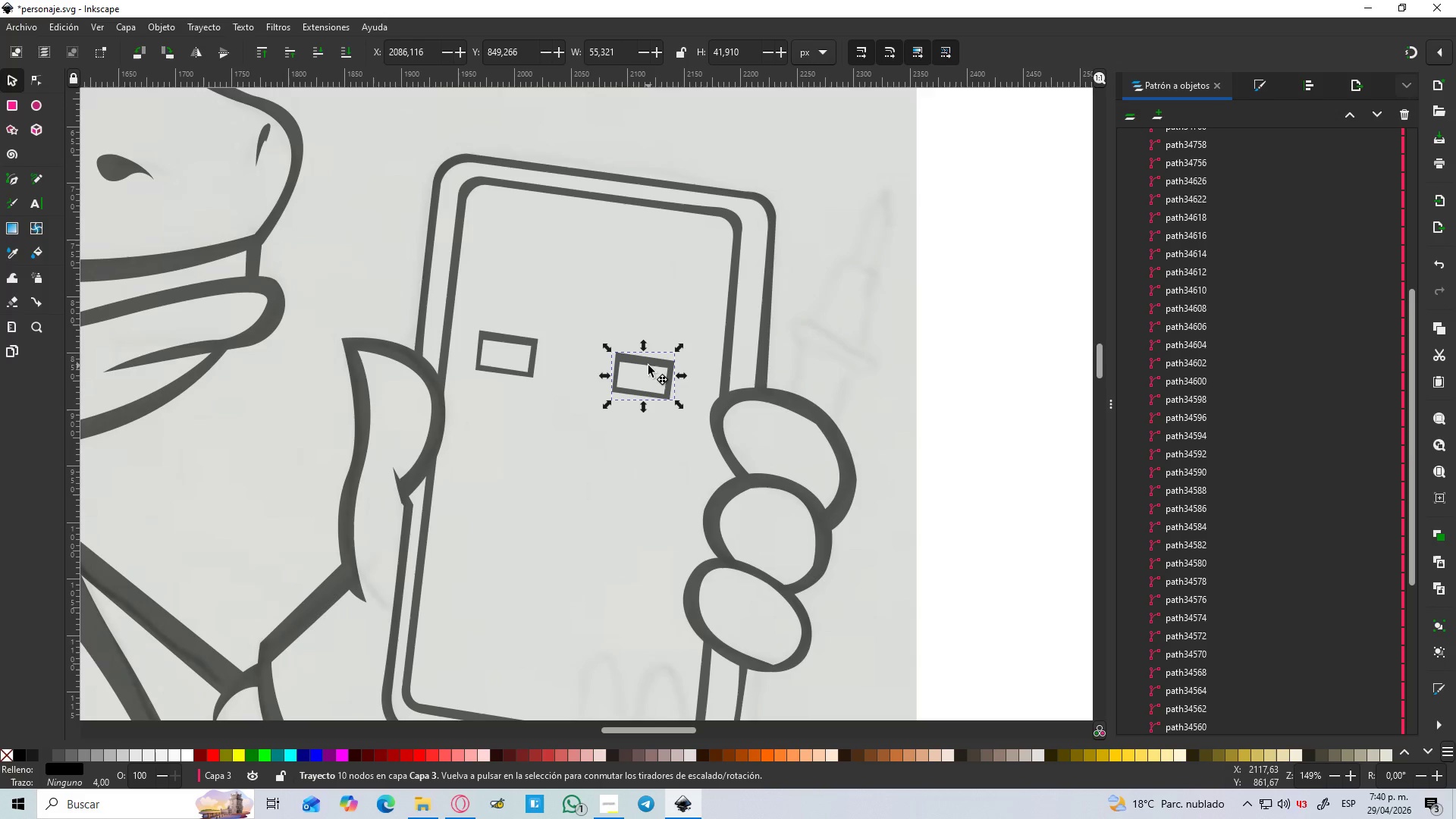 
left_click_drag(start_coordinate=[648, 366], to_coordinate=[543, 228])
 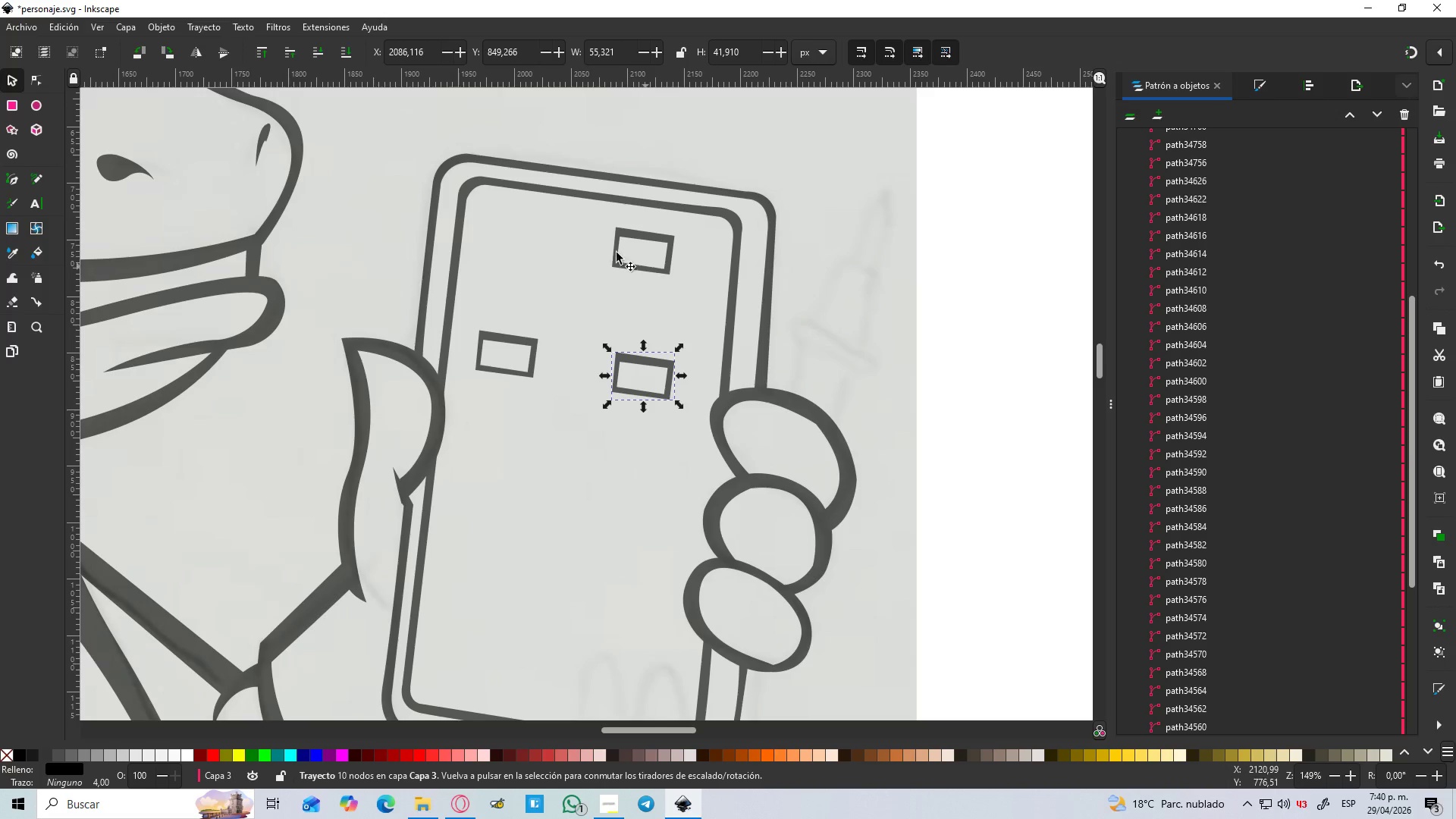 
hold_key(key=ControlLeft, duration=1.72)
 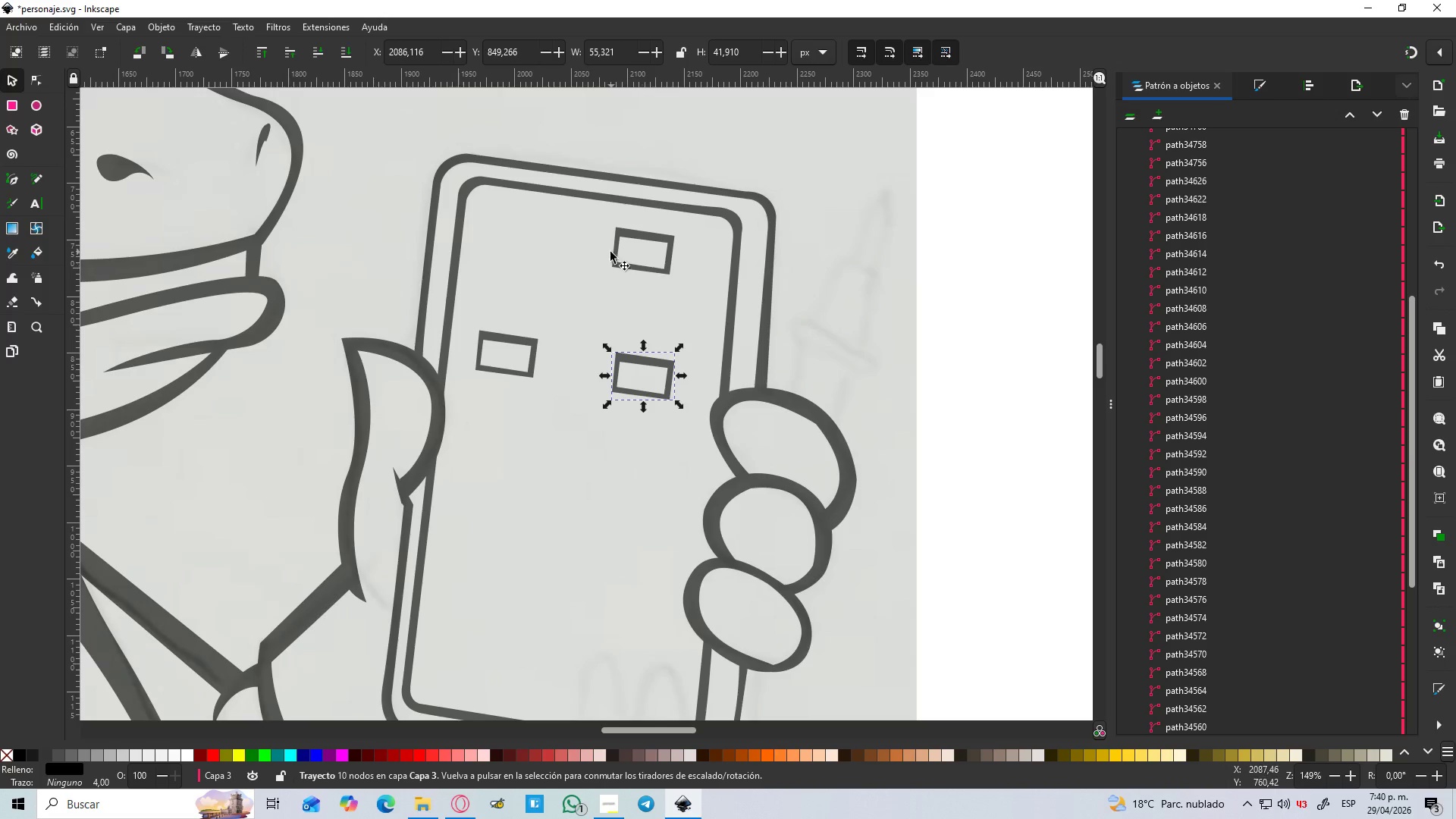 
hold_key(key=D, duration=0.33)
 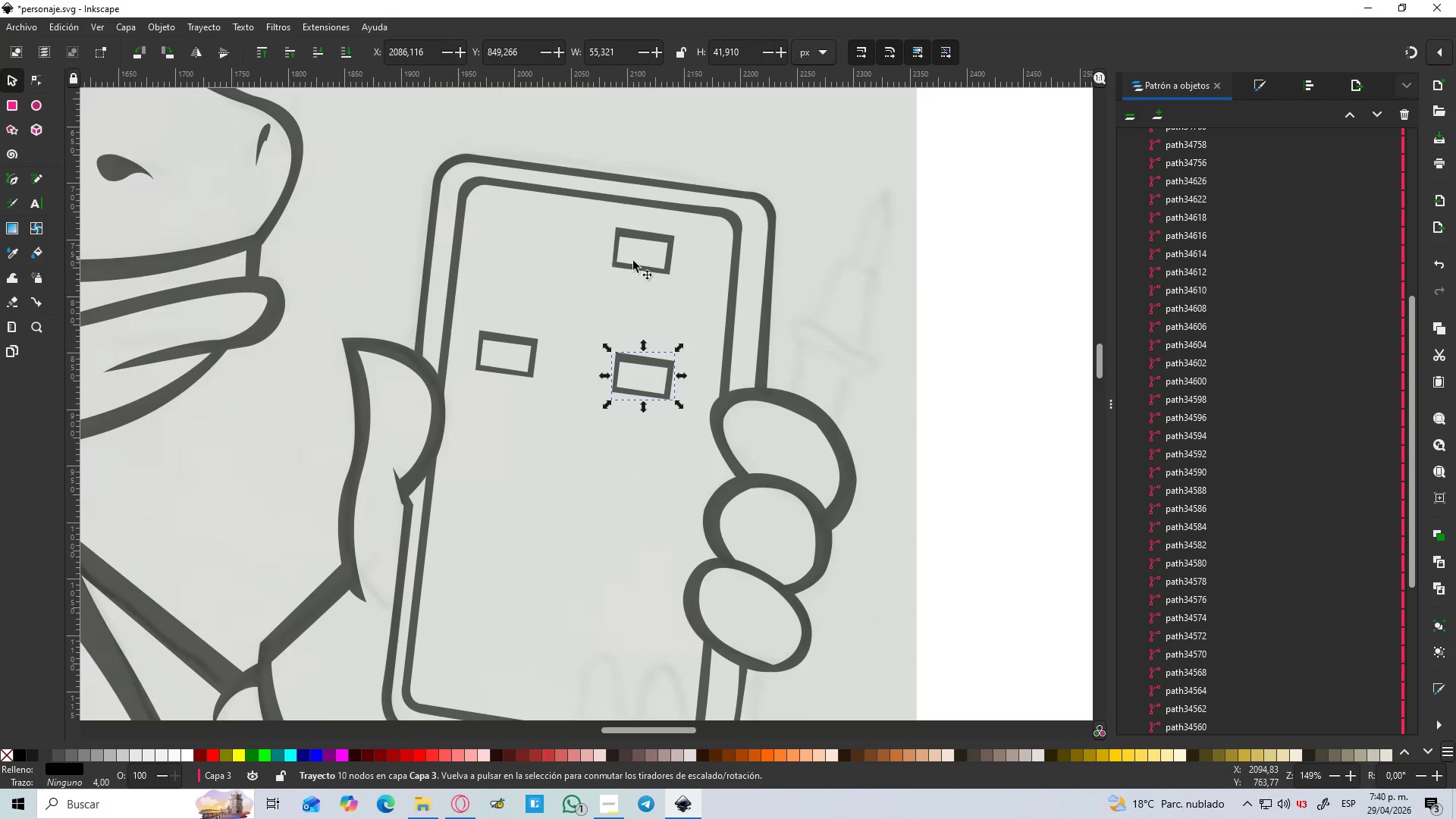 
left_click([610, 252])
 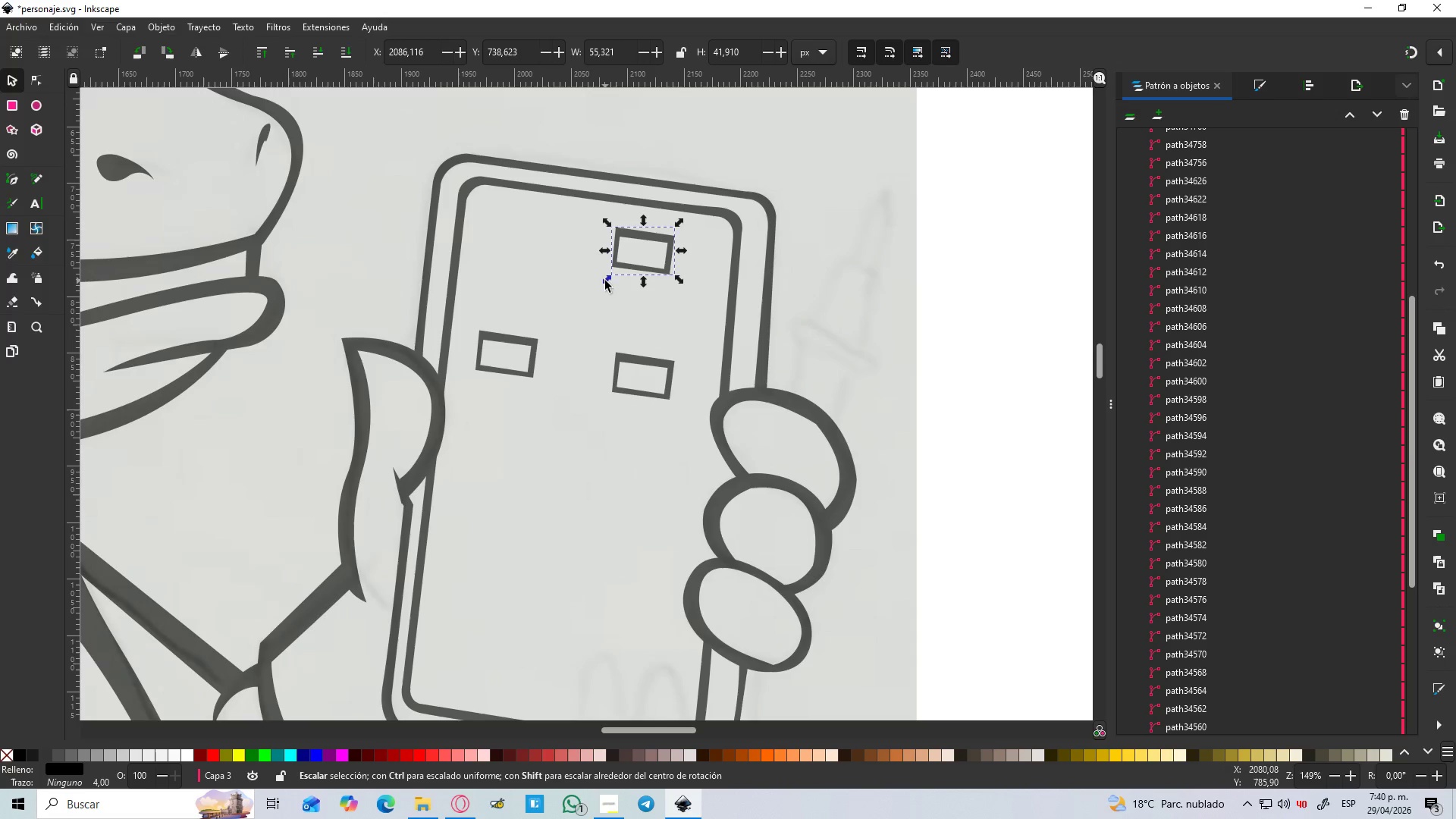 
left_click_drag(start_coordinate=[605, 279], to_coordinate=[396, 372])
 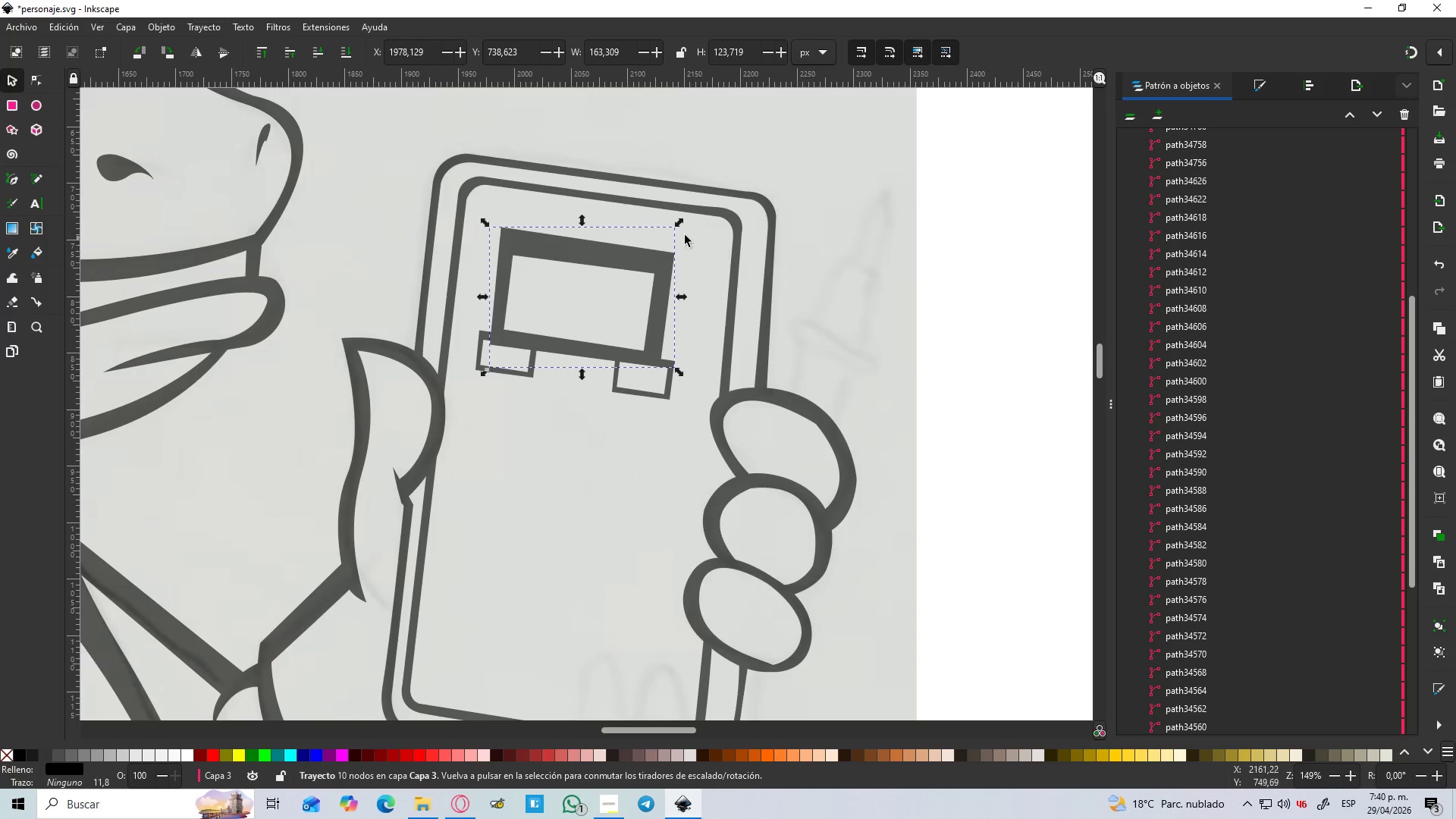 
hold_key(key=ControlLeft, duration=0.52)
 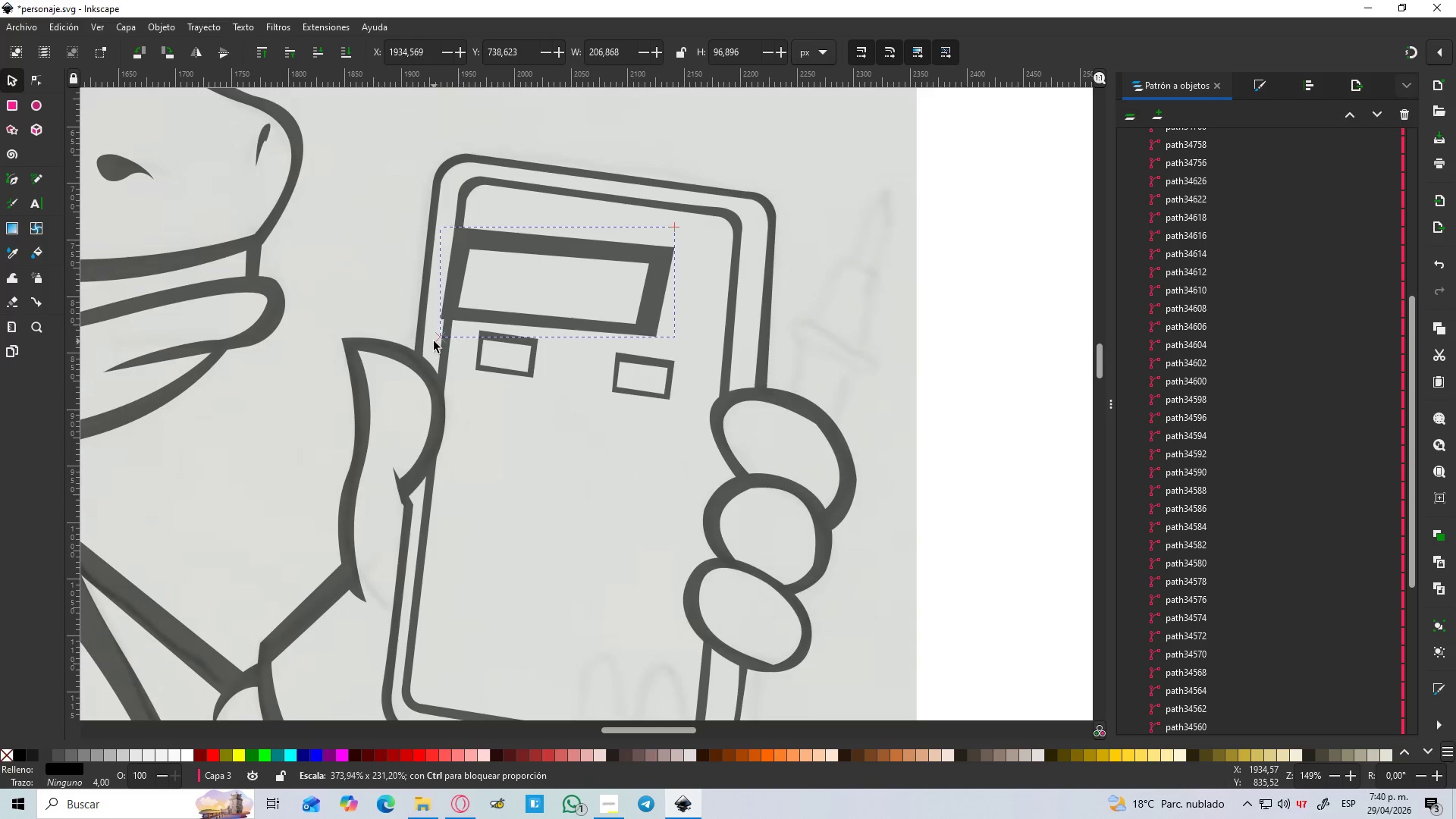 
hold_key(key=ControlLeft, duration=1.59)
 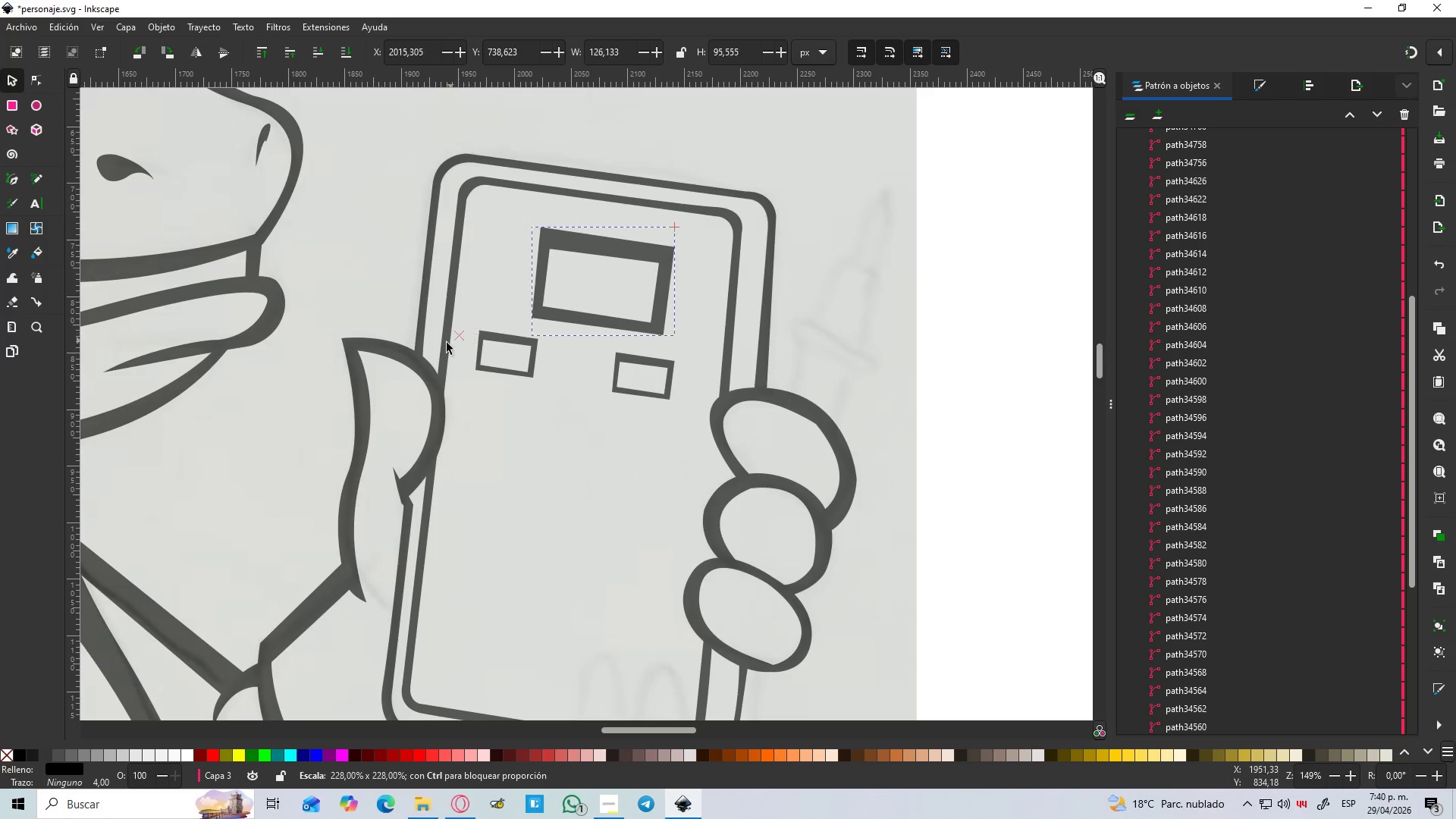 
hold_key(key=ControlLeft, duration=1.5)
 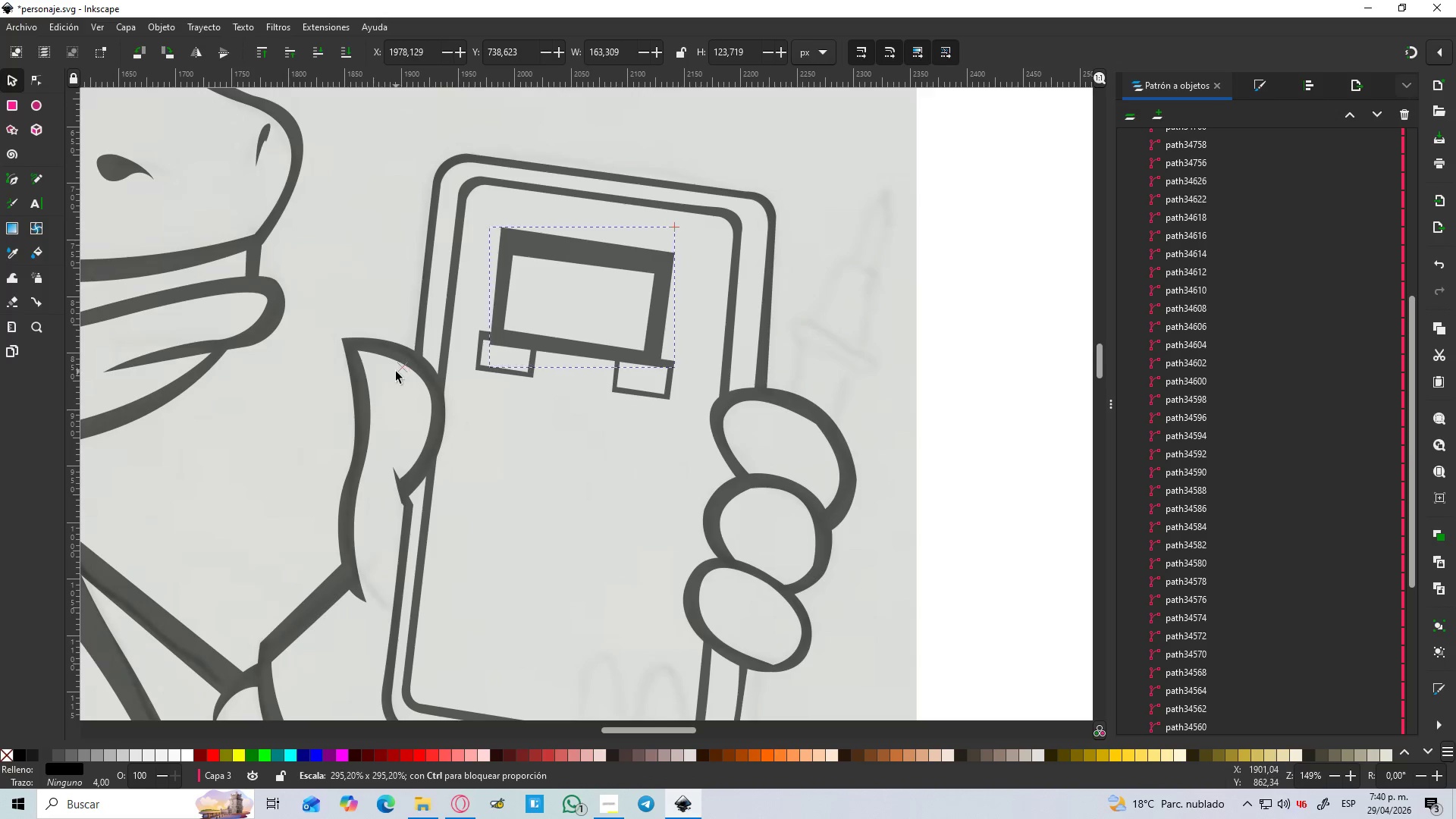 
key(Control+ControlLeft)
 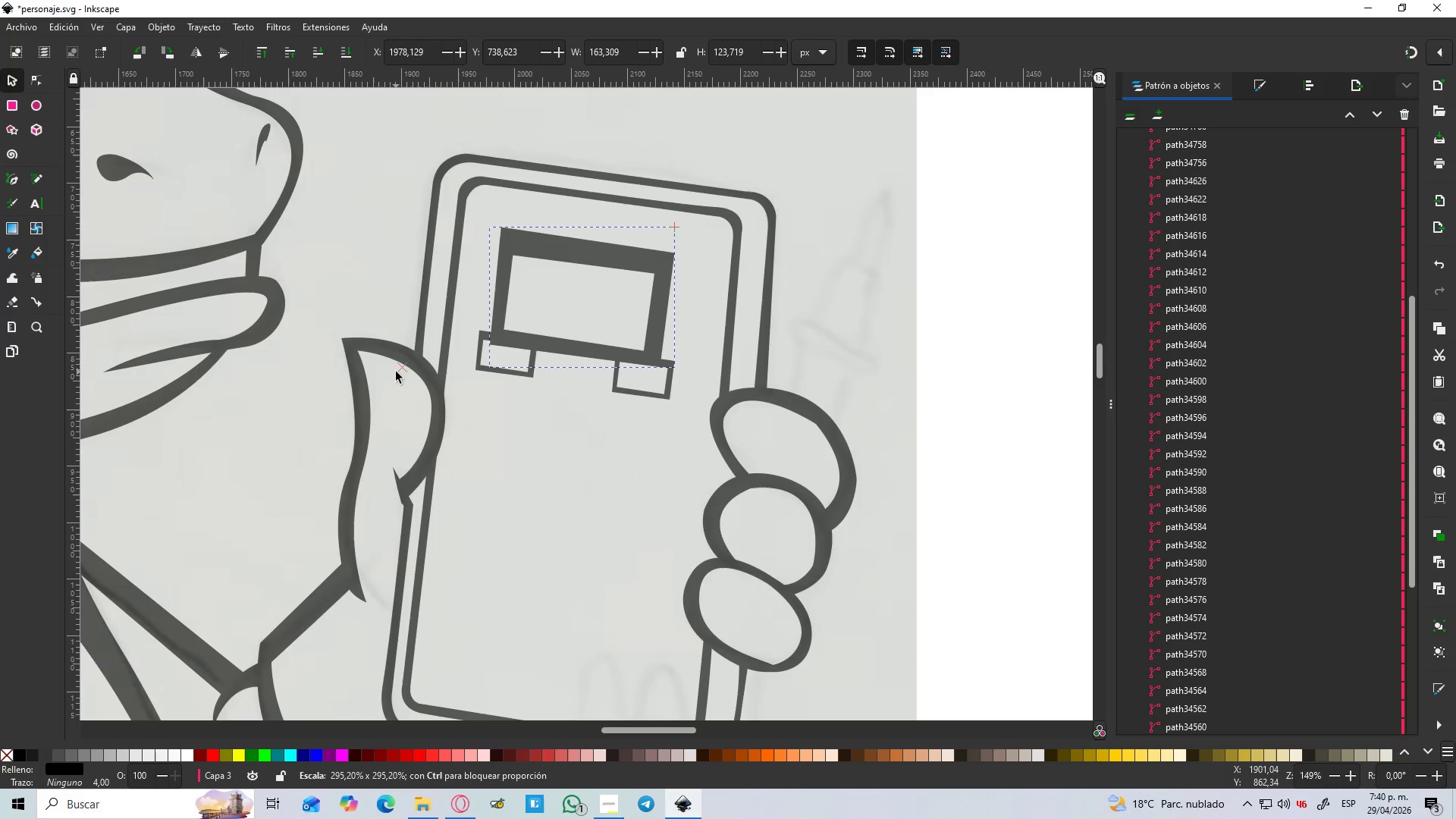 
key(Control+ControlLeft)
 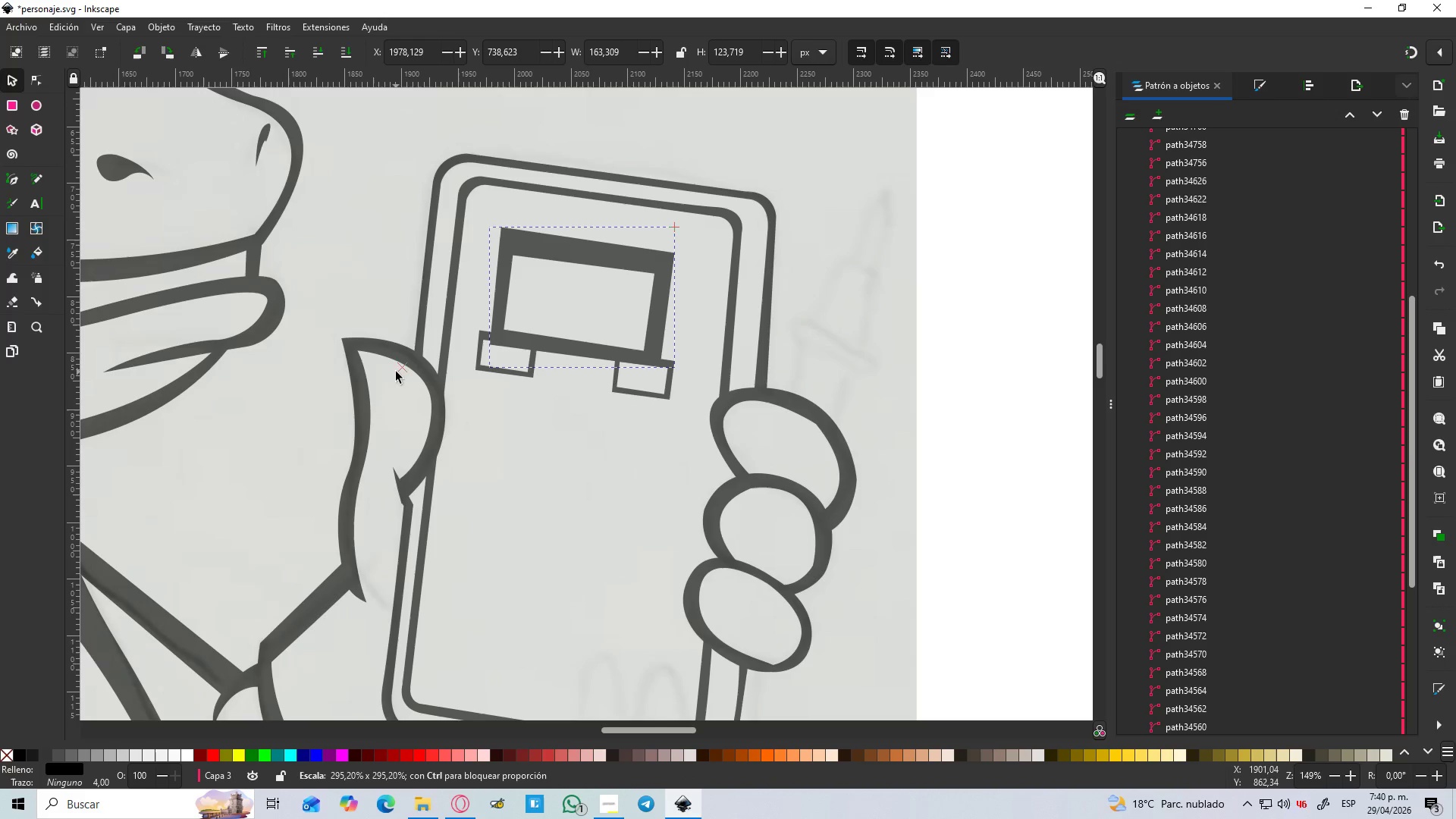 
key(Control+ControlLeft)
 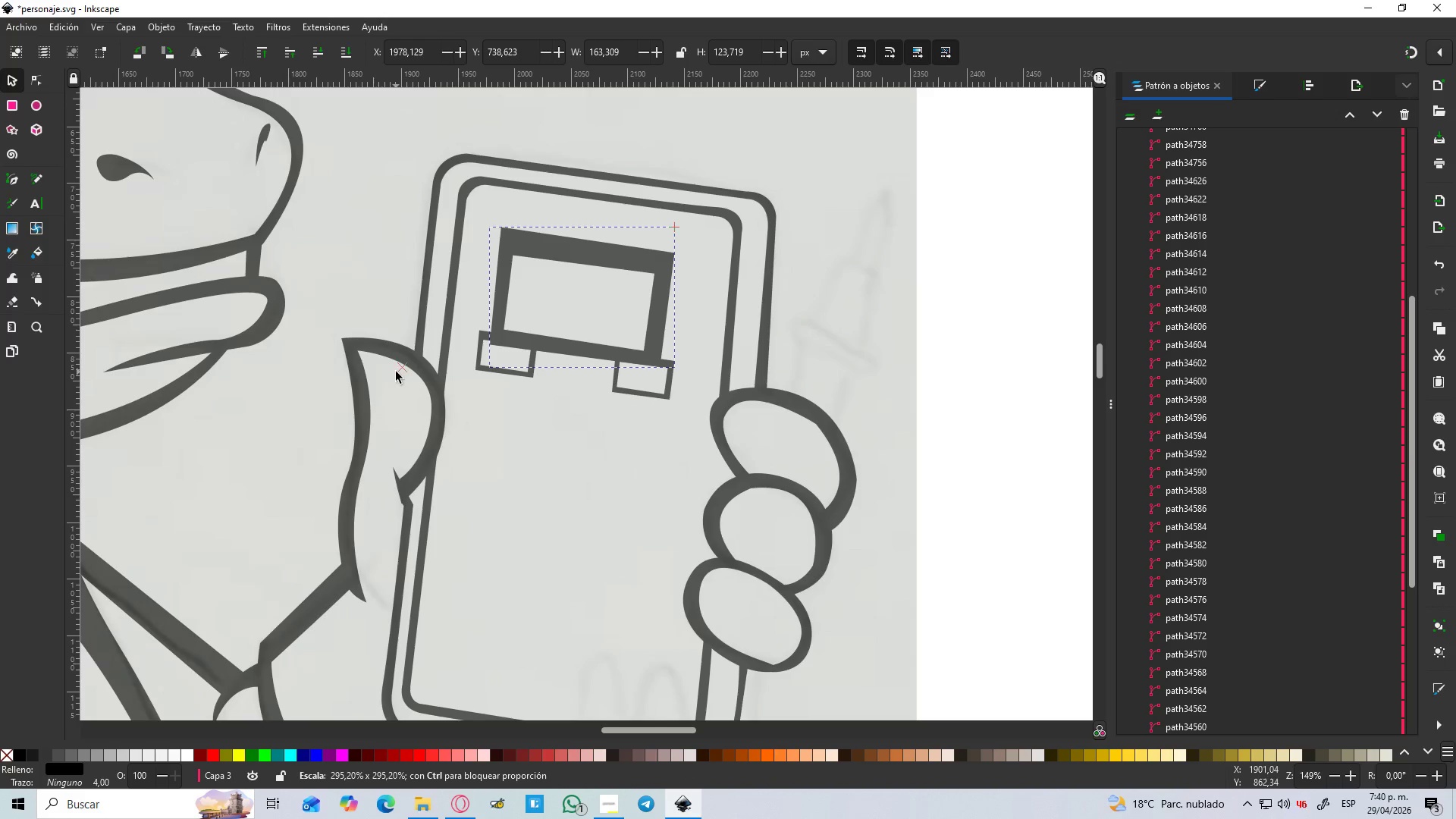 
key(Control+ControlLeft)
 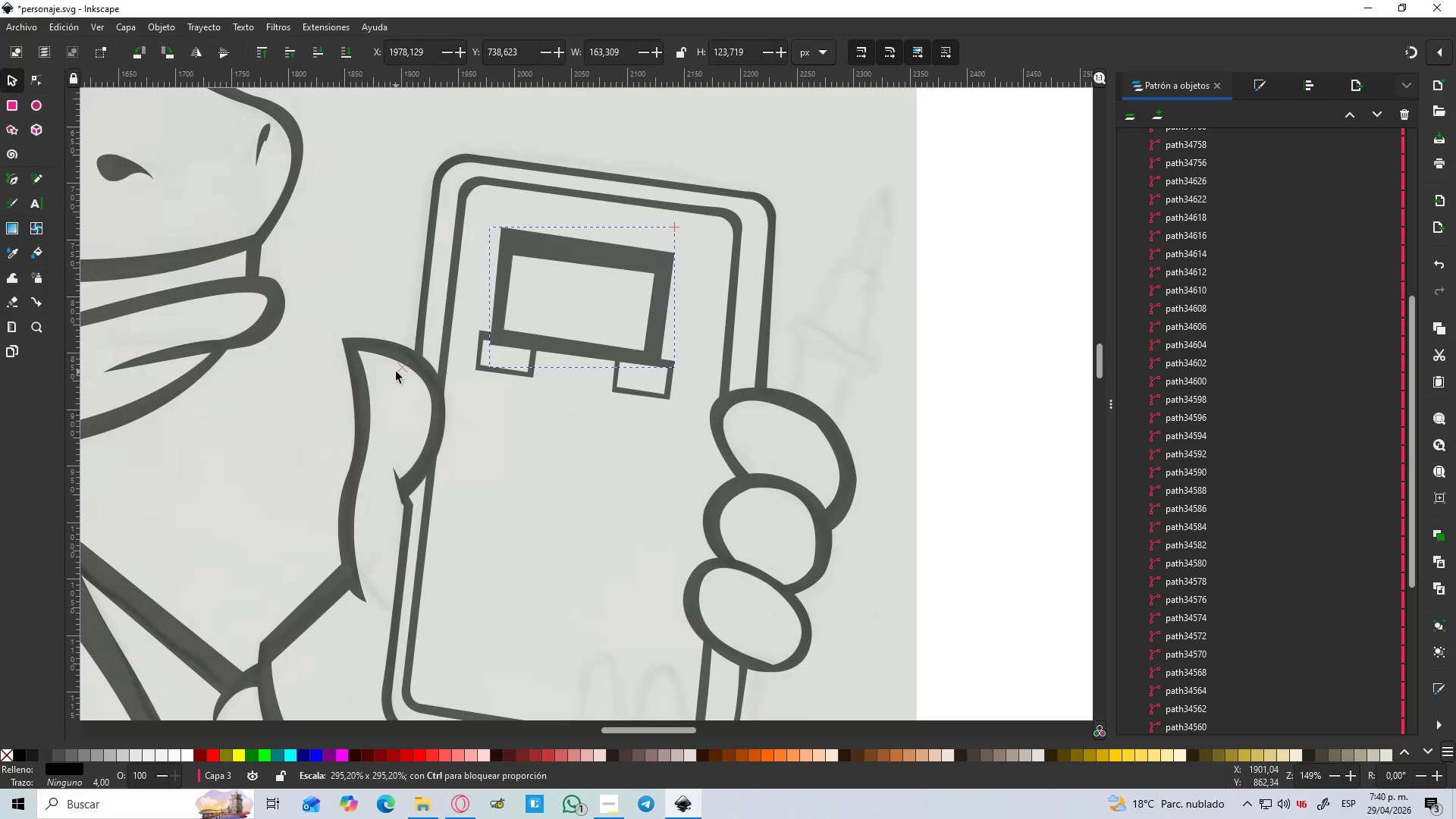 
key(Control+ControlLeft)
 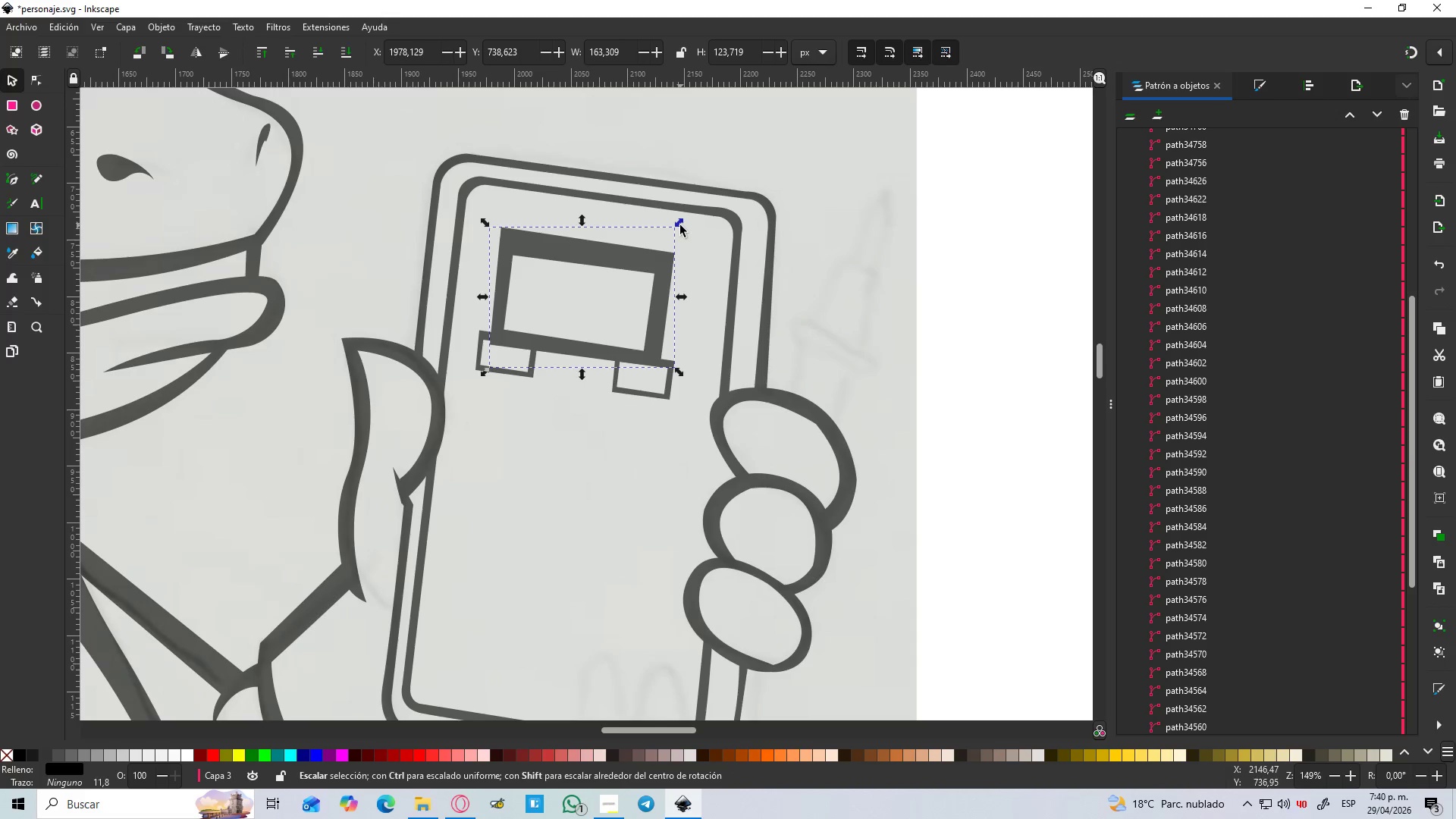 
left_click_drag(start_coordinate=[680, 225], to_coordinate=[719, 203])
 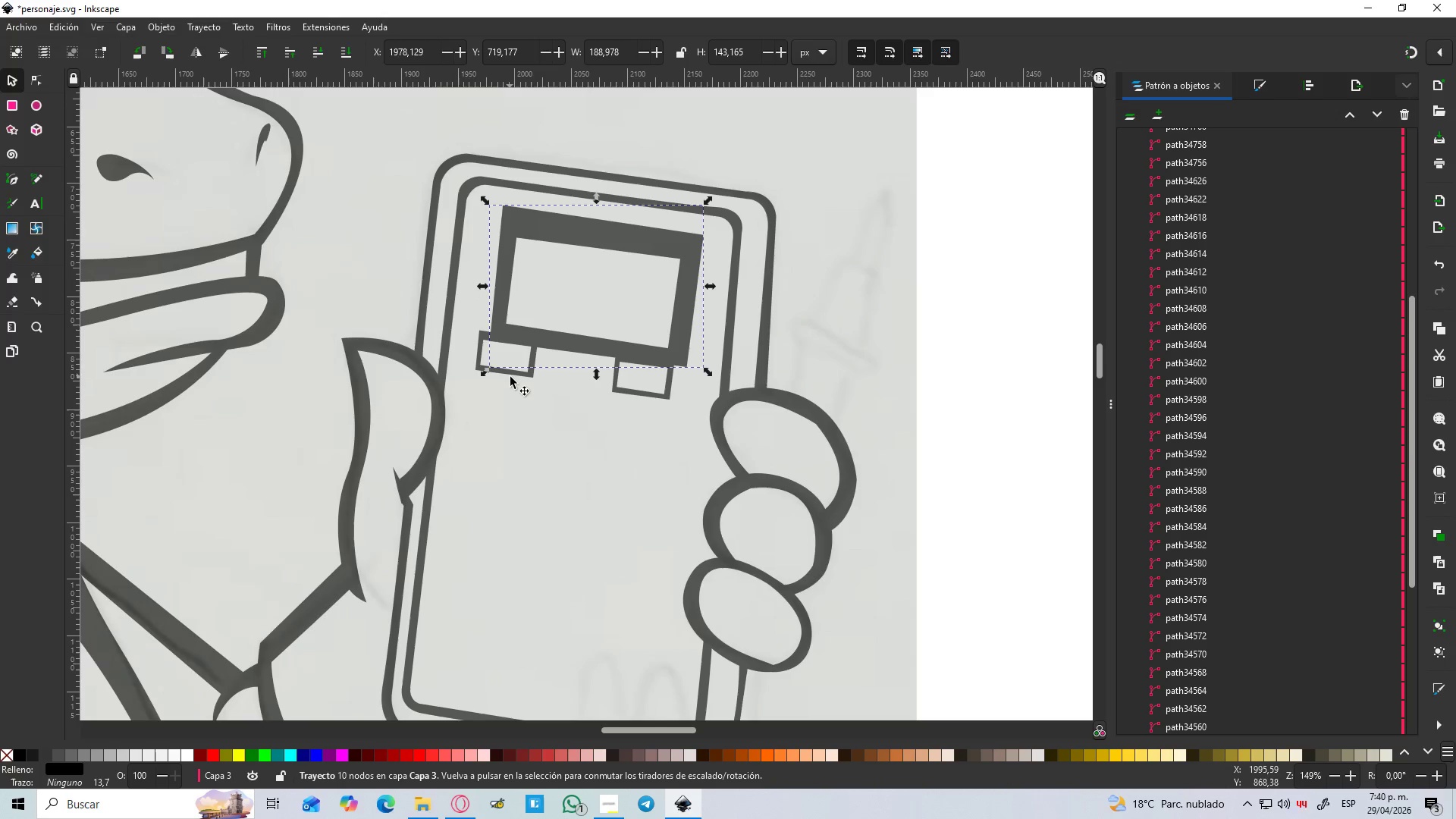 
hold_key(key=ControlLeft, duration=1.45)
 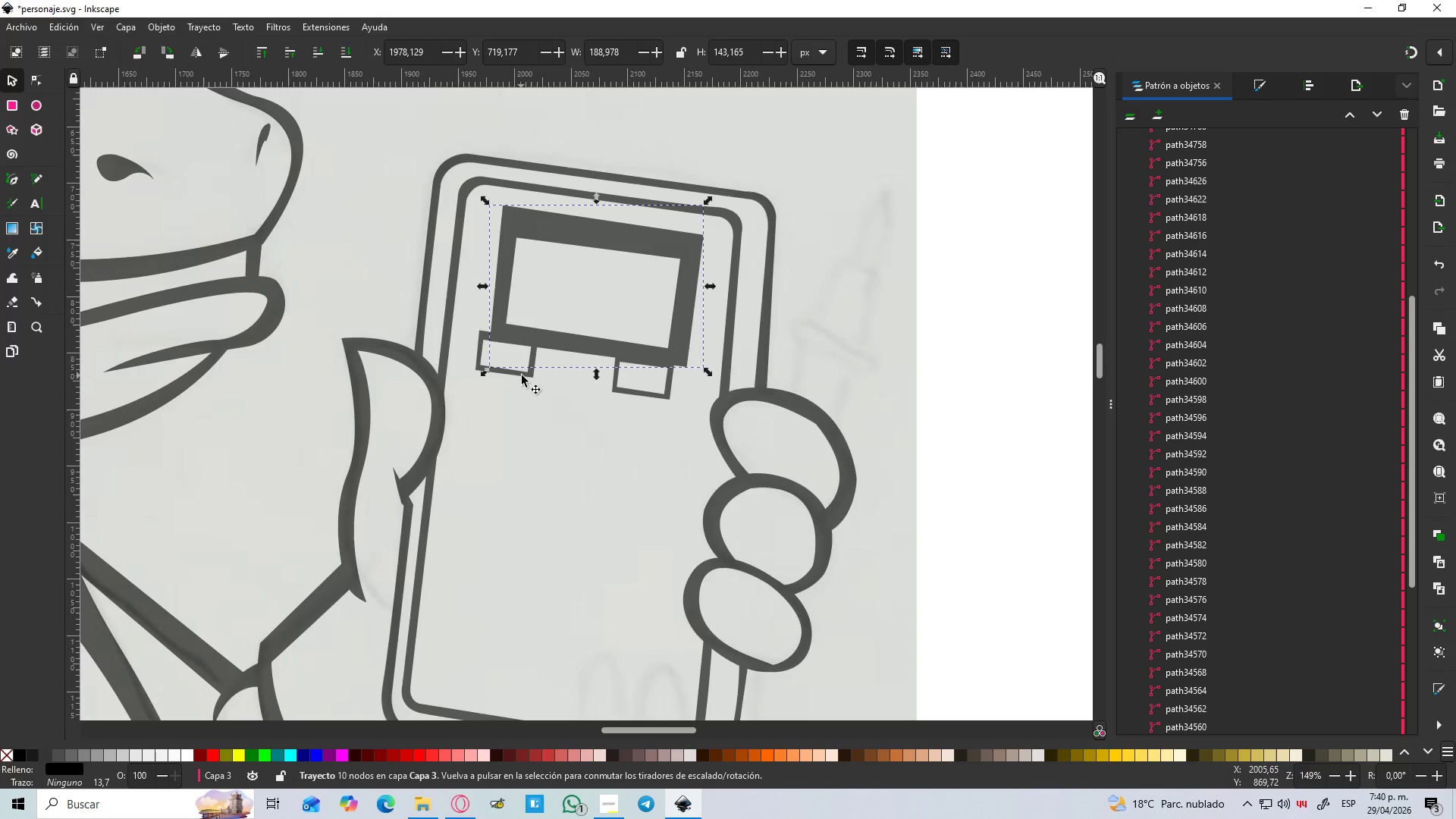 
left_click_drag(start_coordinate=[522, 375], to_coordinate=[515, 409])
 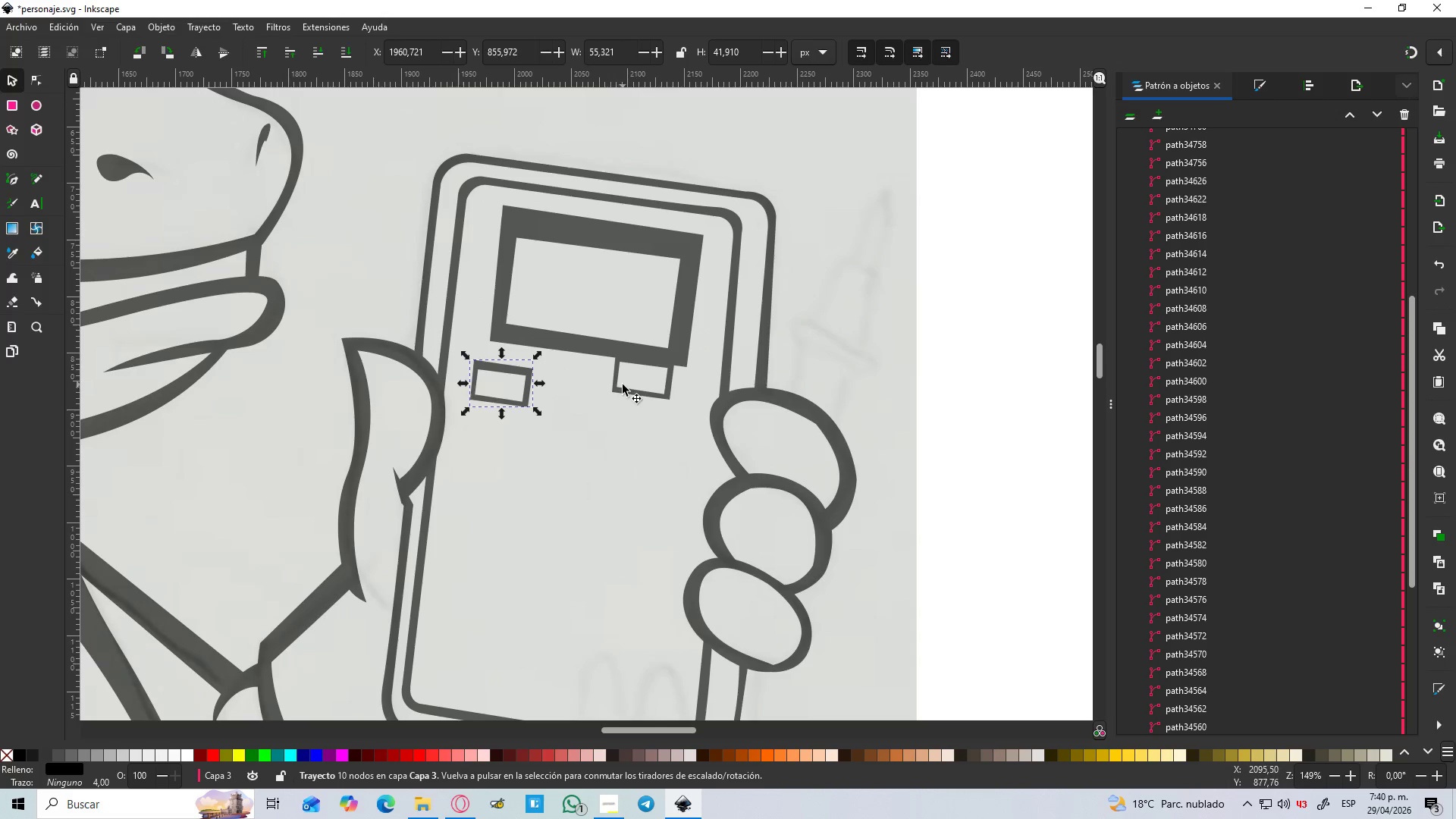 
left_click_drag(start_coordinate=[622, 387], to_coordinate=[629, 421])
 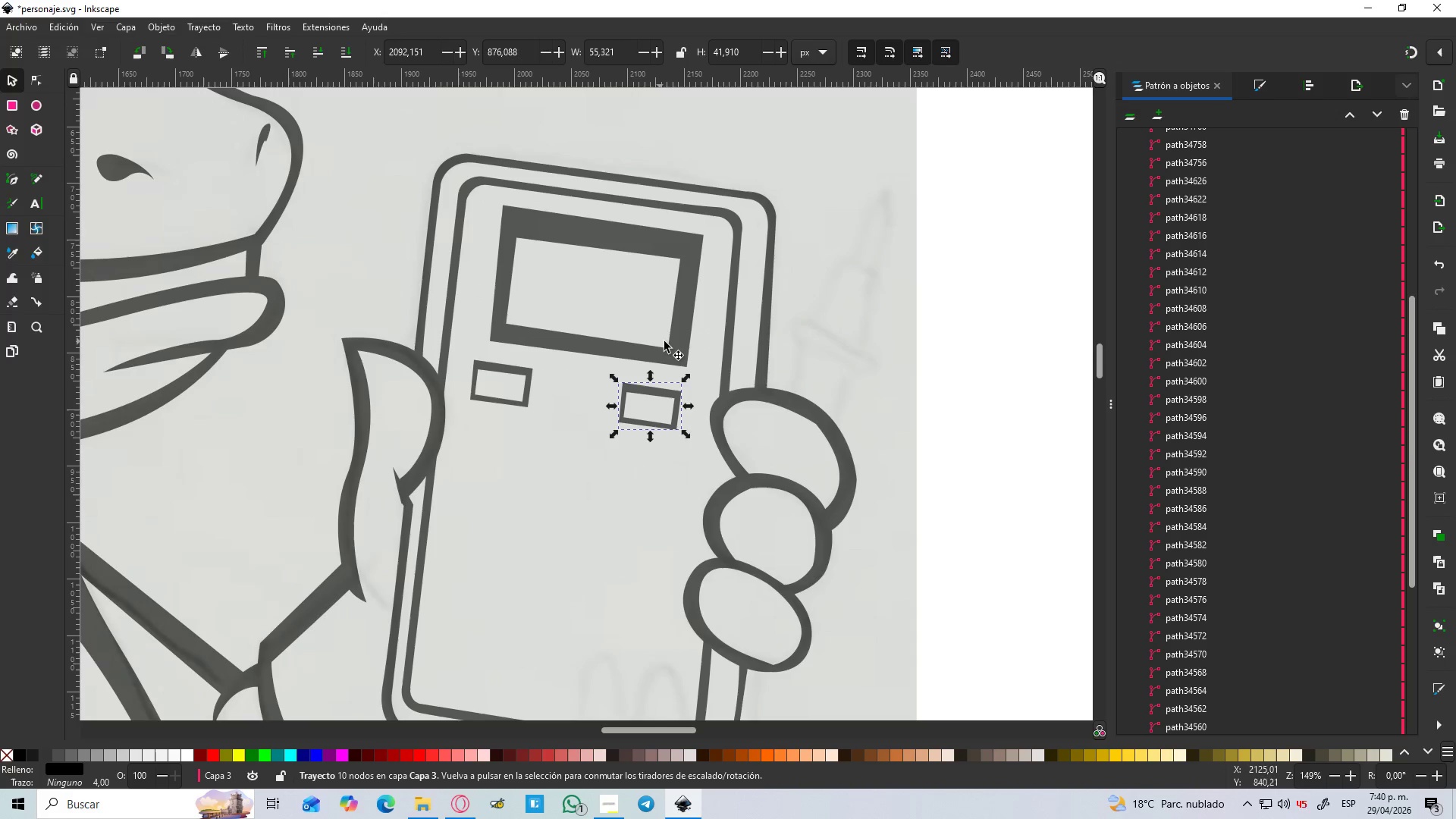 
left_click([666, 340])
 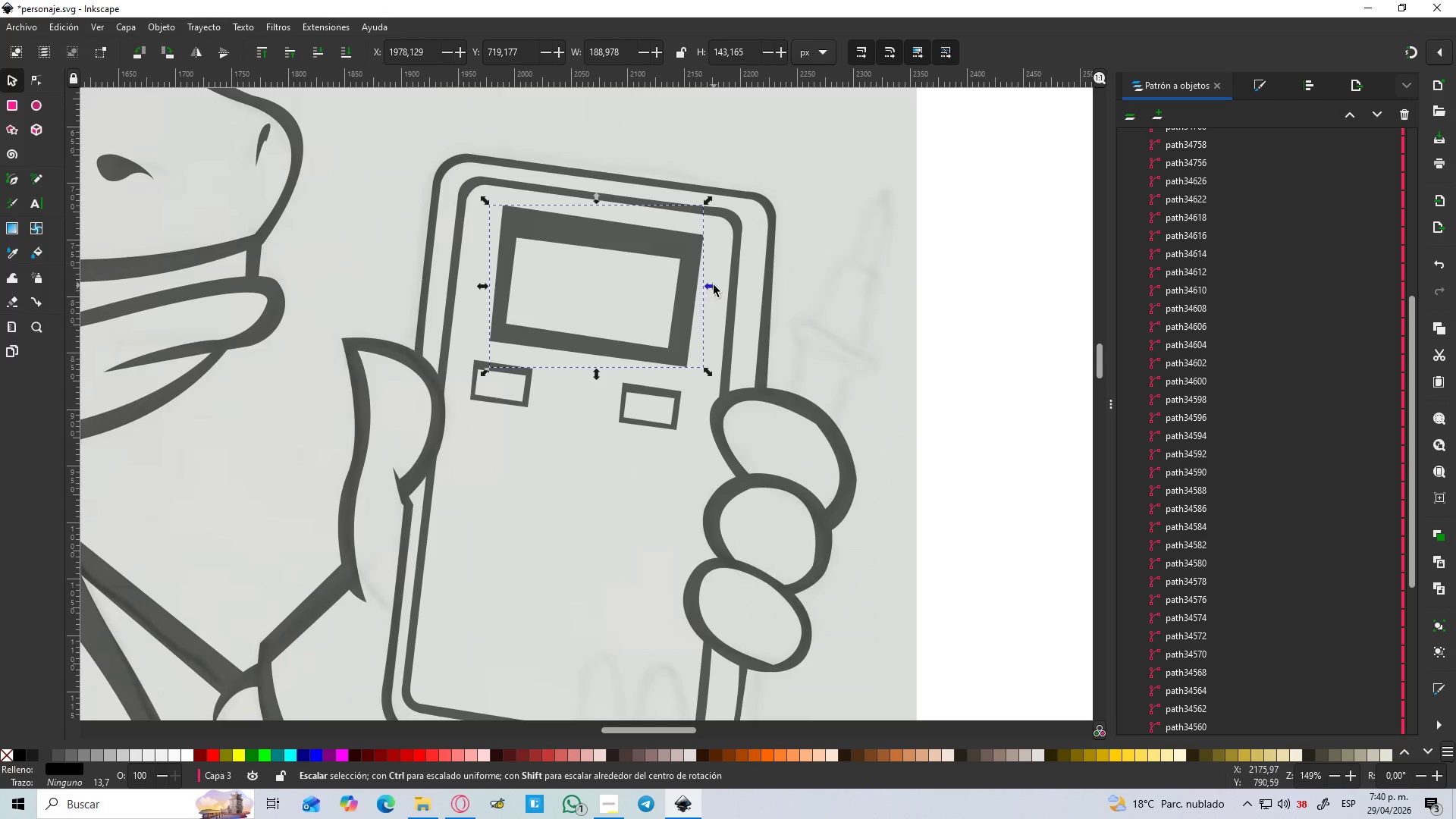 
left_click_drag(start_coordinate=[711, 286], to_coordinate=[731, 287])
 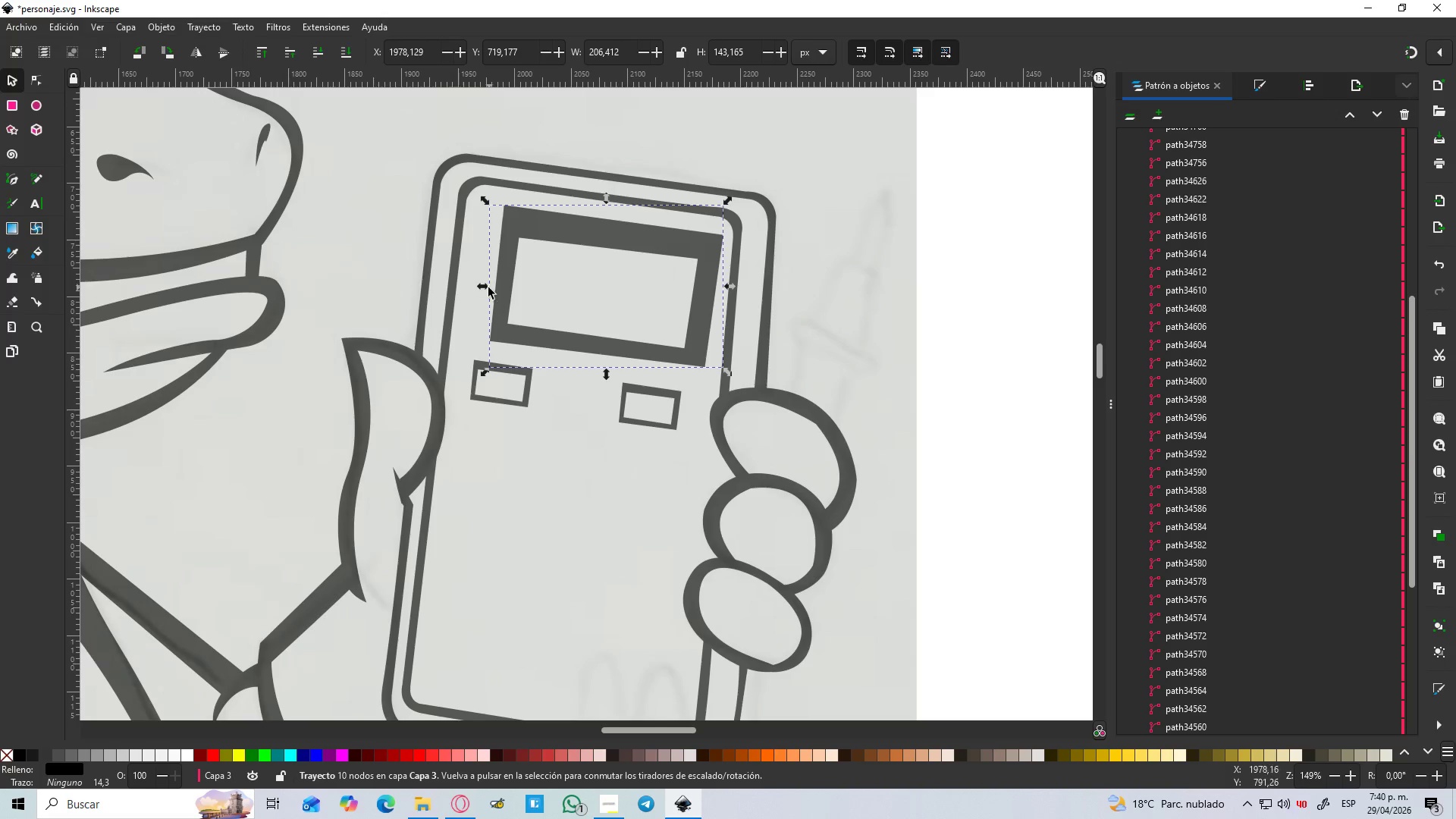 
left_click_drag(start_coordinate=[484, 287], to_coordinate=[460, 288])
 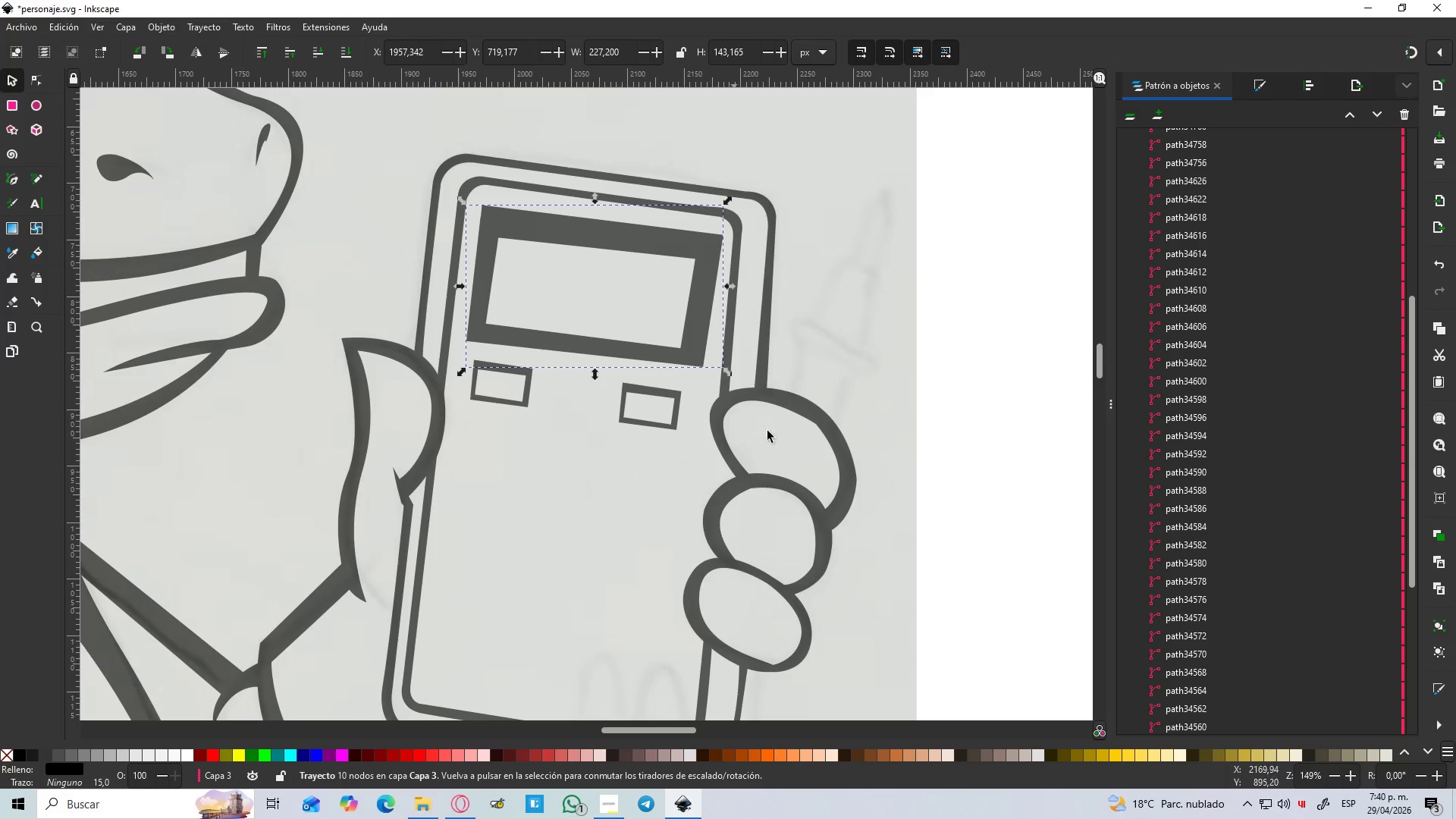 
left_click([928, 451])
 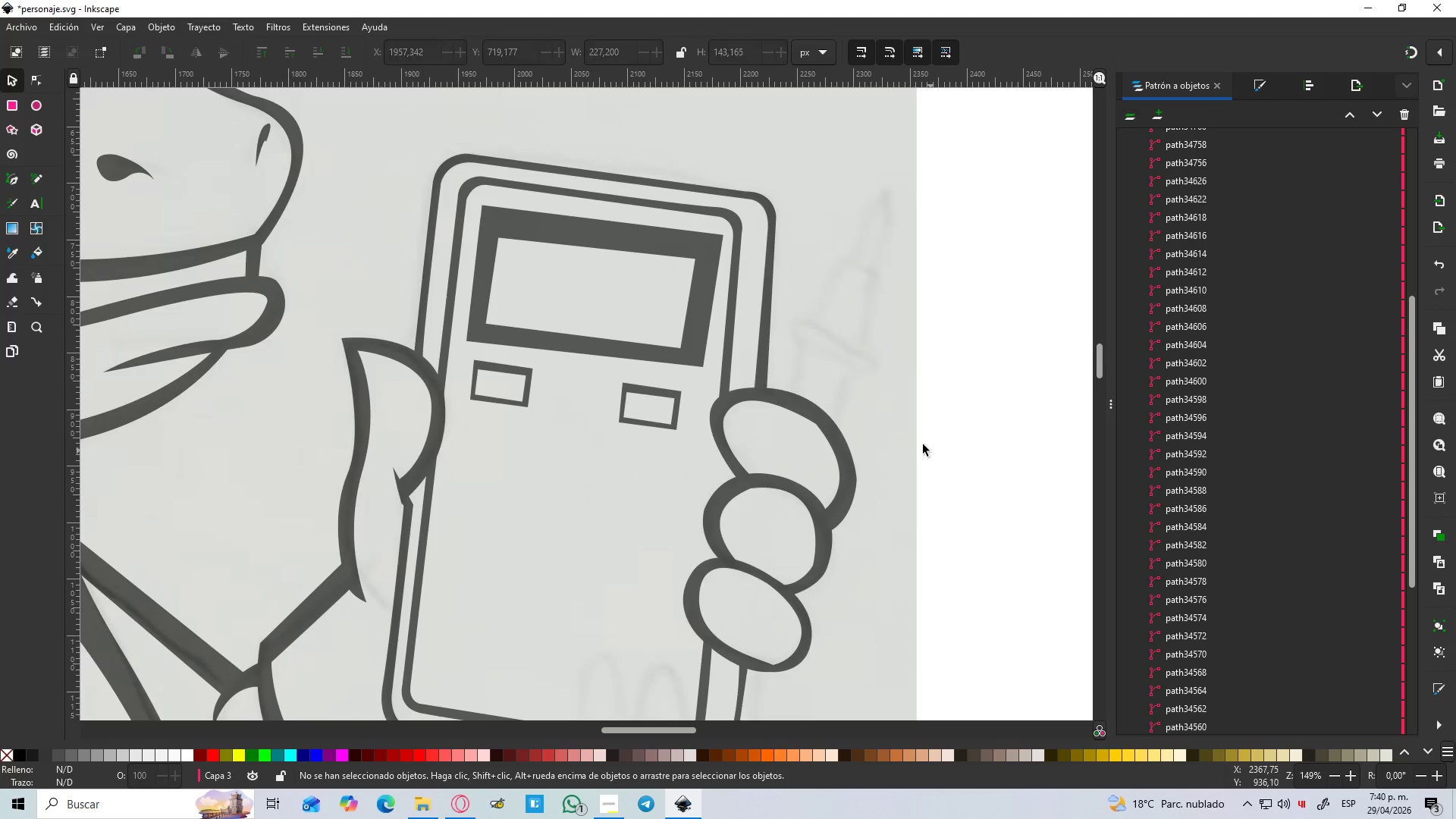 
hold_key(key=ControlLeft, duration=0.52)
scroll: coordinate [911, 438], scroll_direction: down, amount: 3.0
 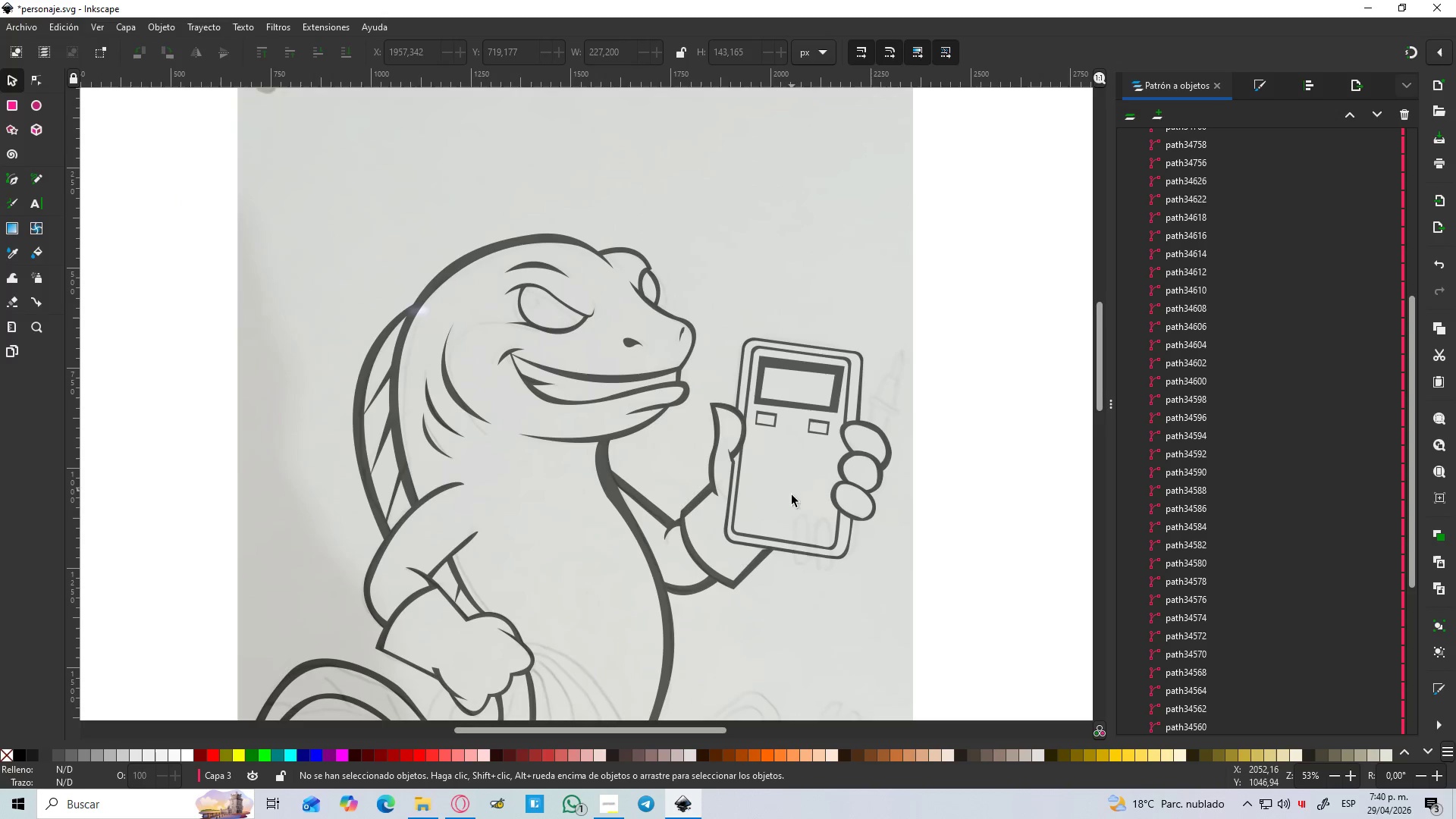 
hold_key(key=ControlLeft, duration=0.64)
scroll: coordinate [817, 520], scroll_direction: up, amount: 3.0
 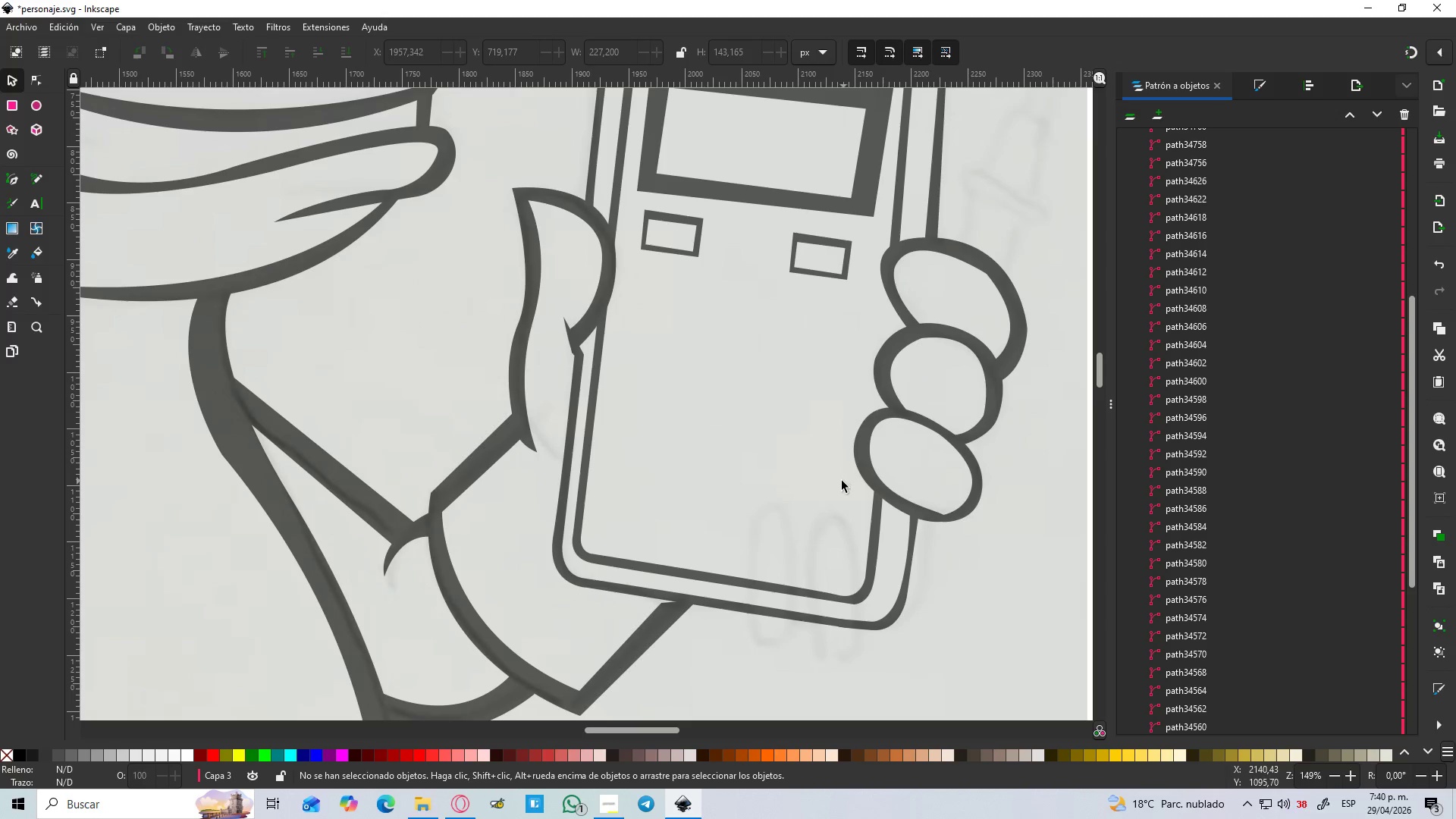 
hold_key(key=ControlLeft, duration=1.5)
 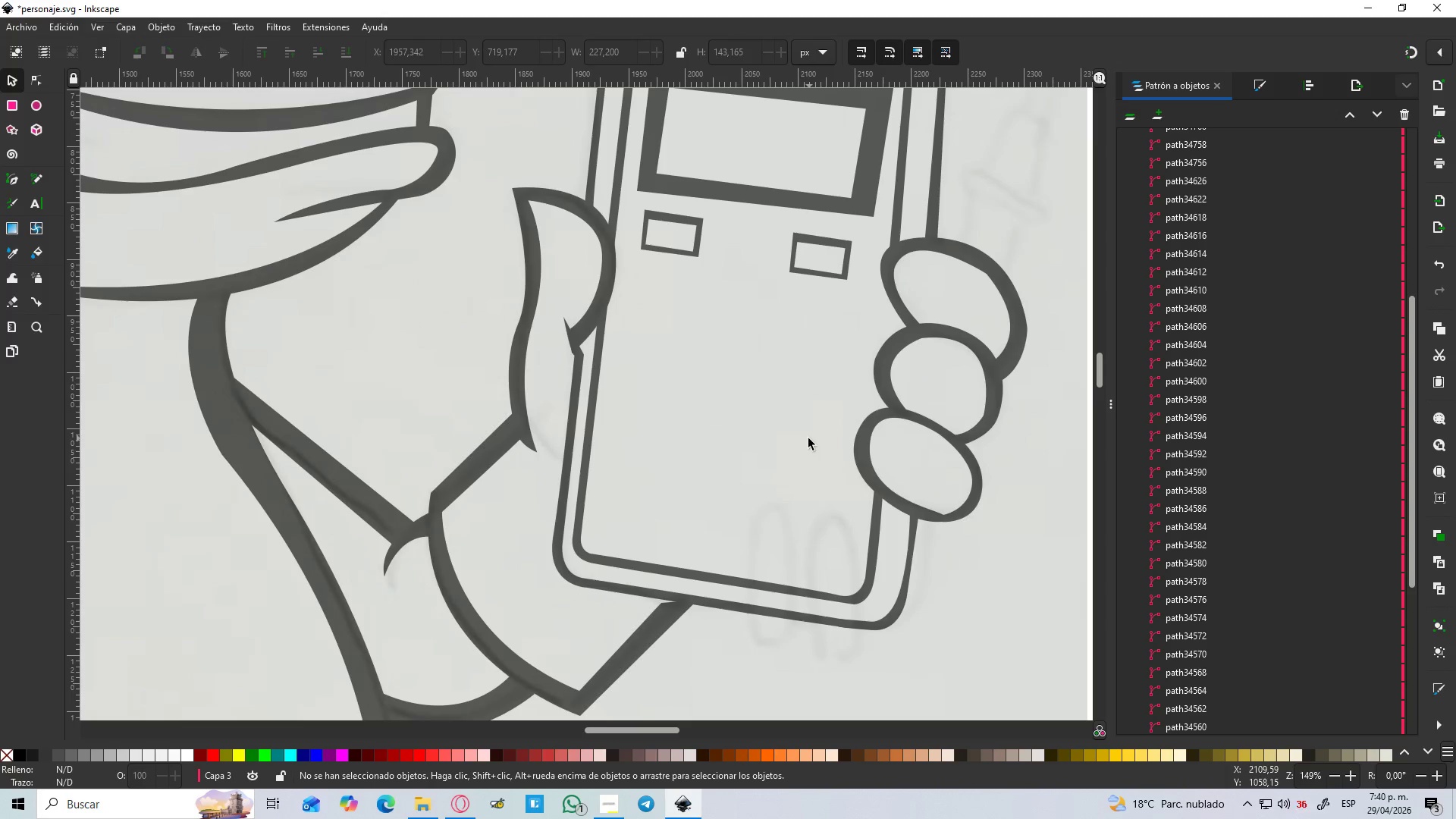 
key(B)
 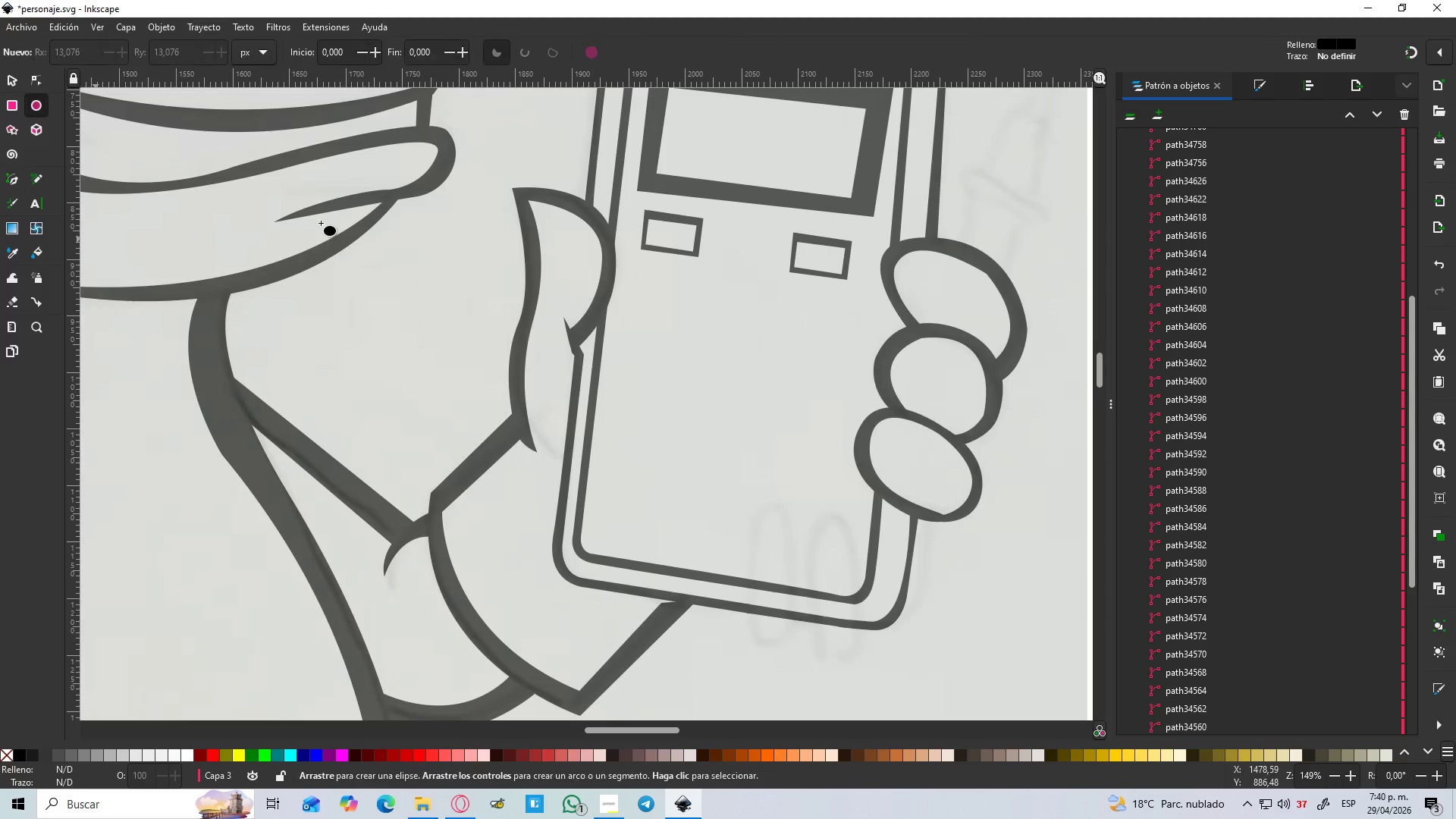 
left_click_drag(start_coordinate=[658, 331], to_coordinate=[820, 510])
 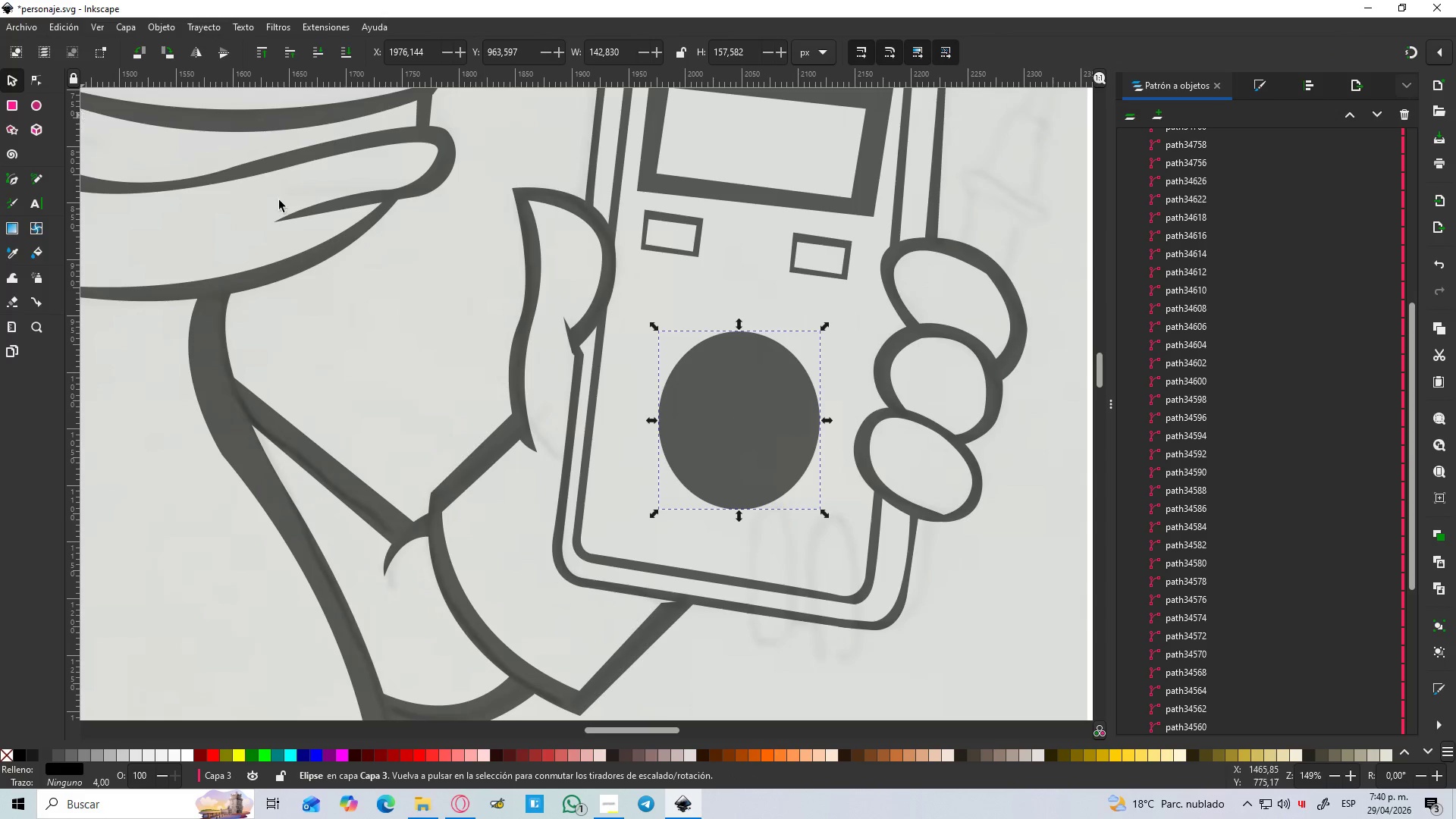 
left_click_drag(start_coordinate=[755, 416], to_coordinate=[741, 404])
 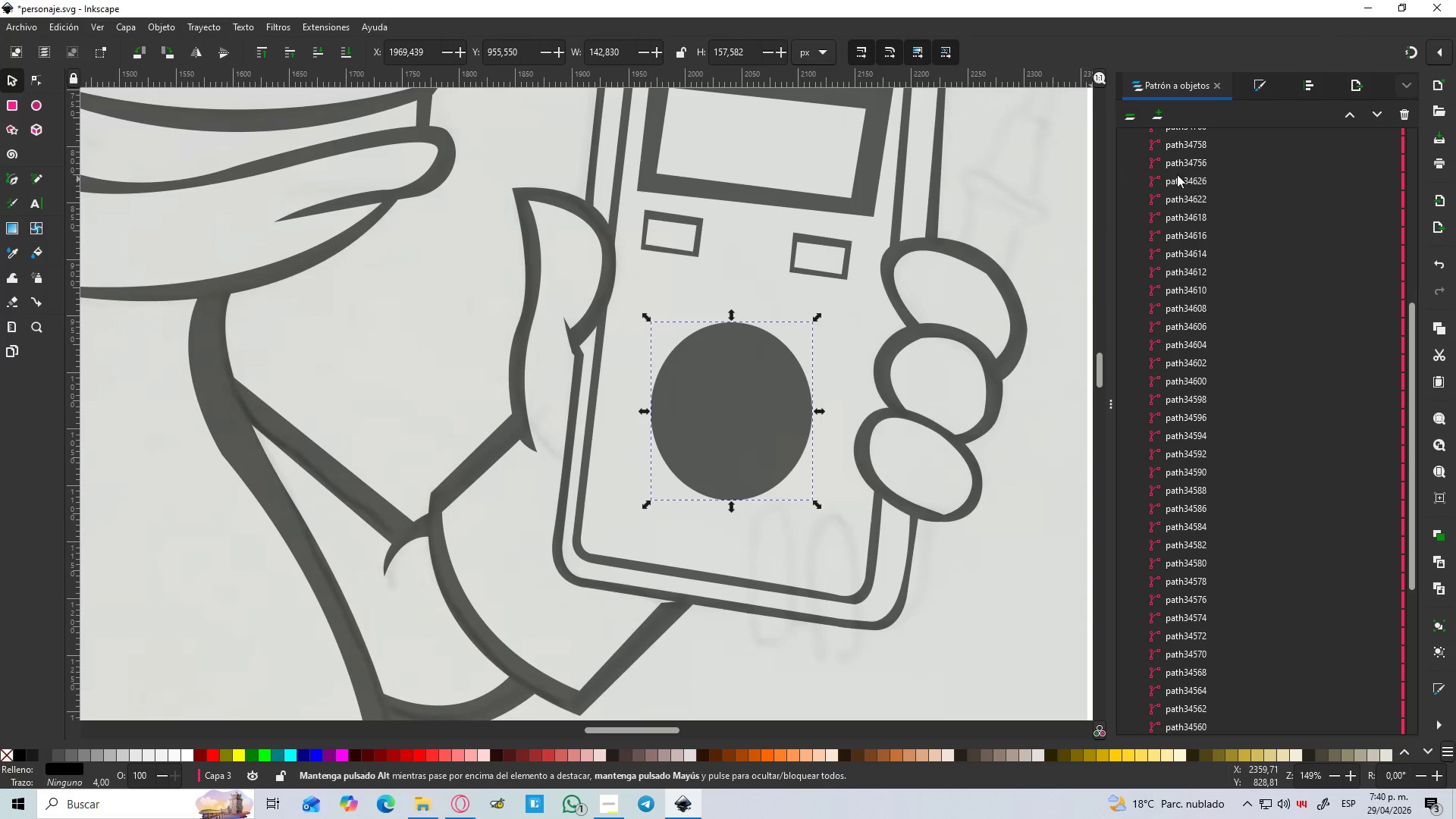 
scroll: coordinate [1303, 343], scroll_direction: down, amount: 3.0
 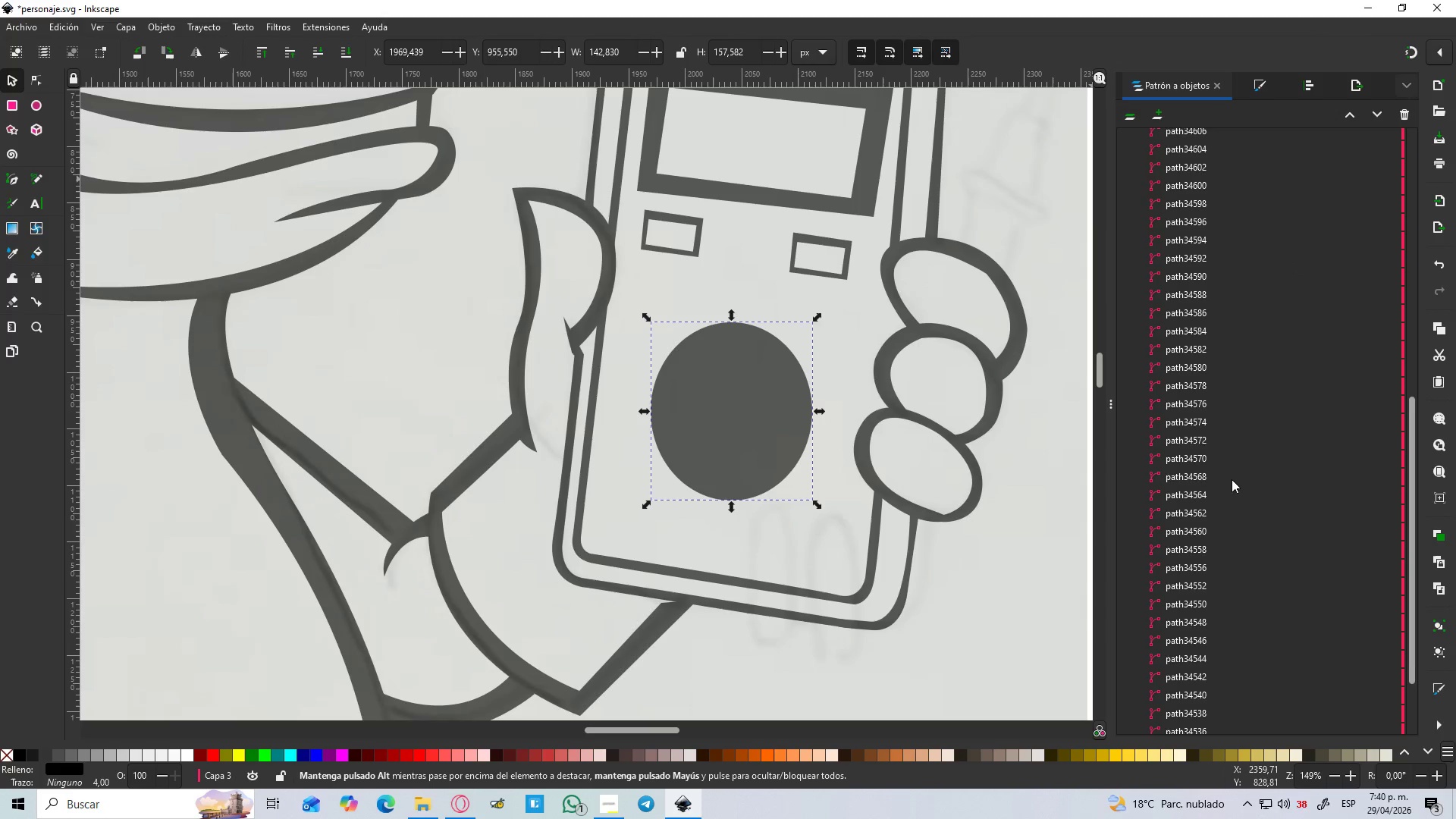 
scroll: coordinate [1249, 381], scroll_direction: up, amount: 5.0
 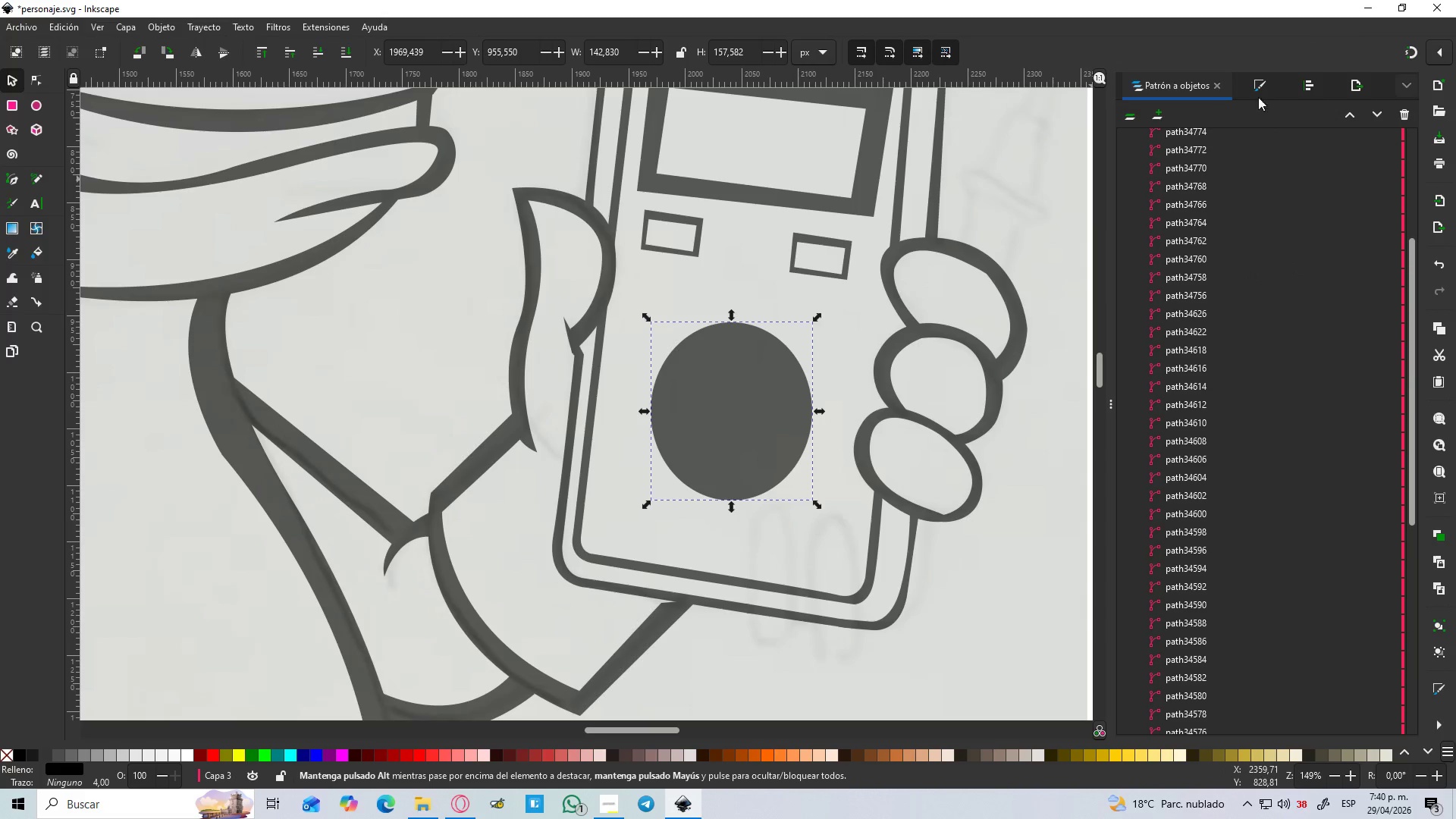 
left_click([1260, 82])
 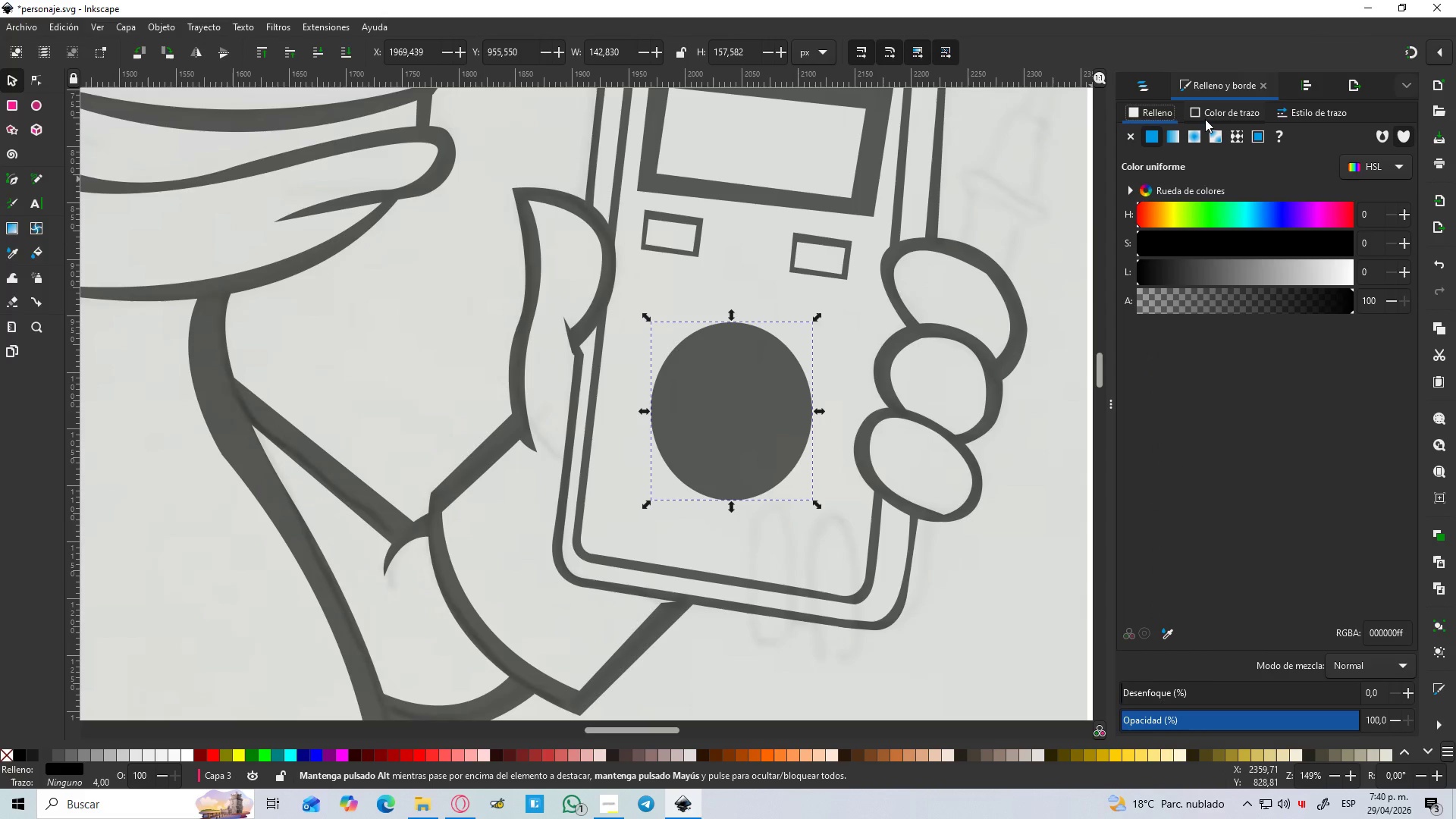 
left_click([1205, 112])
 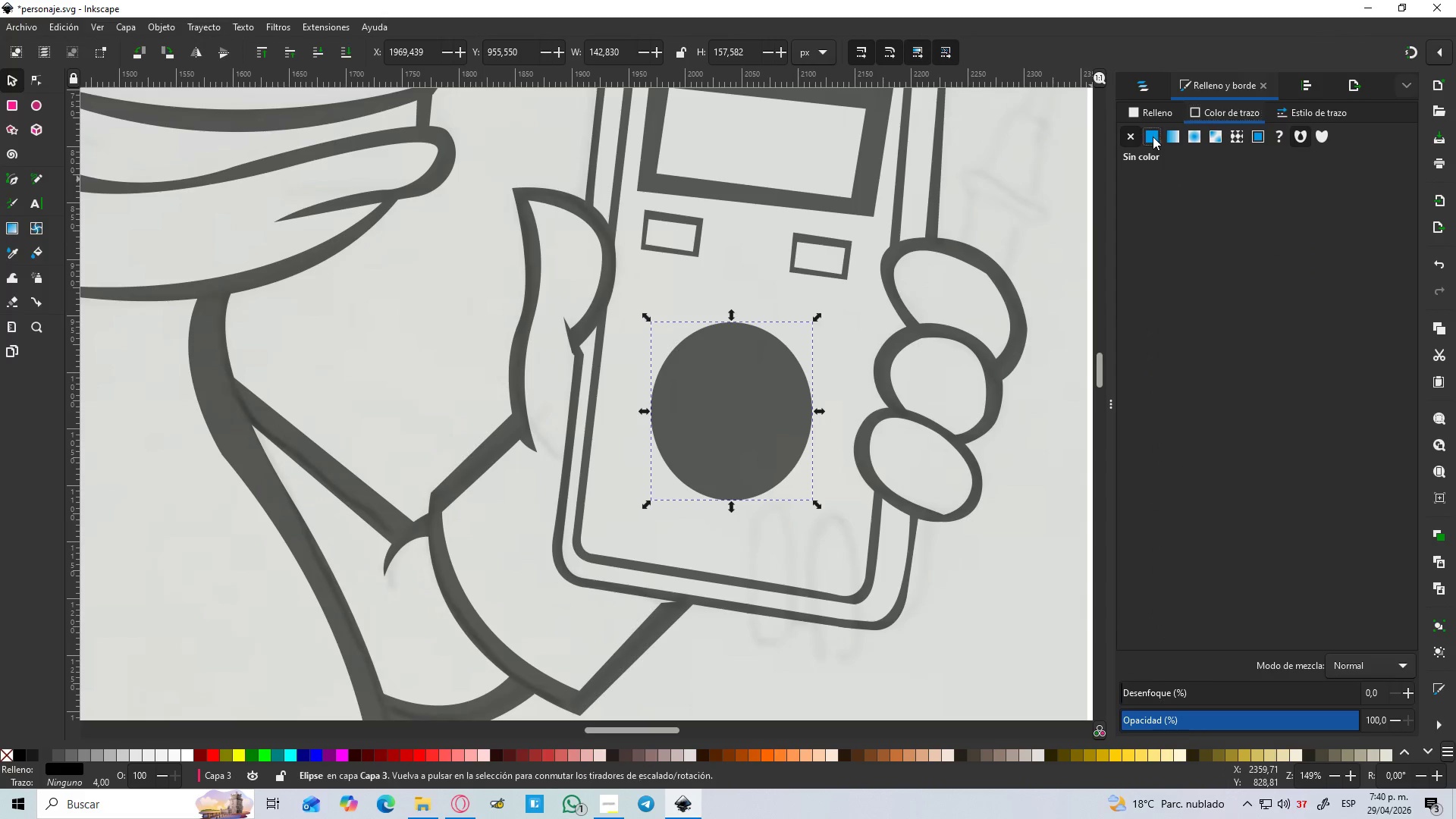 
double_click([1153, 118])
 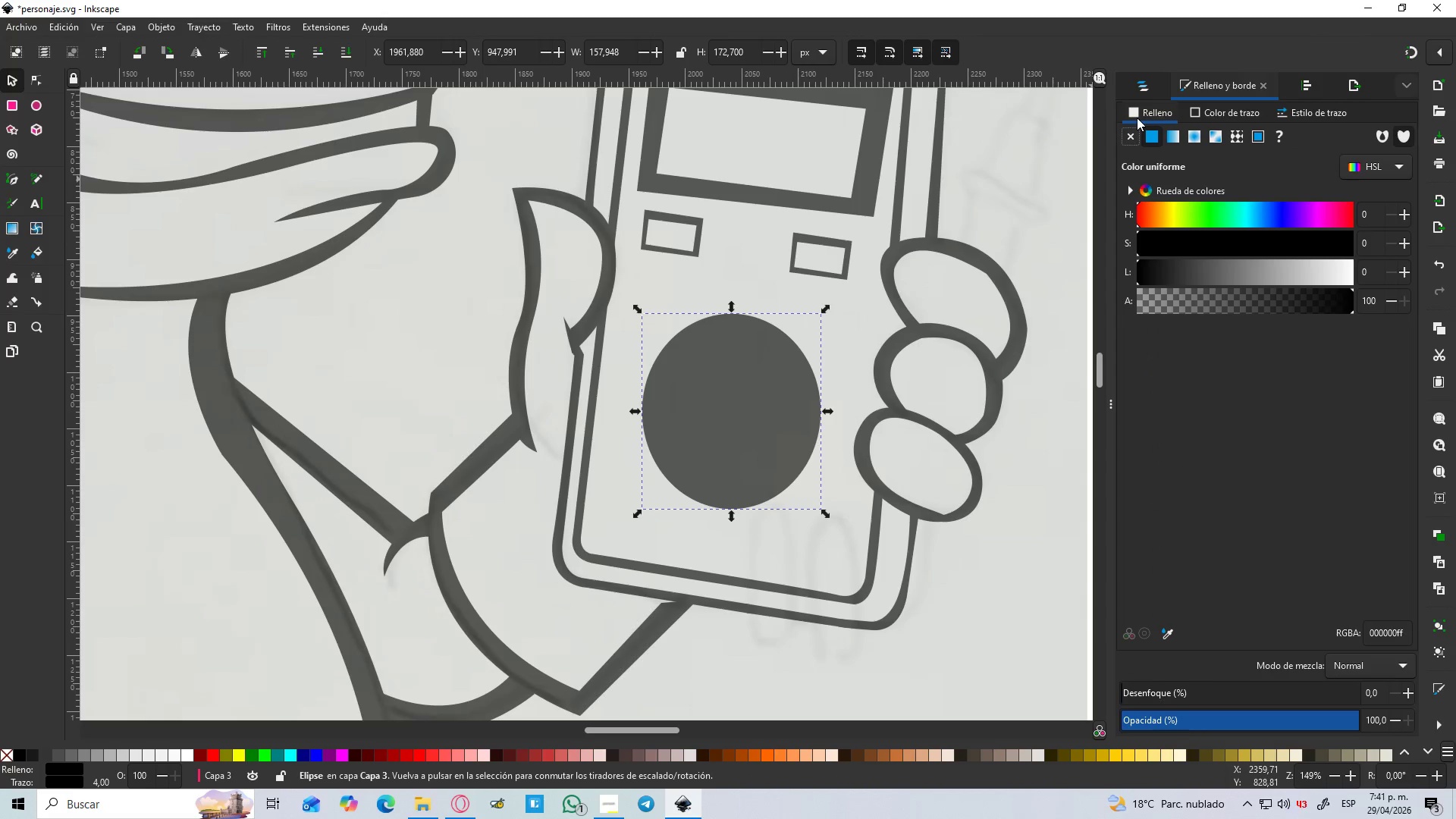 
left_click([1130, 139])
 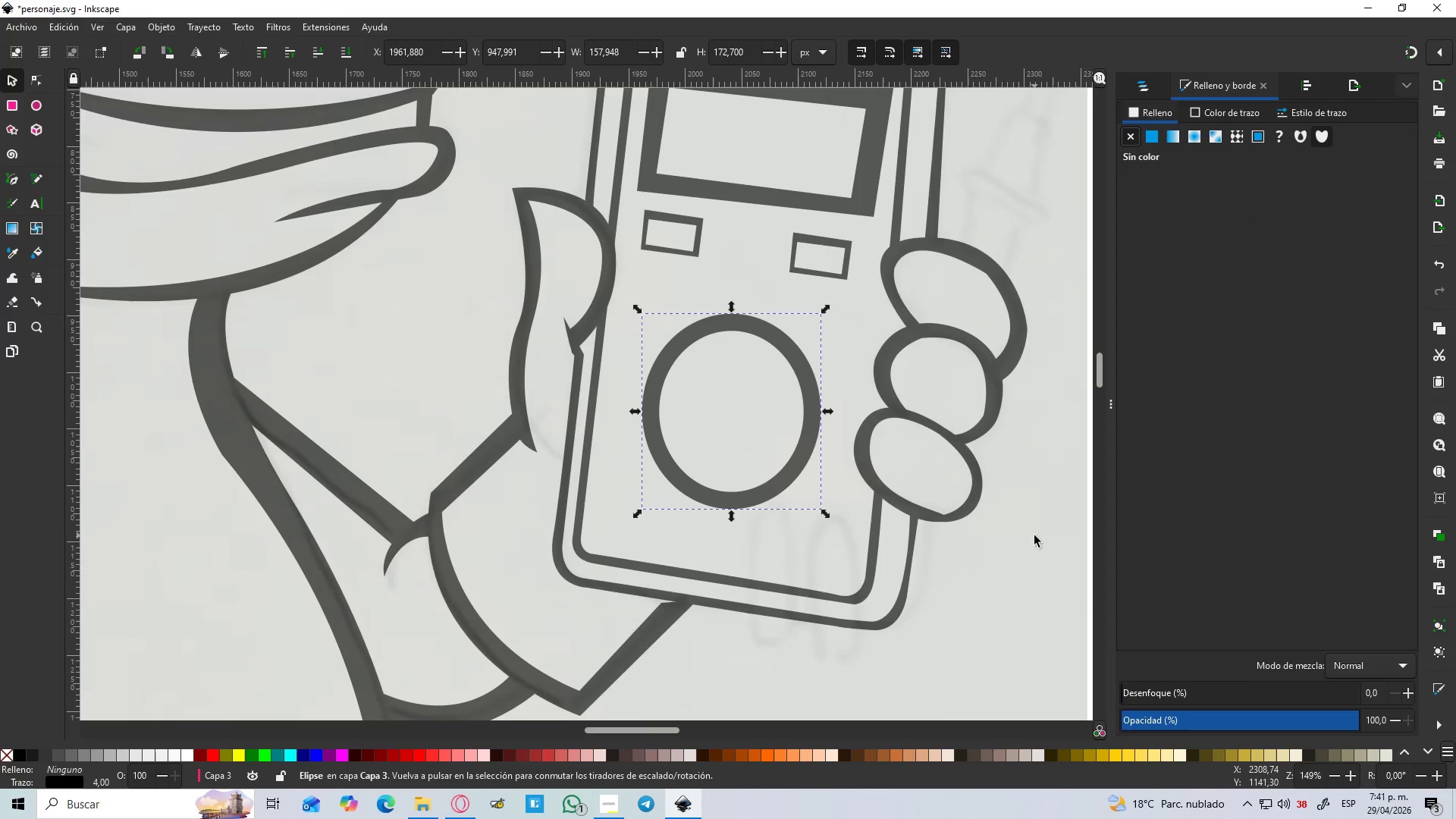 
left_click([1028, 537])
 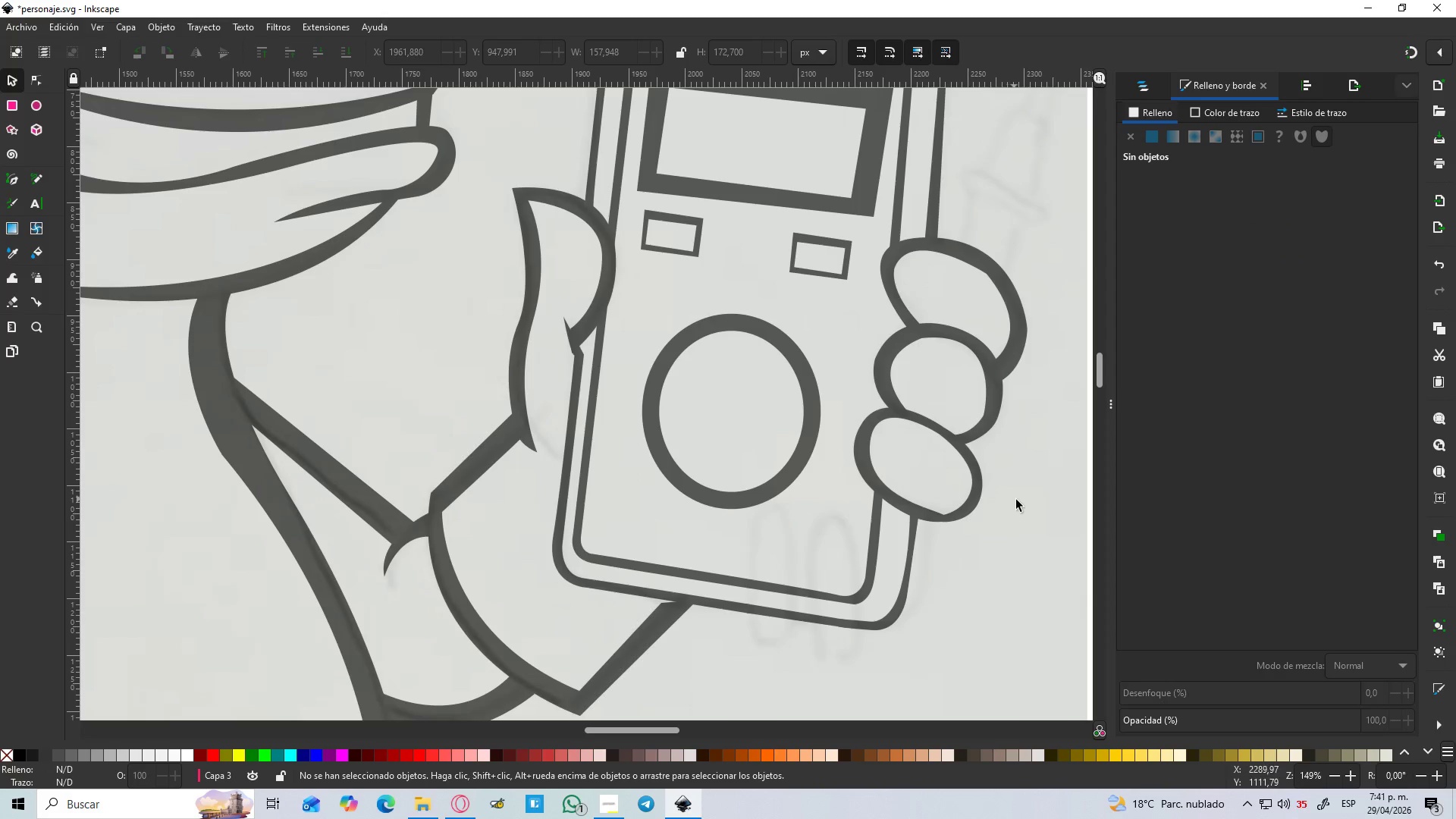 
key(B)
 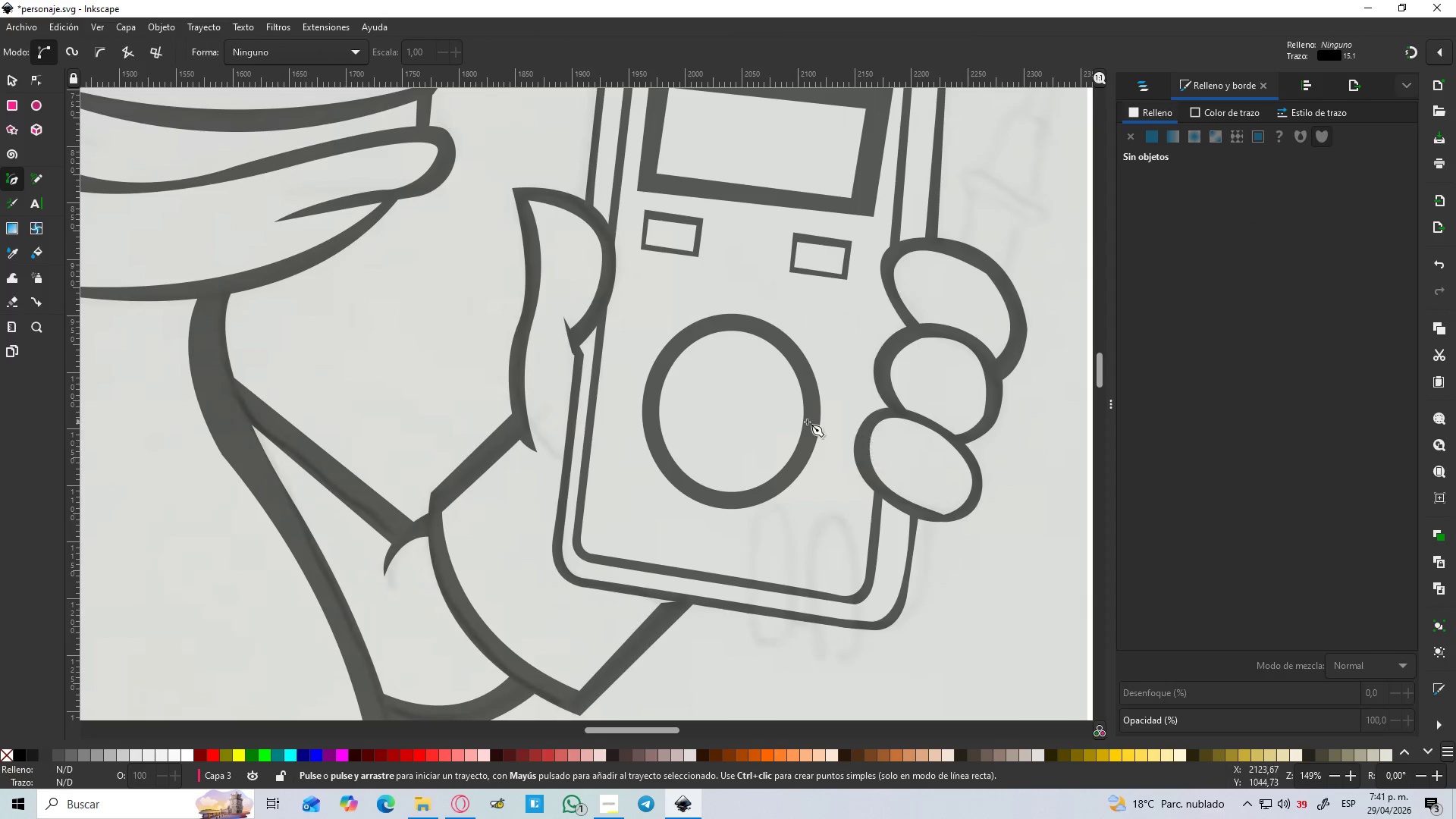 
hold_key(key=ControlLeft, duration=0.39)
scroll: coordinate [769, 456], scroll_direction: up, amount: 3.0
 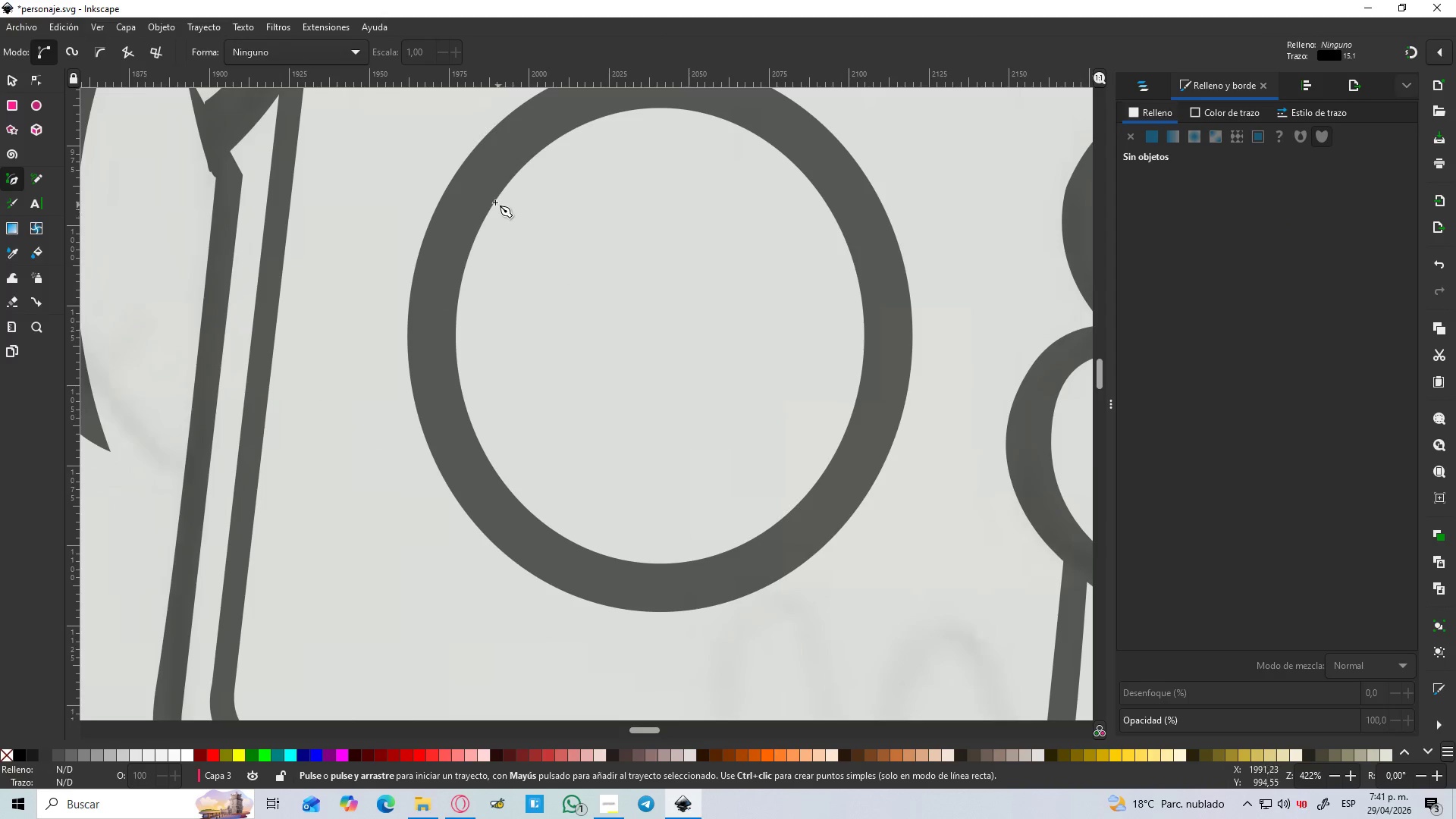 
left_click([473, 190])
 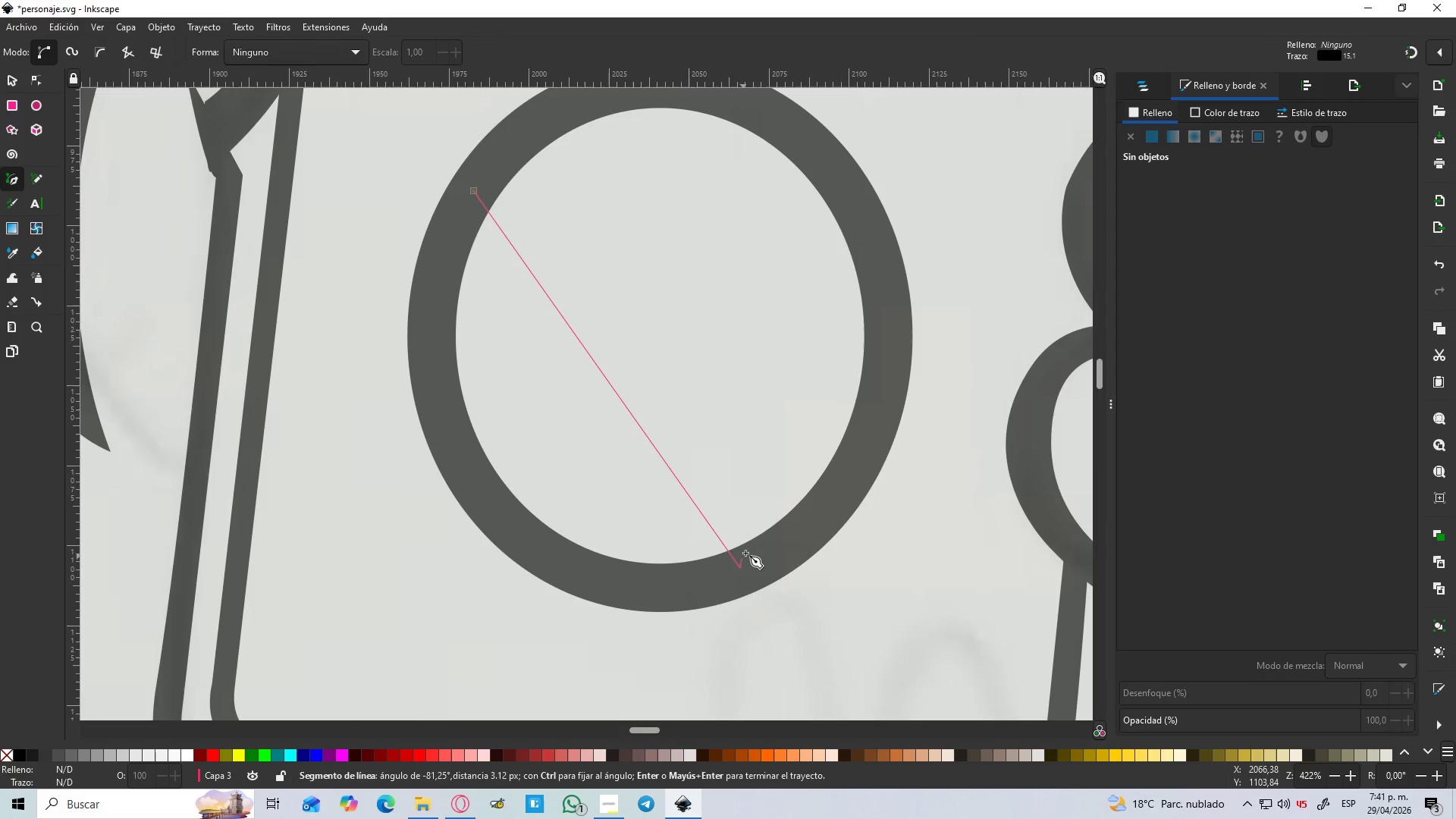 
left_click([755, 555])
 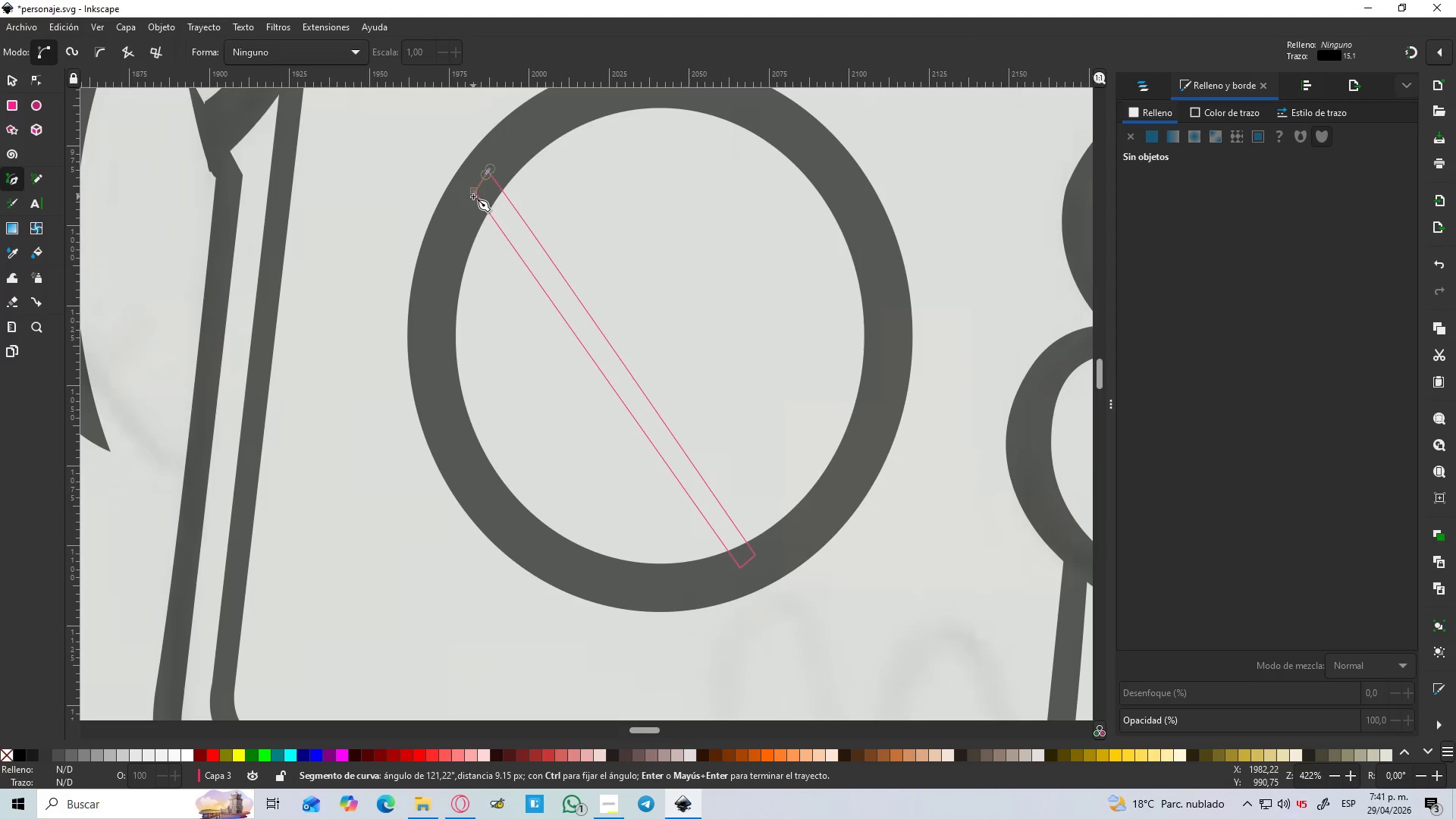 
left_click([476, 193])
 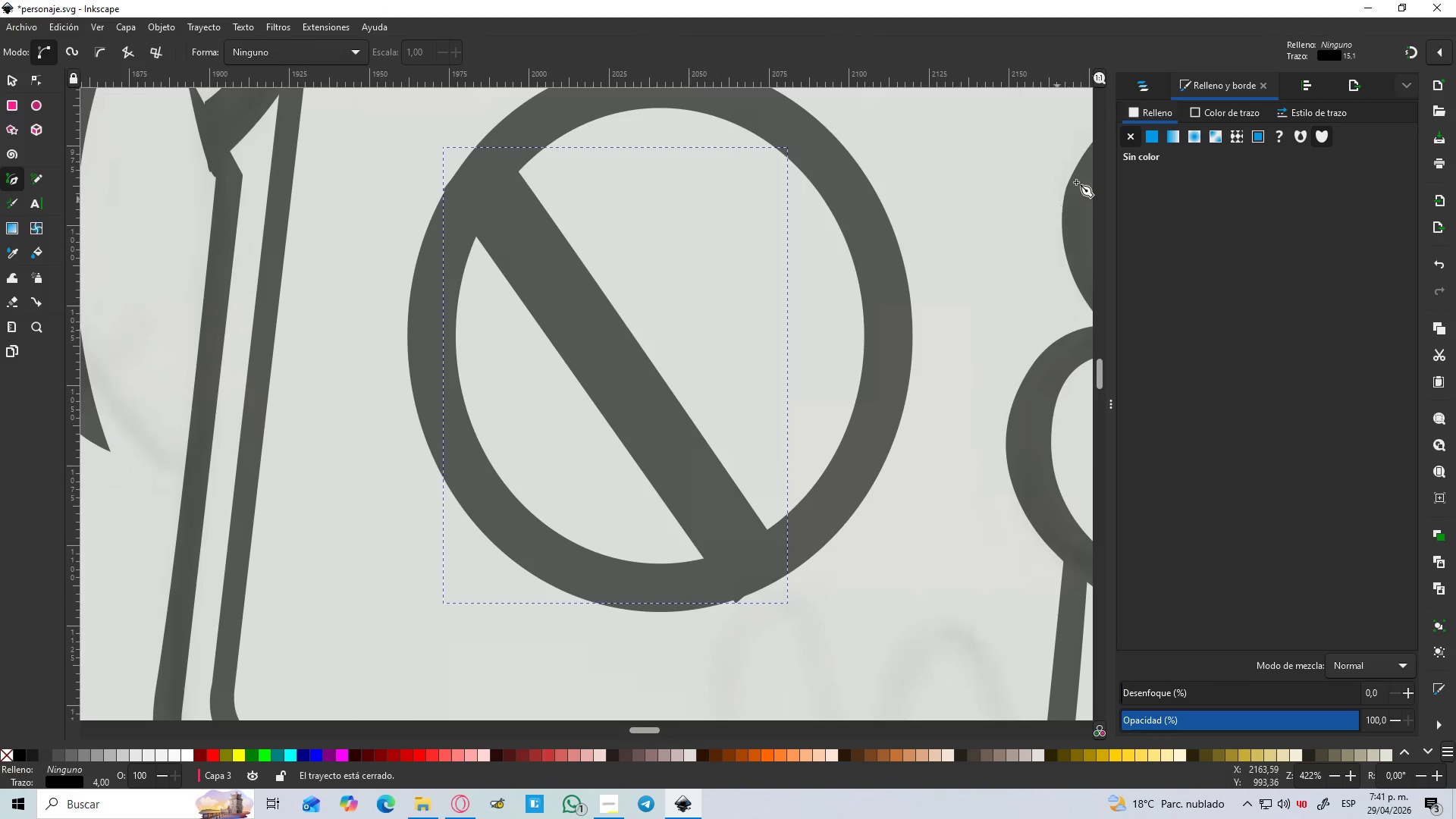 
left_click([1150, 87])
 